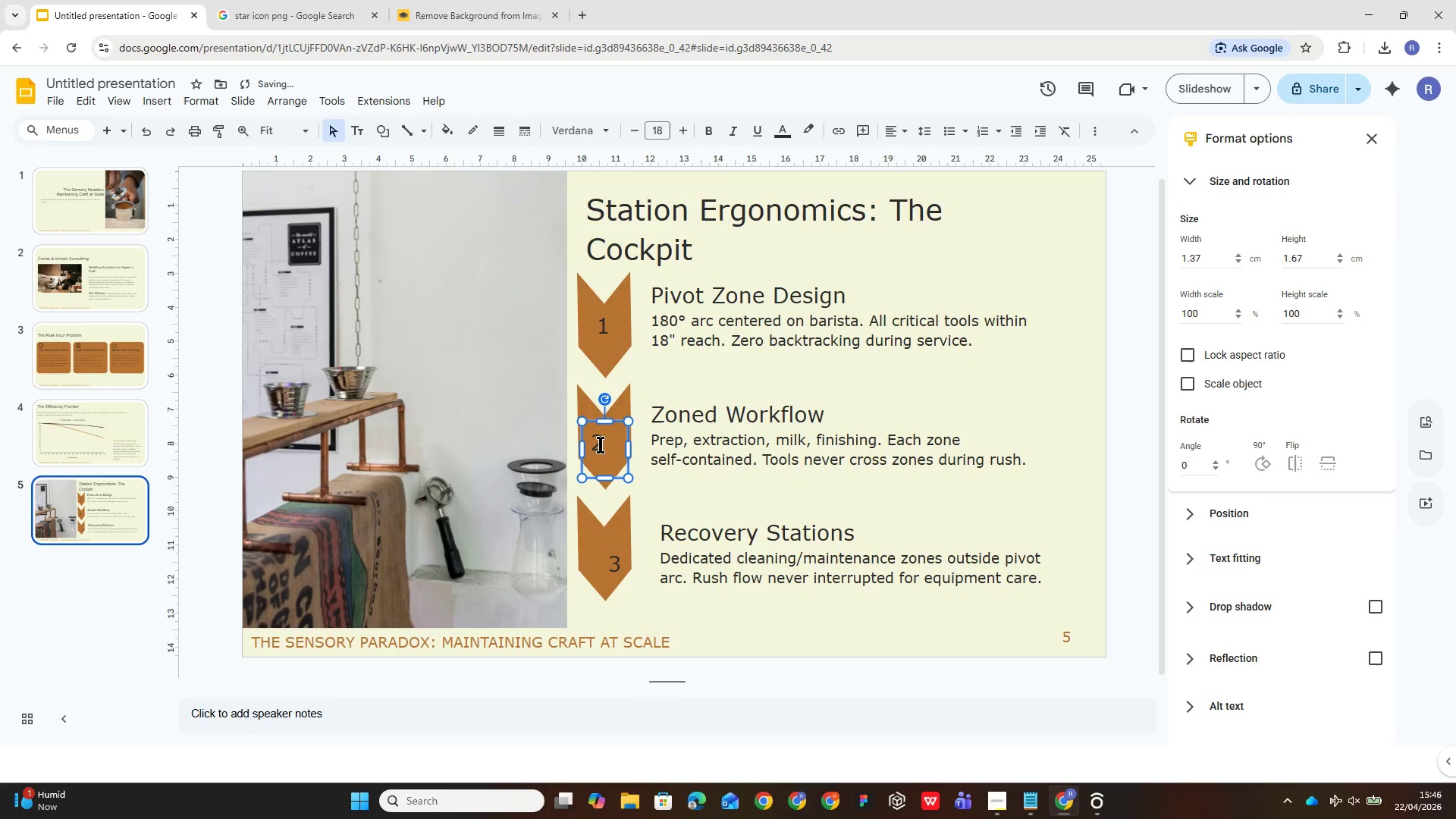 
double_click([598, 443])
 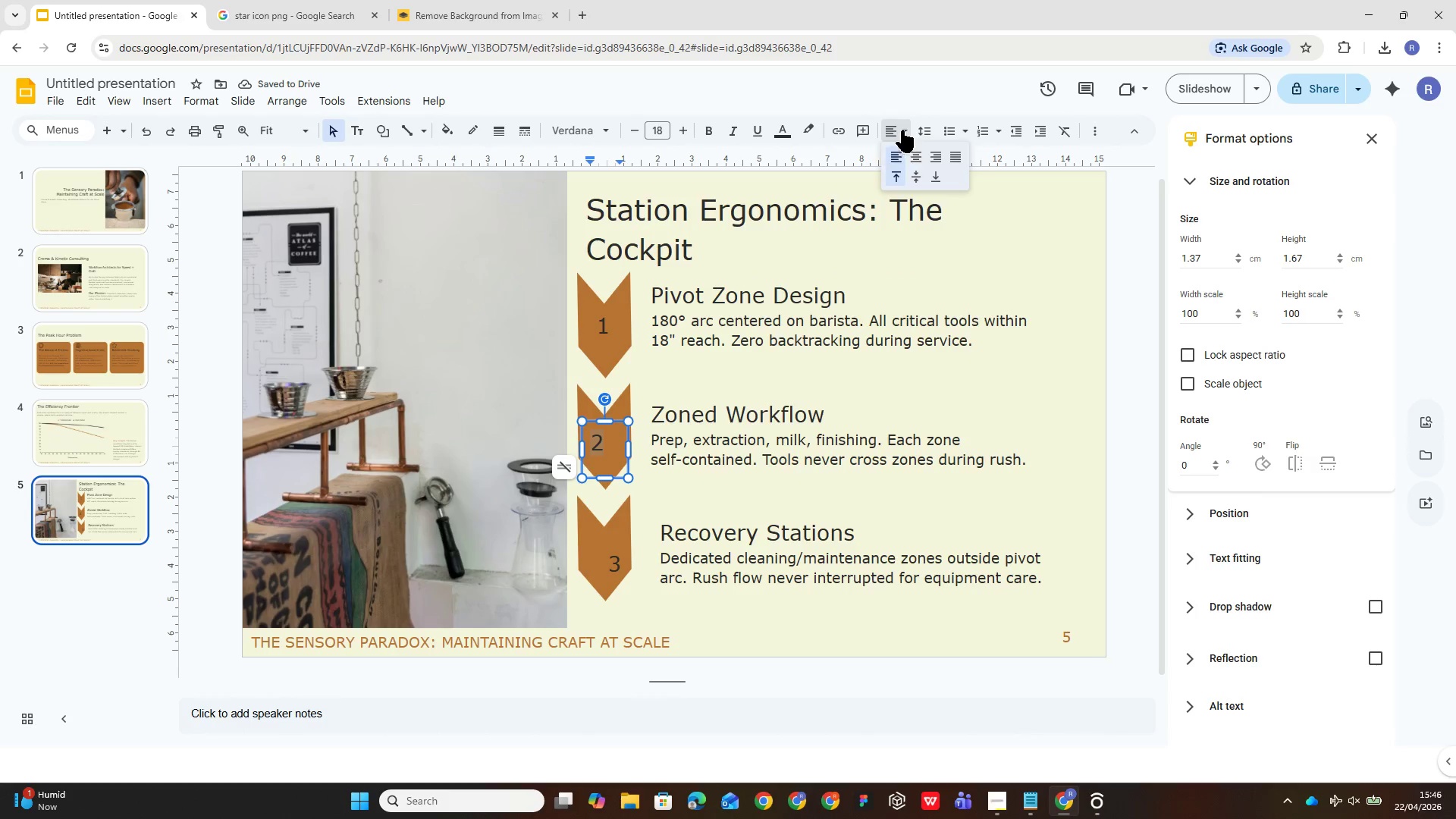 
left_click([913, 155])
 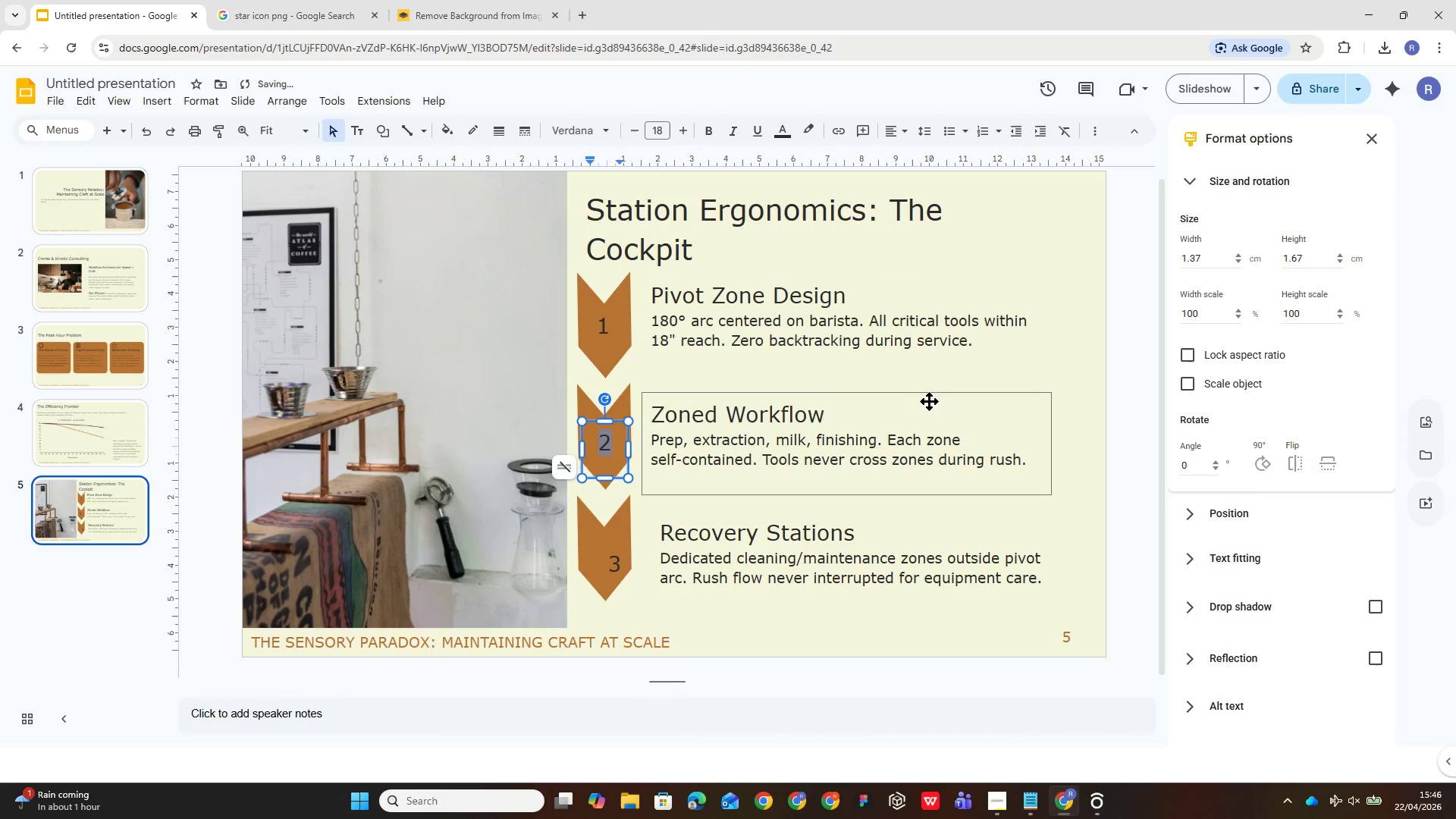 
left_click([934, 425])
 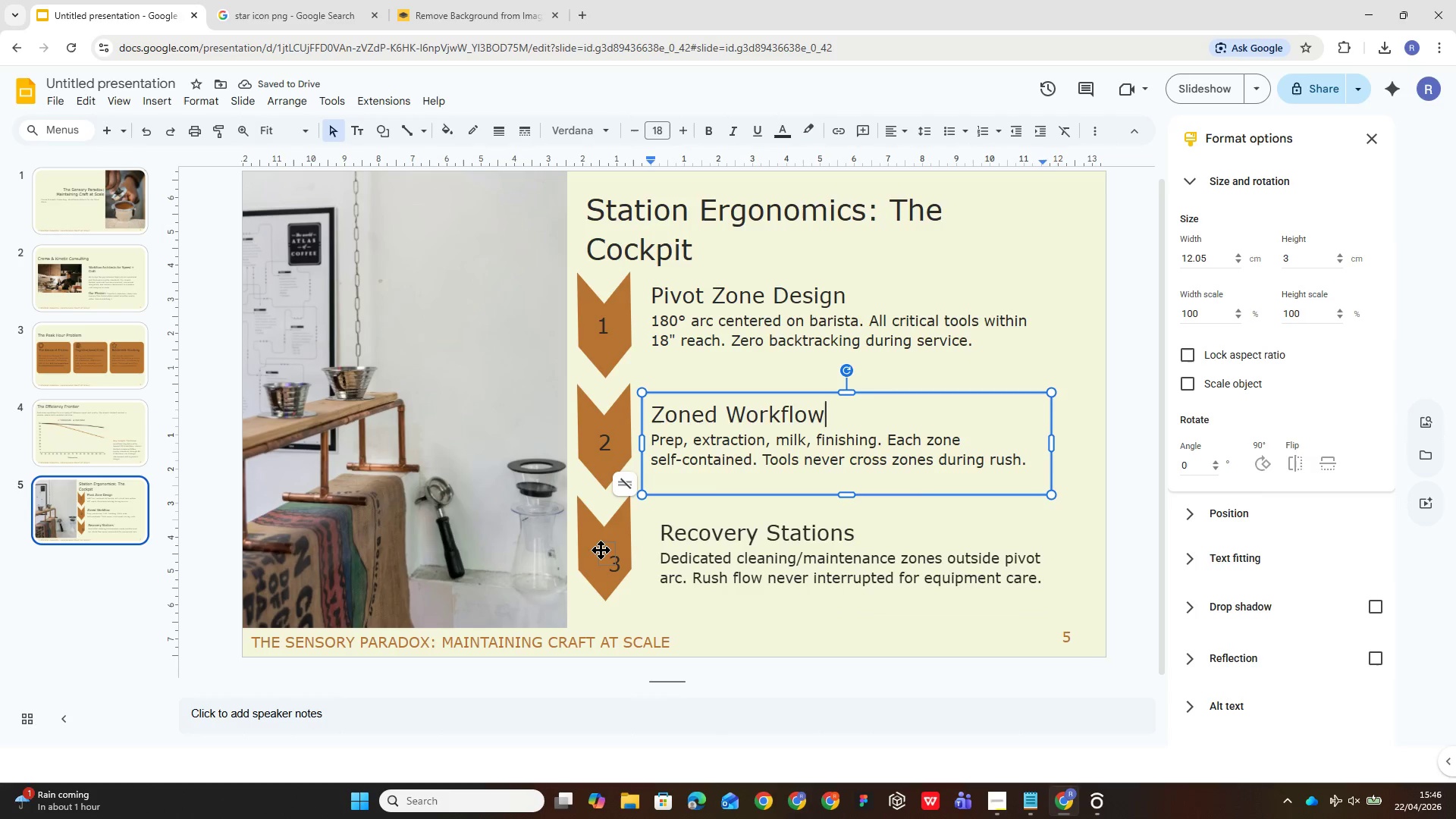 
left_click([611, 566])
 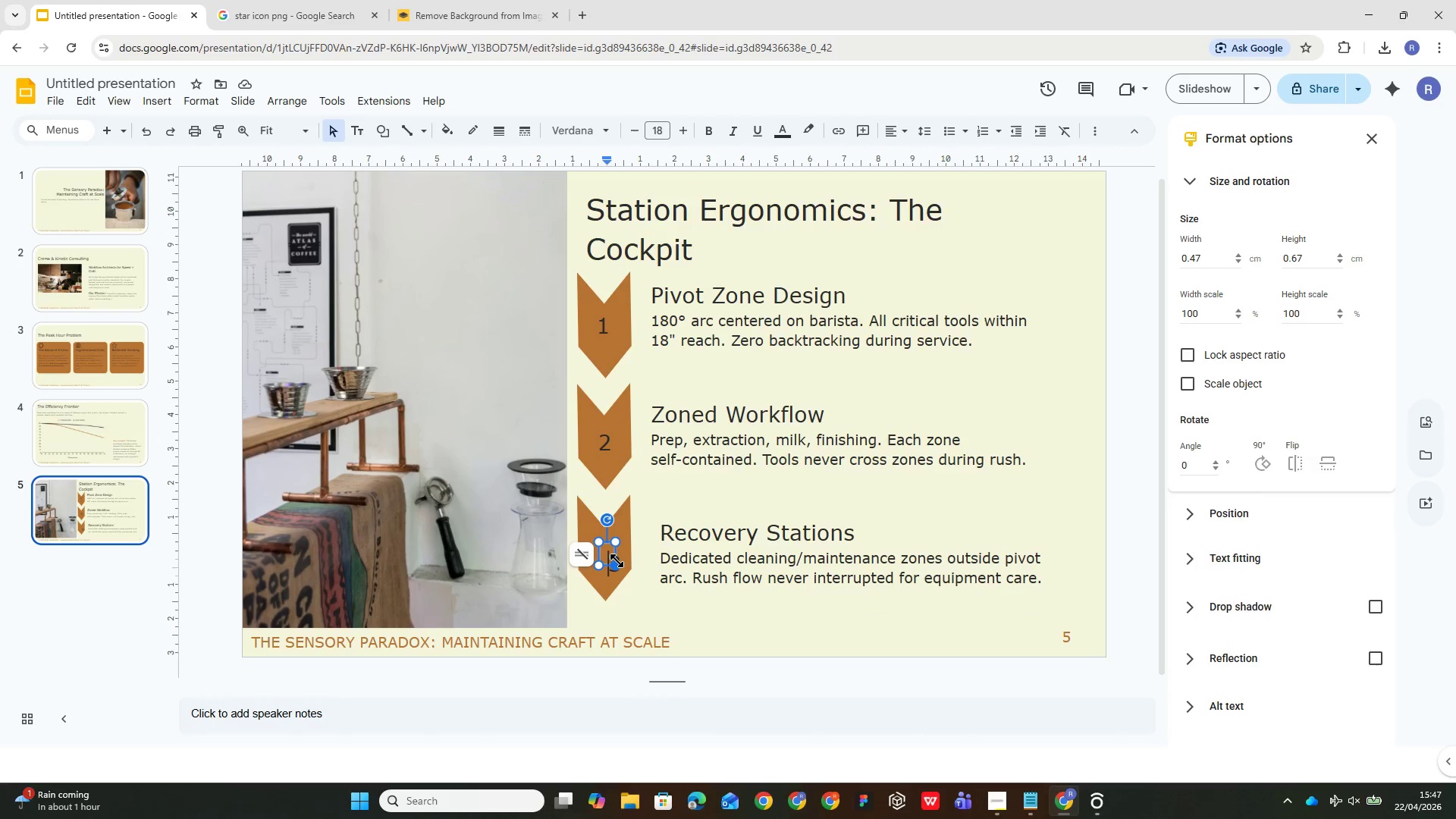 
left_click_drag(start_coordinate=[617, 566], to_coordinate=[632, 586])
 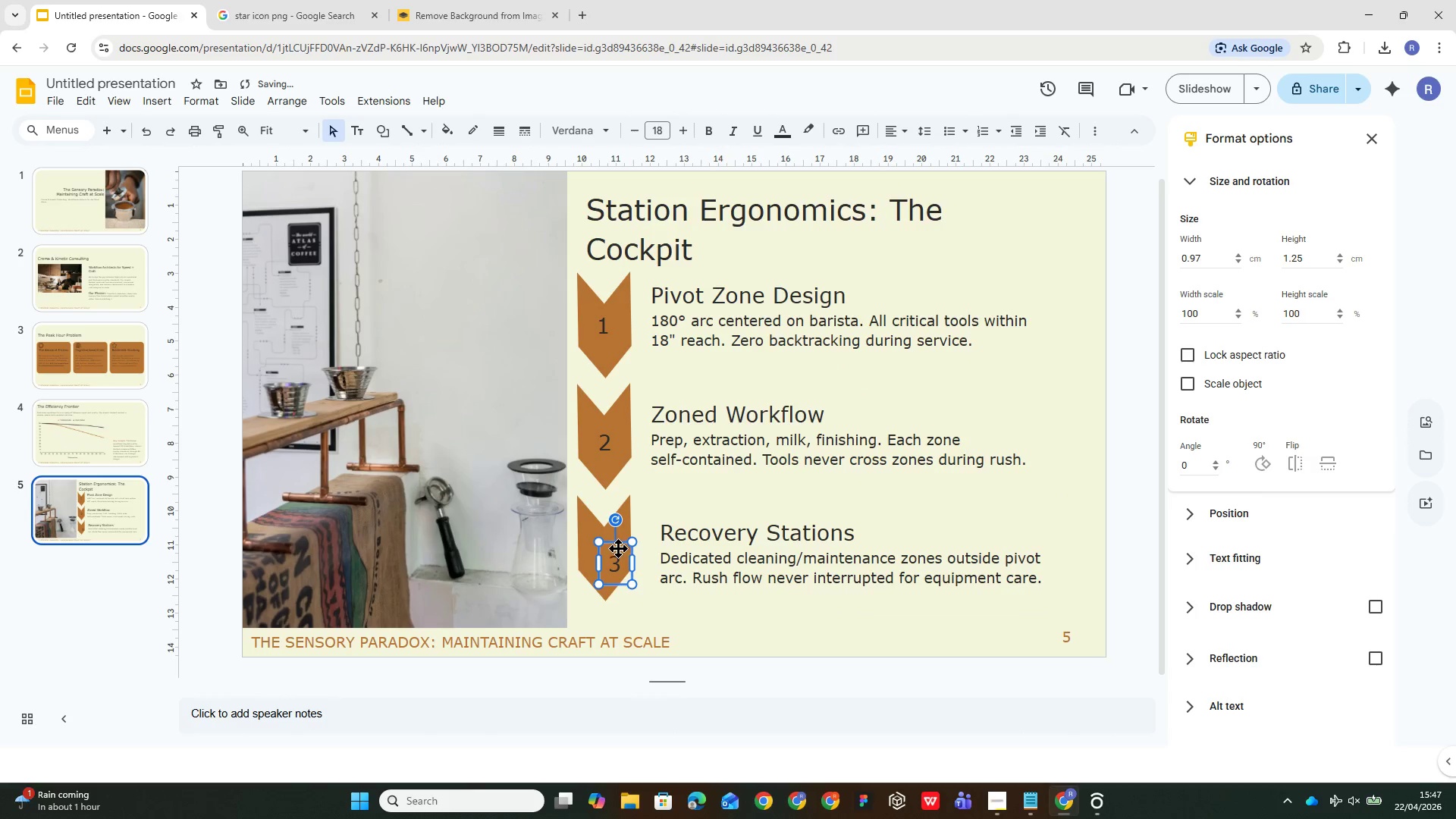 
left_click_drag(start_coordinate=[618, 549], to_coordinate=[607, 538])
 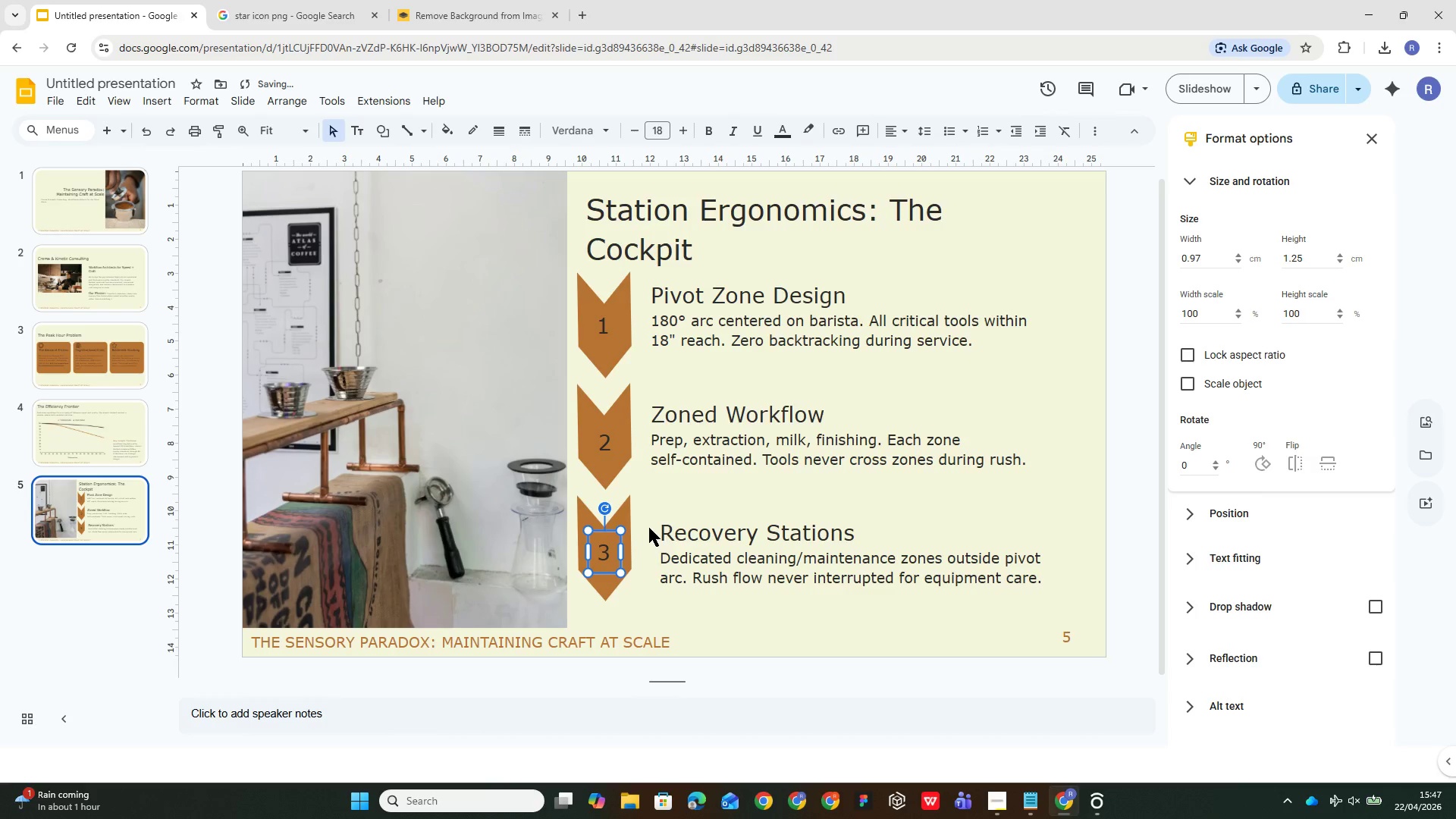 
left_click([673, 513])
 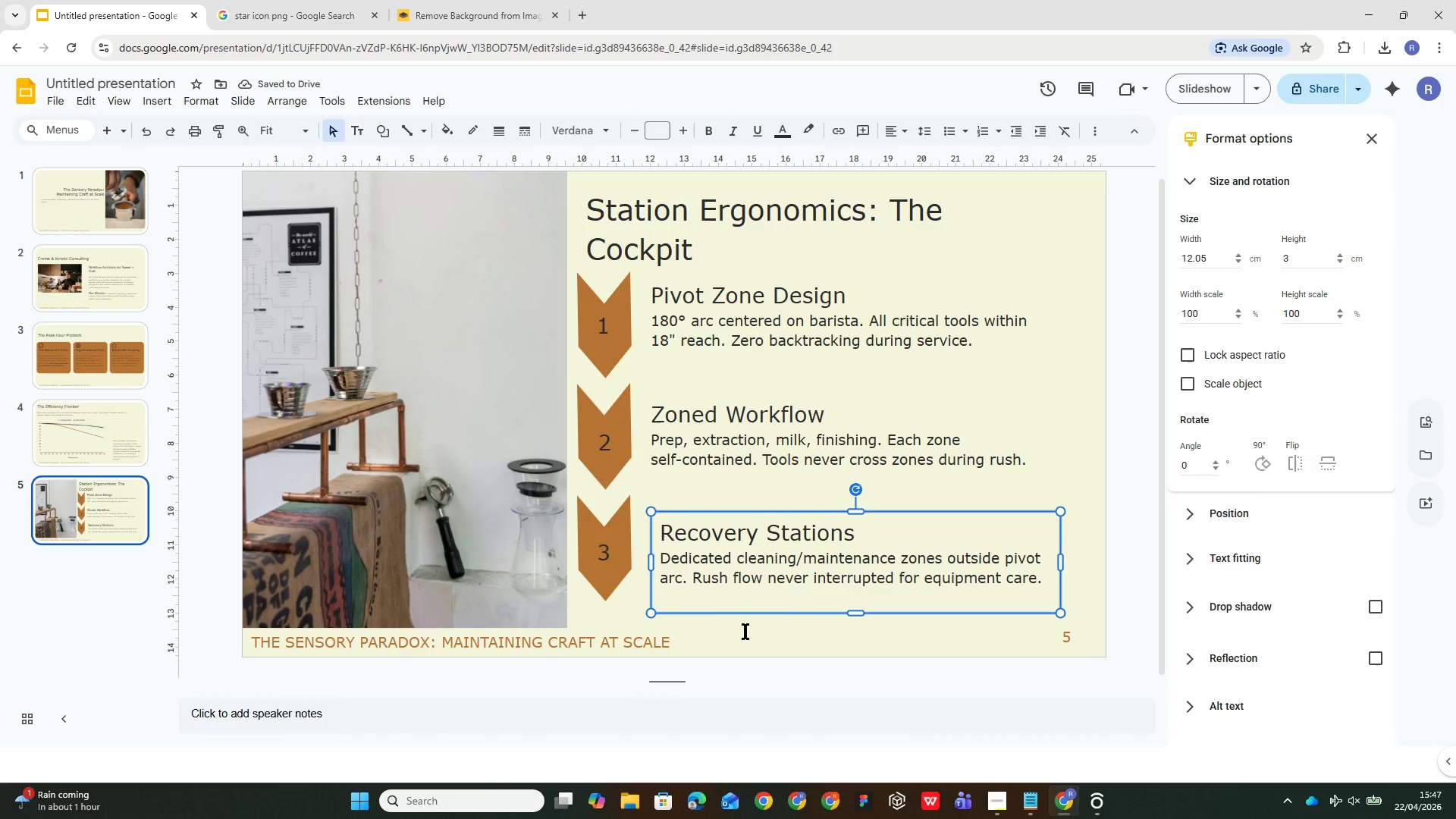 
left_click([1021, 393])
 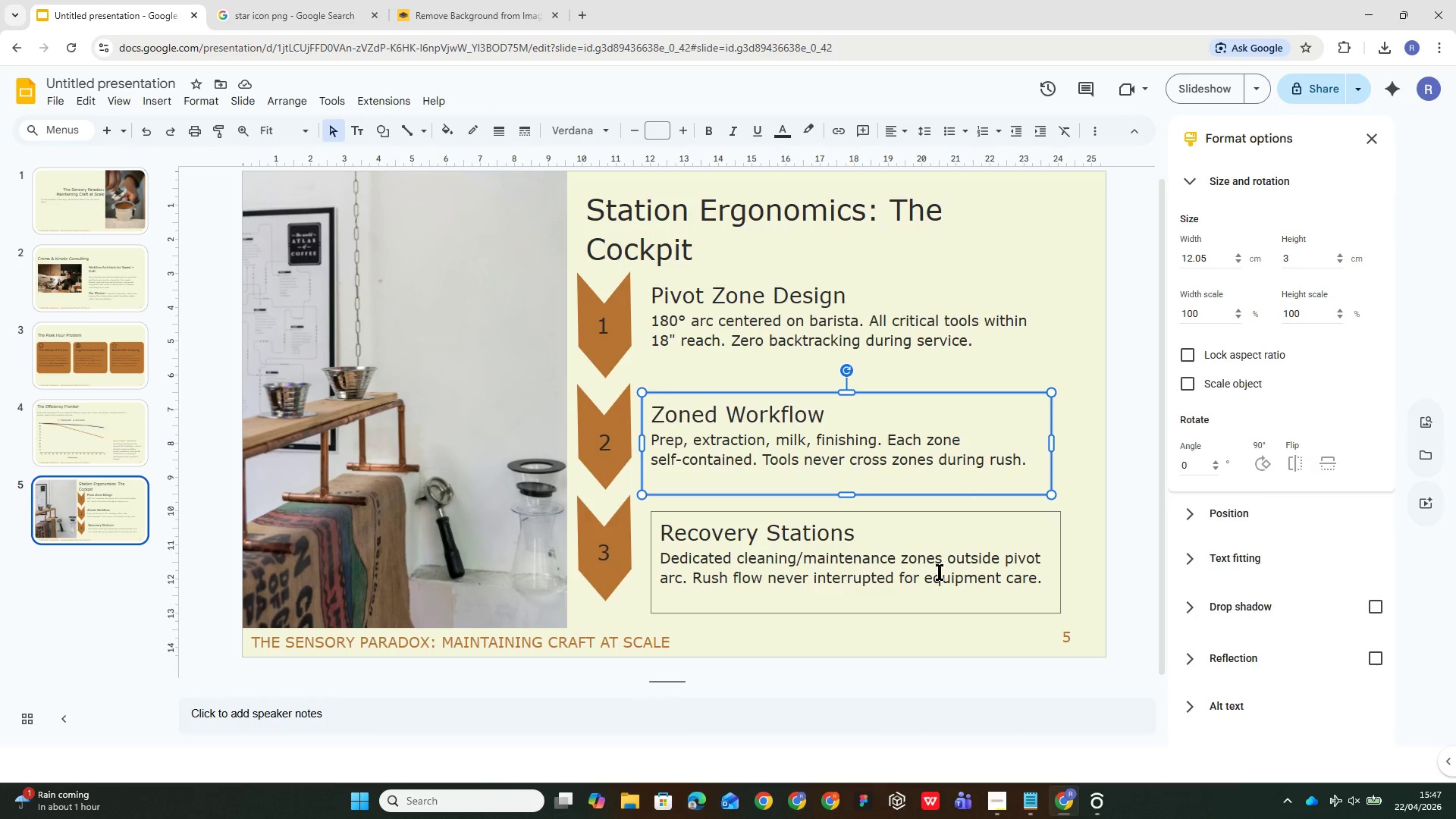 
left_click([898, 586])
 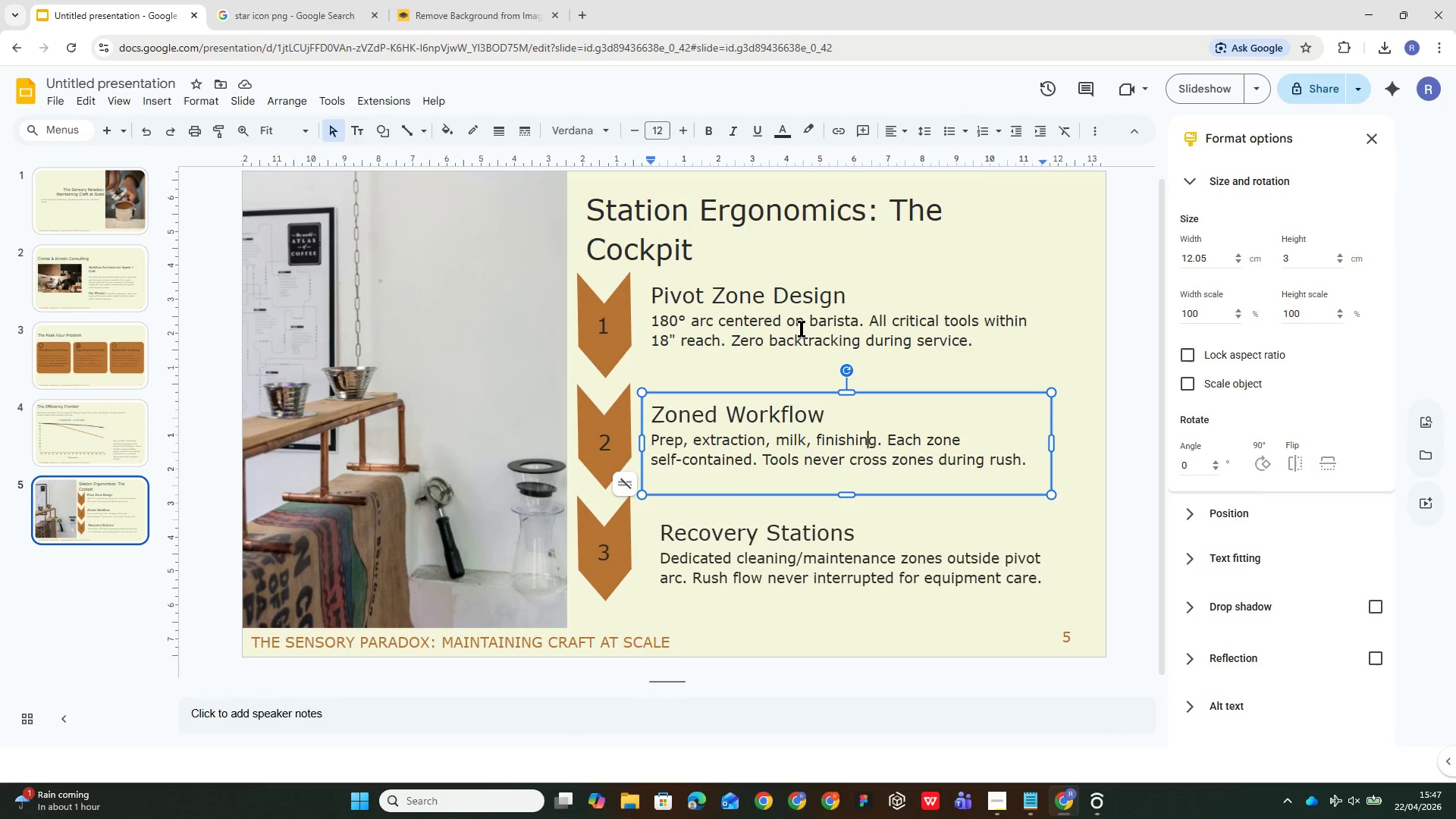 
left_click([800, 272])
 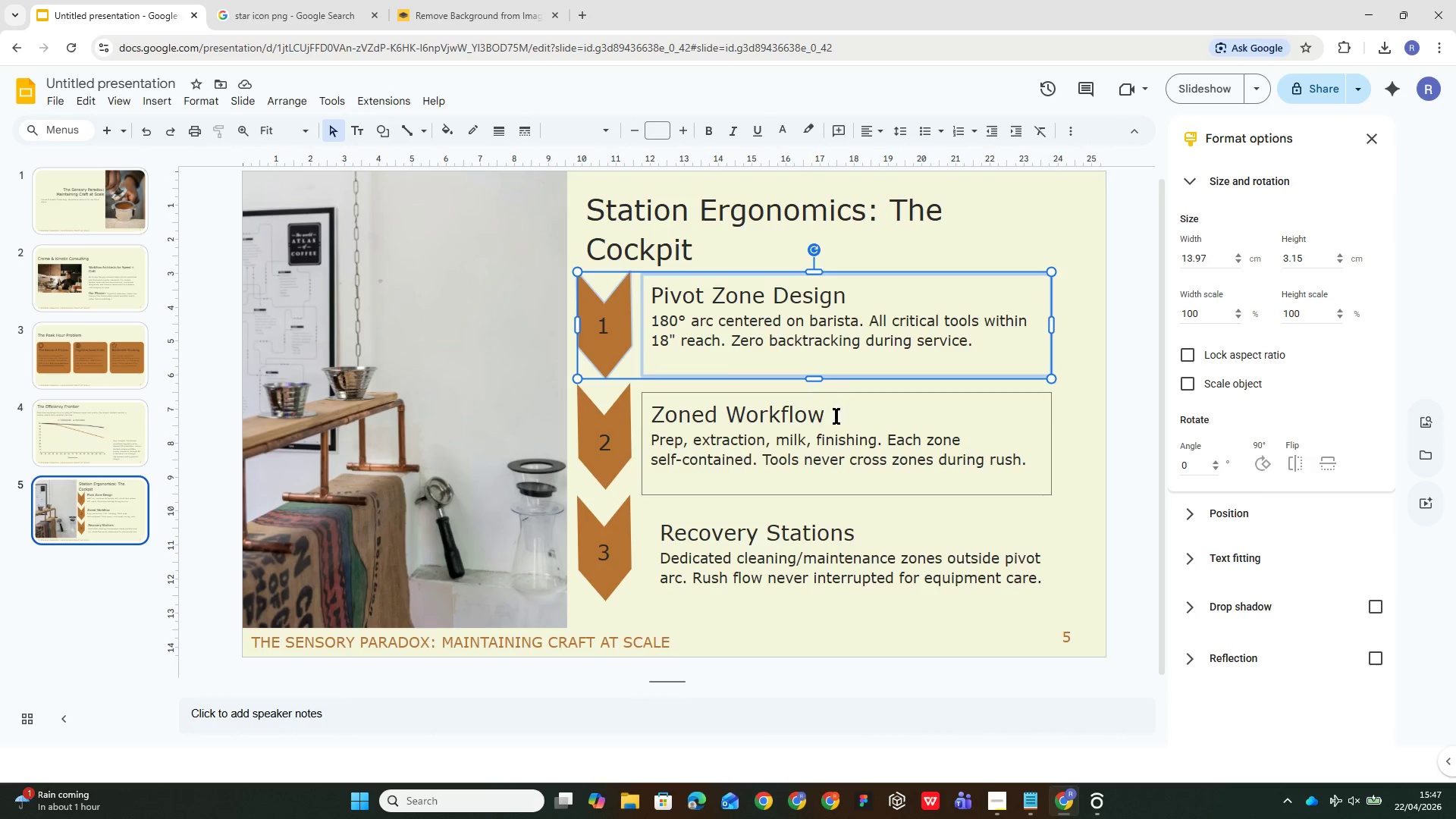 
left_click([837, 416])
 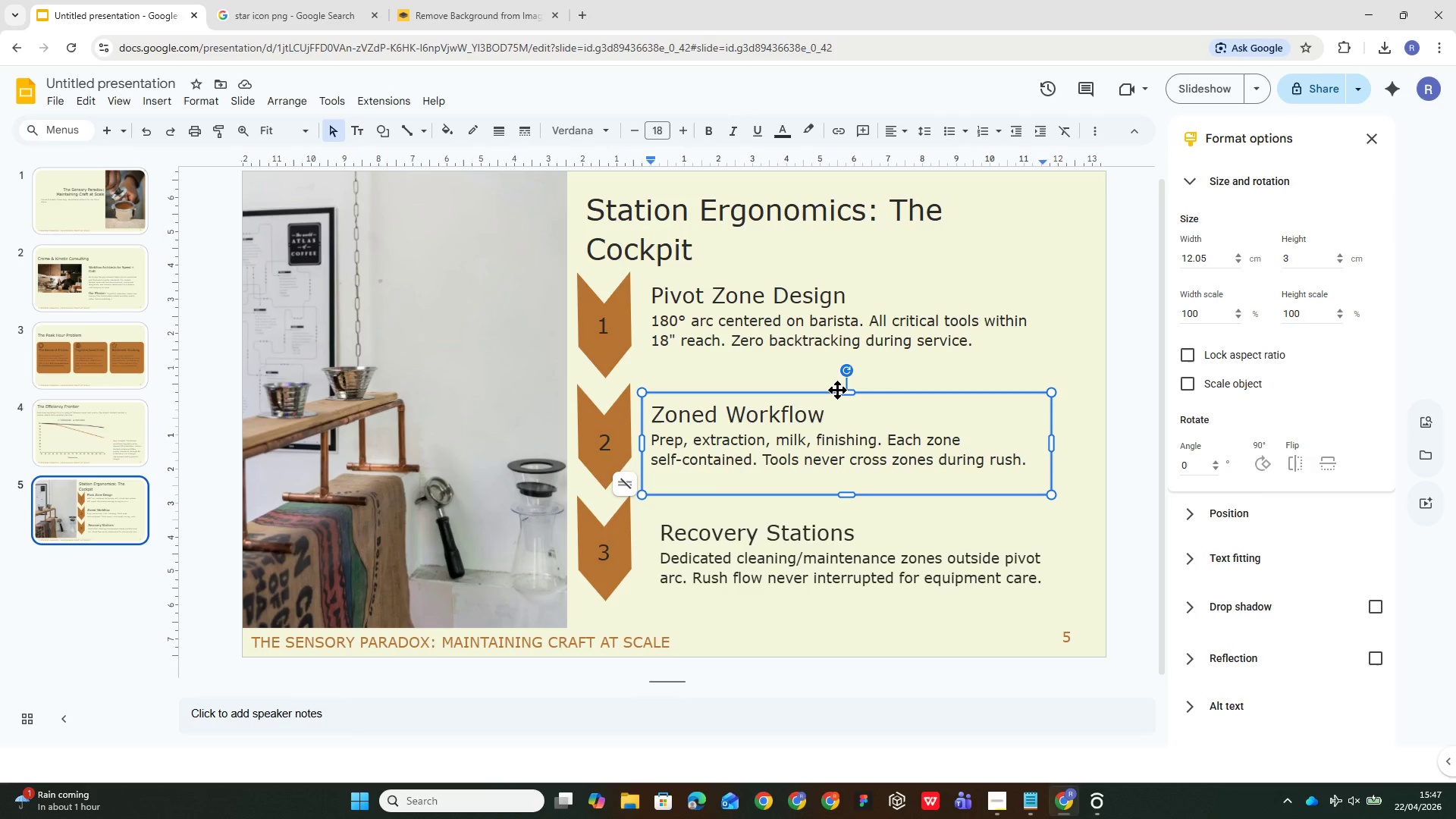 
left_click_drag(start_coordinate=[830, 394], to_coordinate=[829, 385])
 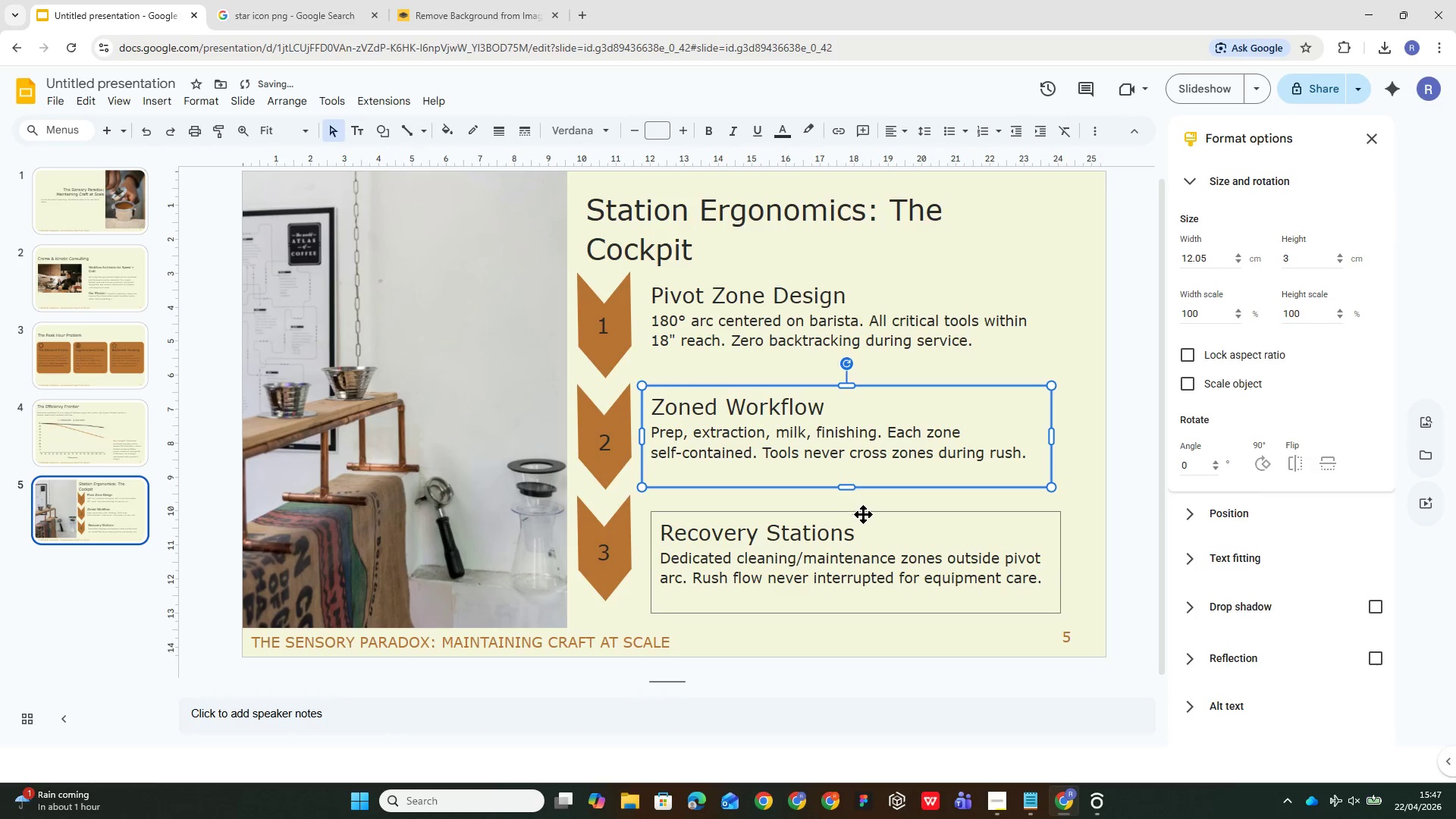 
left_click([864, 517])
 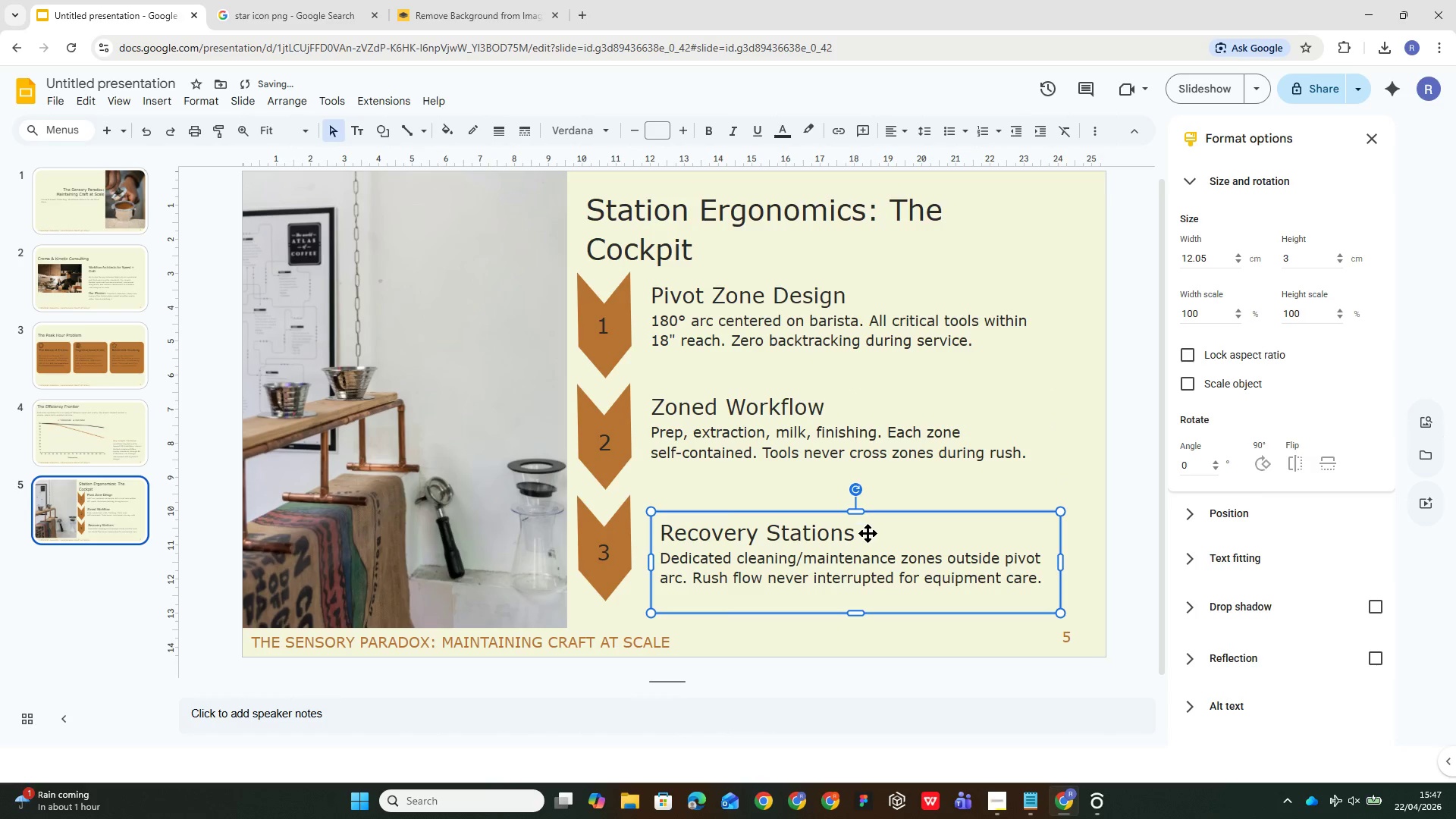 
left_click([868, 533])
 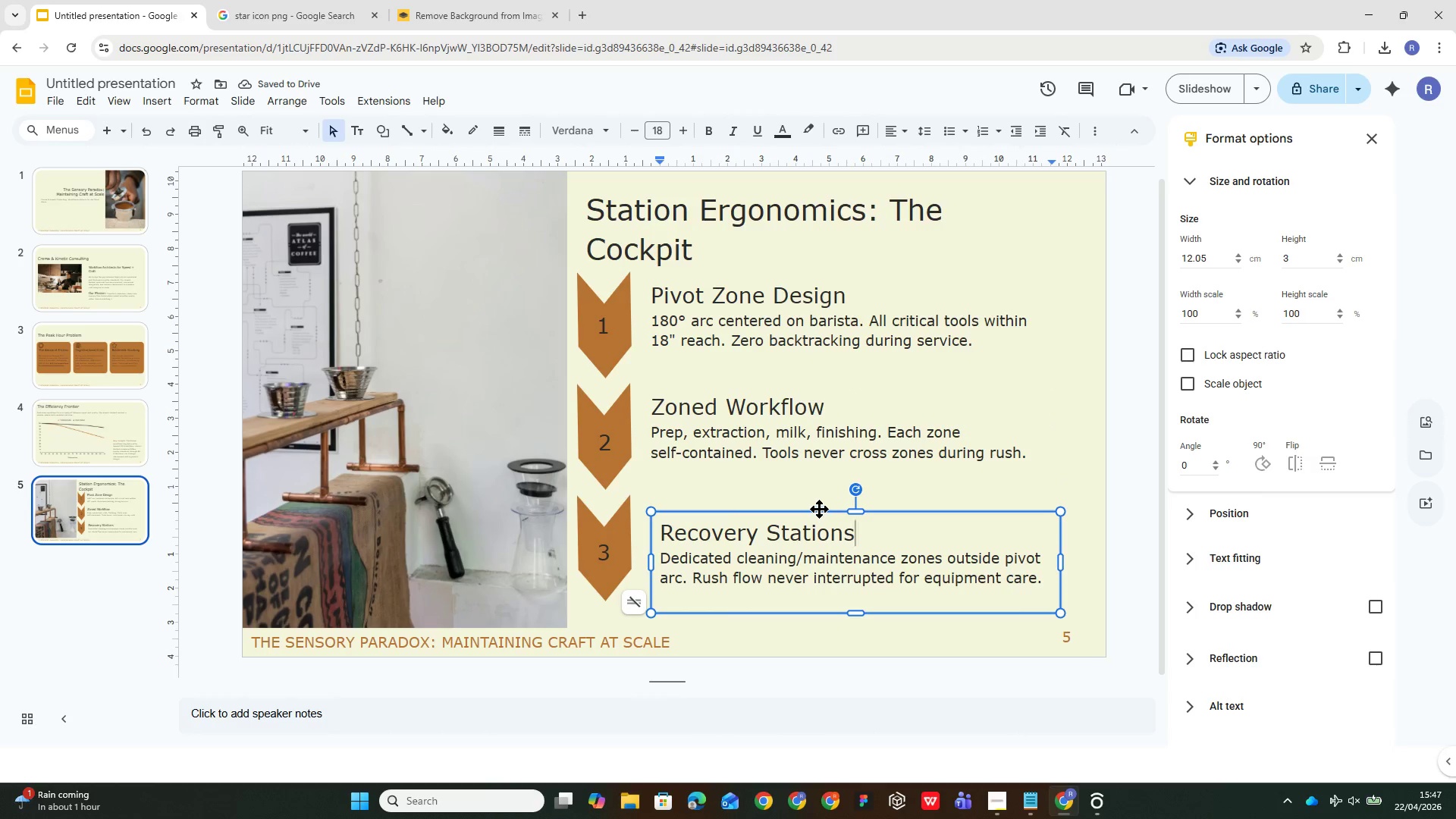 
left_click_drag(start_coordinate=[819, 509], to_coordinate=[818, 497])
 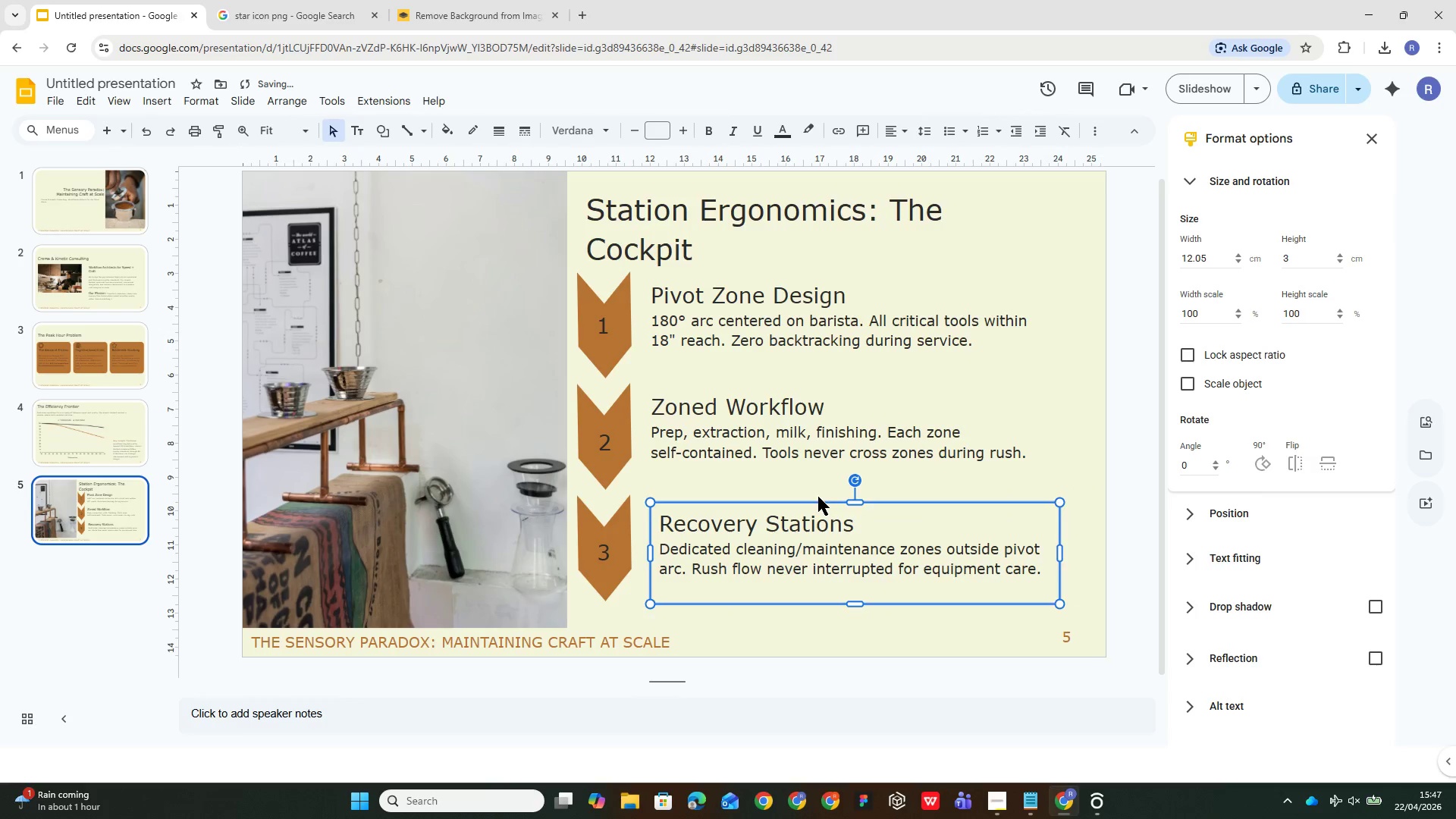 
left_click([818, 497])
 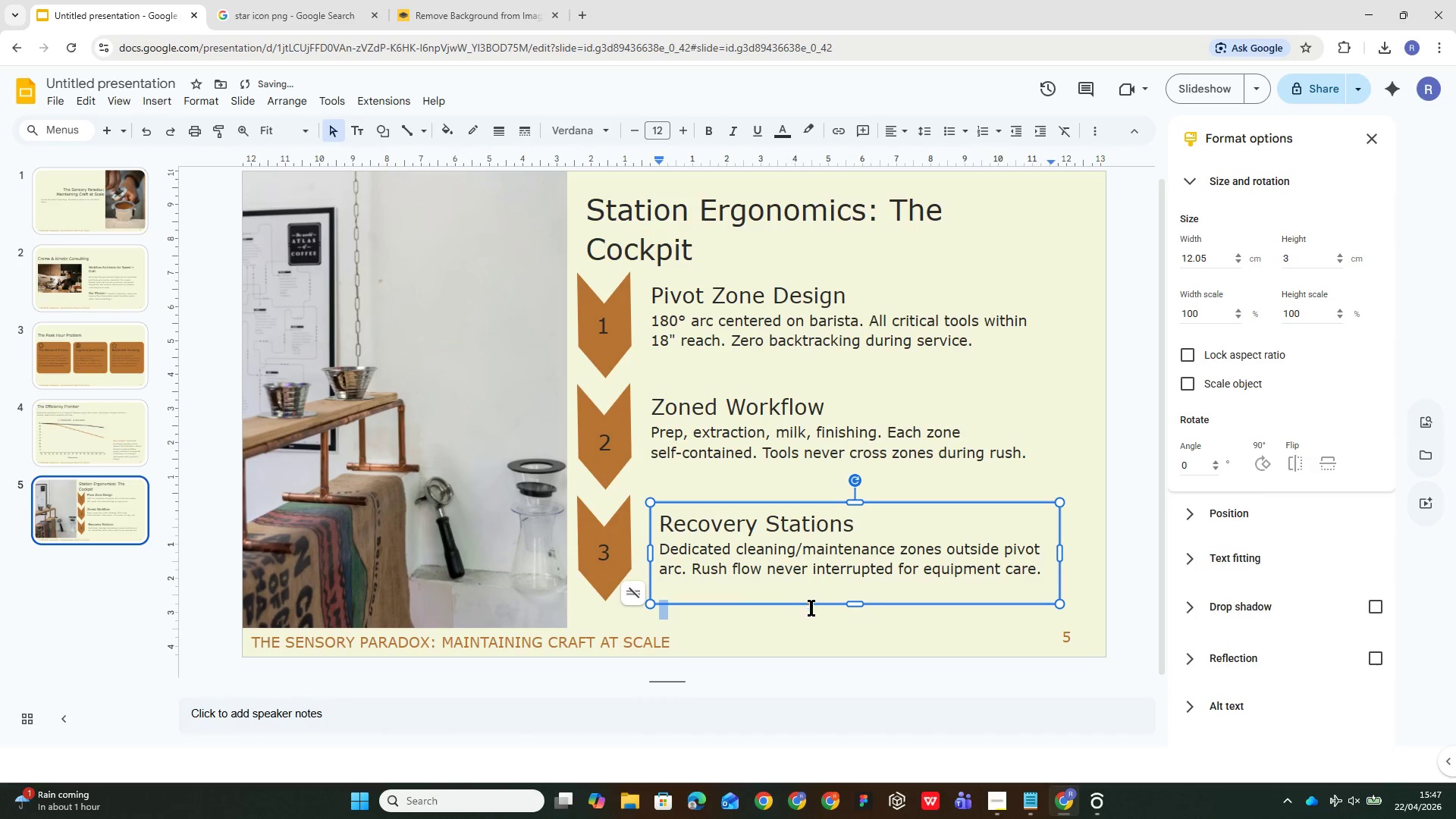 
left_click([895, 636])
 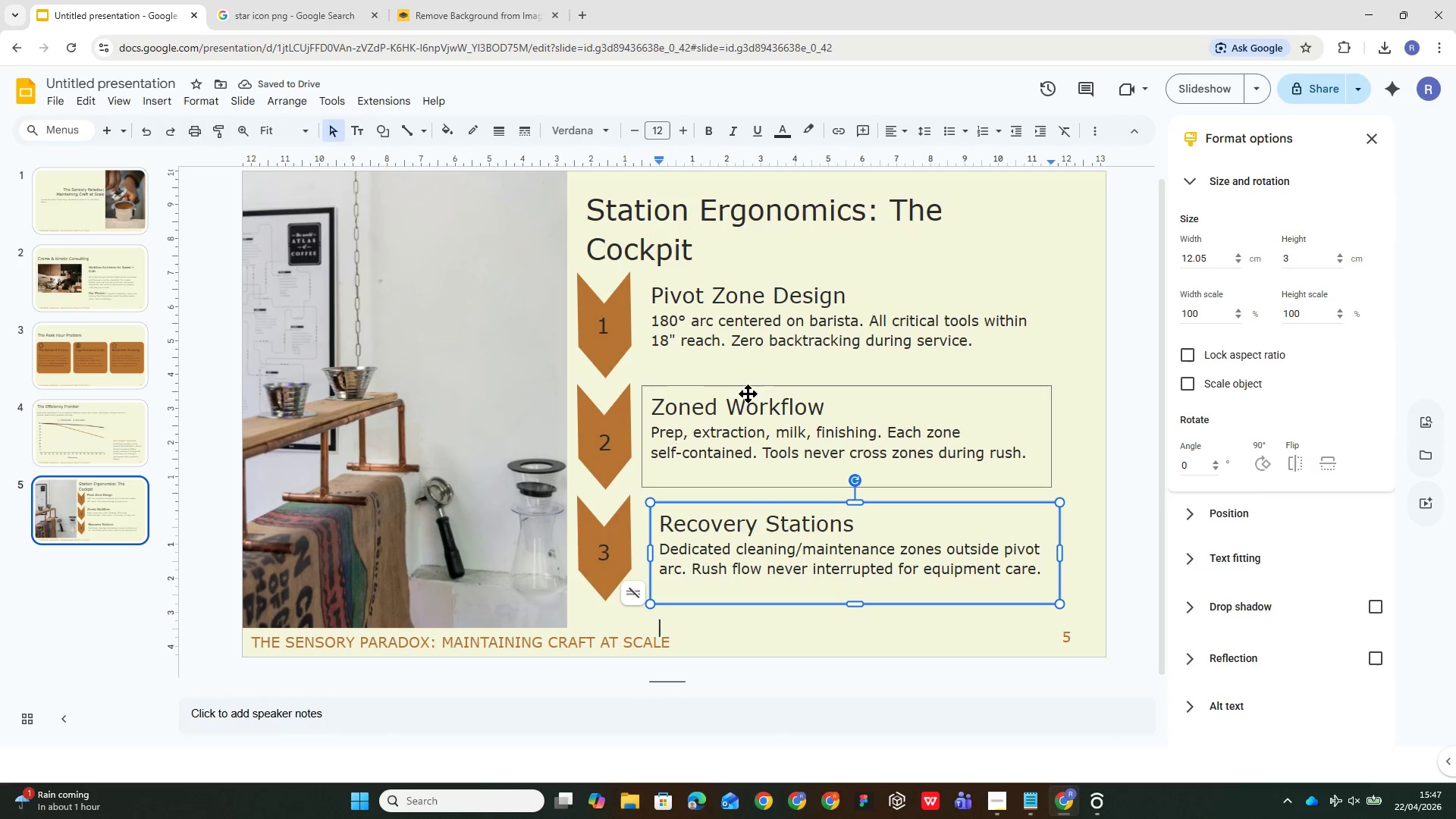 
left_click([752, 463])
 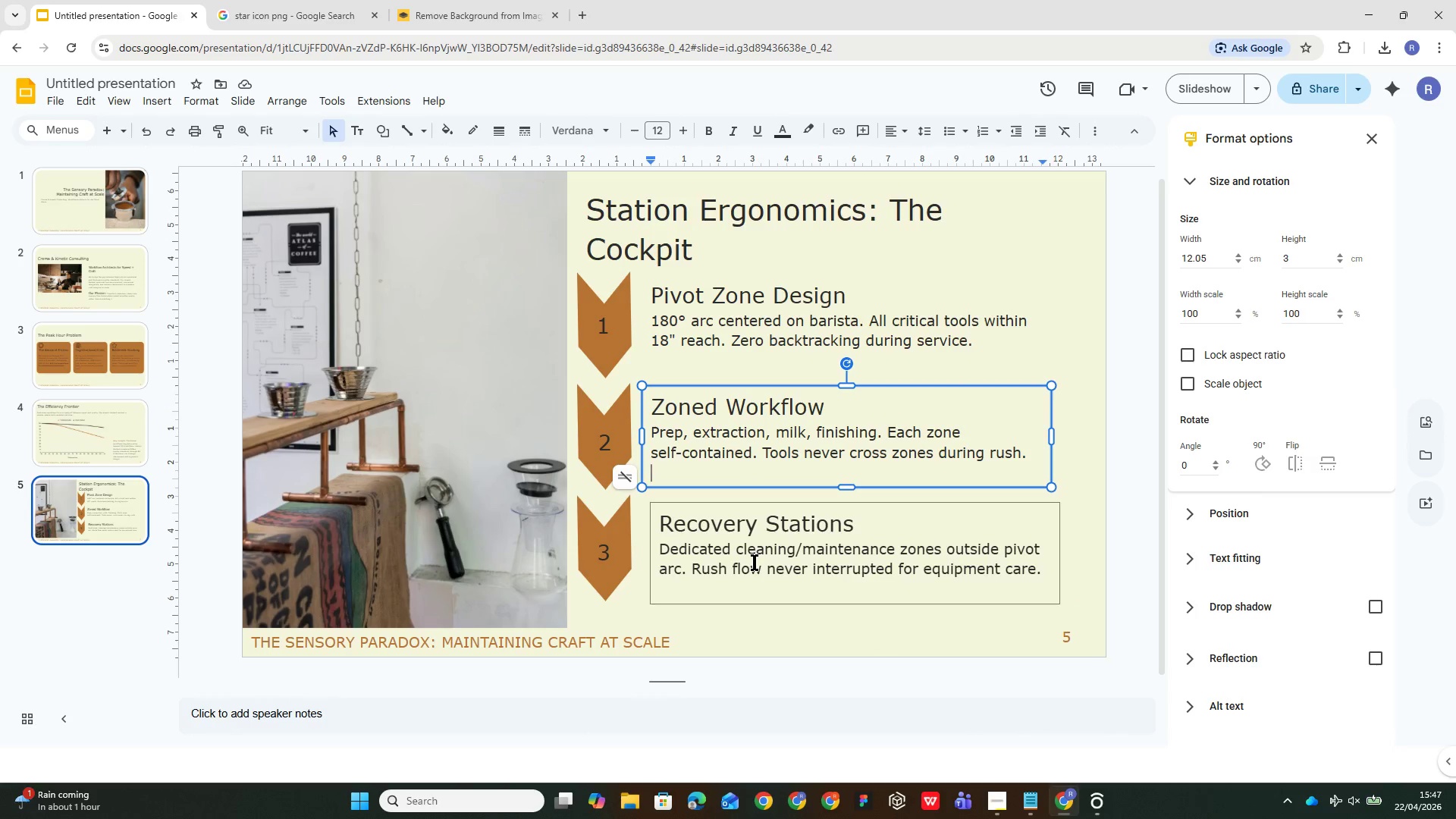 
left_click([755, 562])
 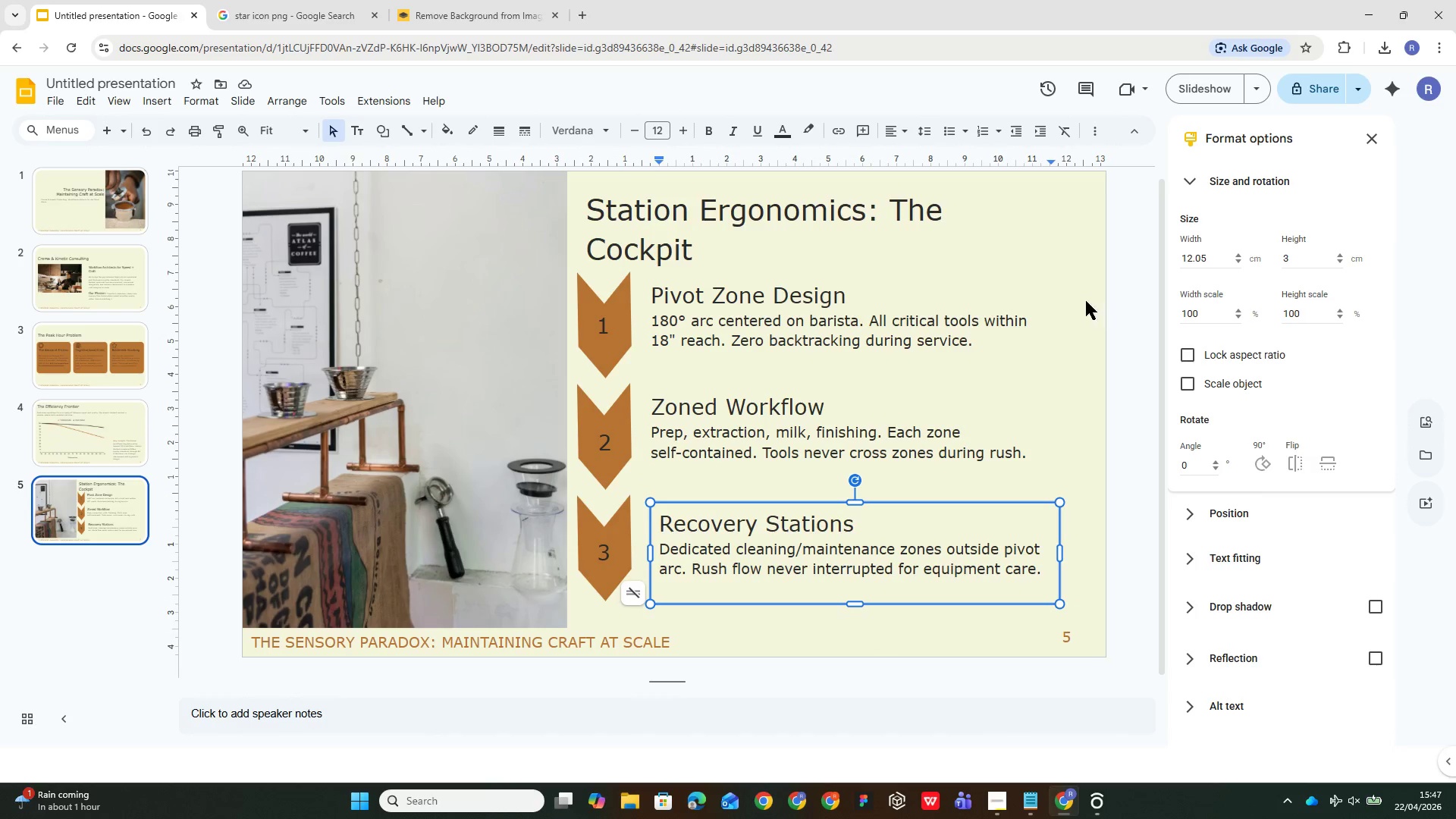 
left_click([1063, 272])
 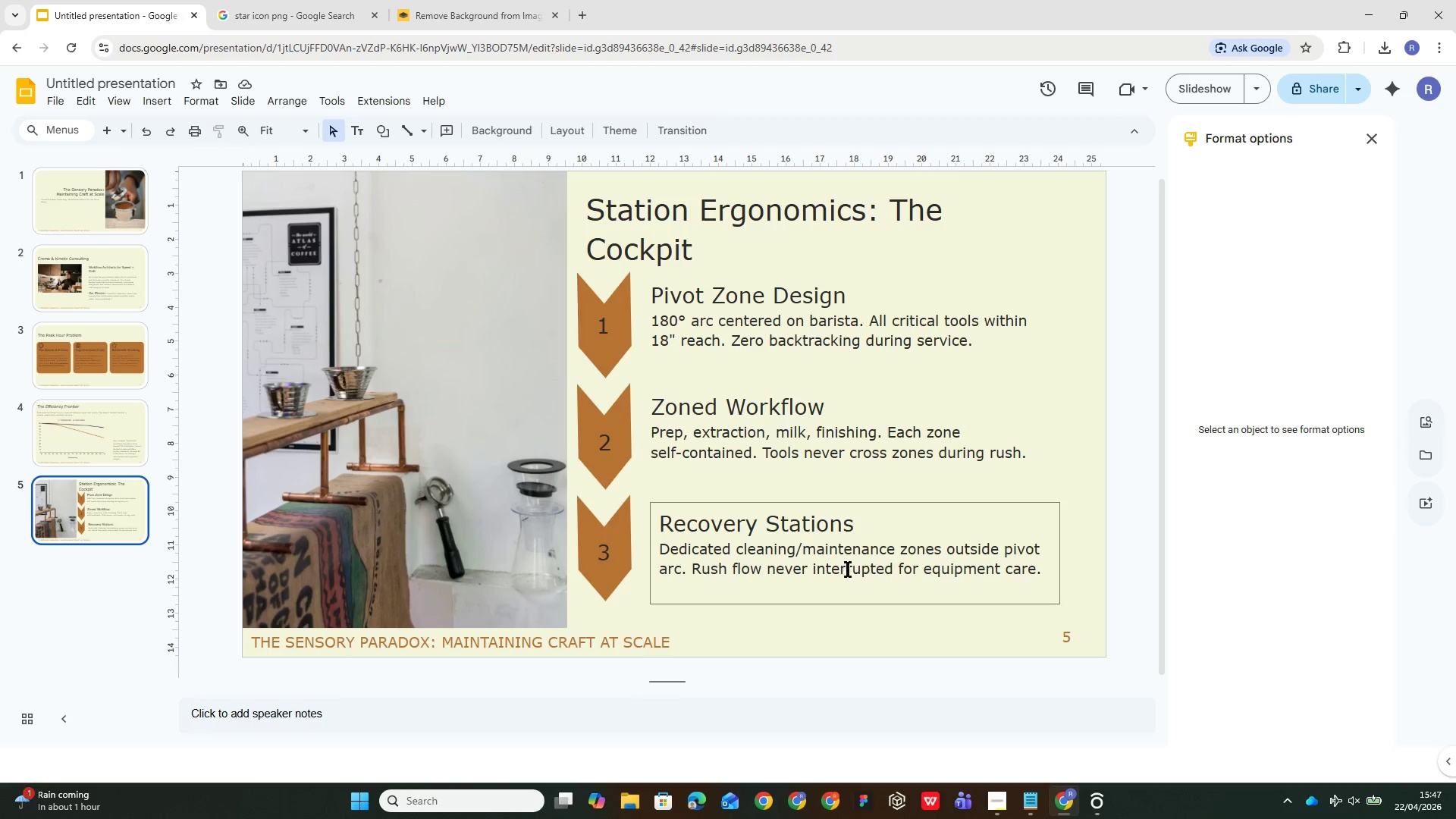 
left_click([800, 551])
 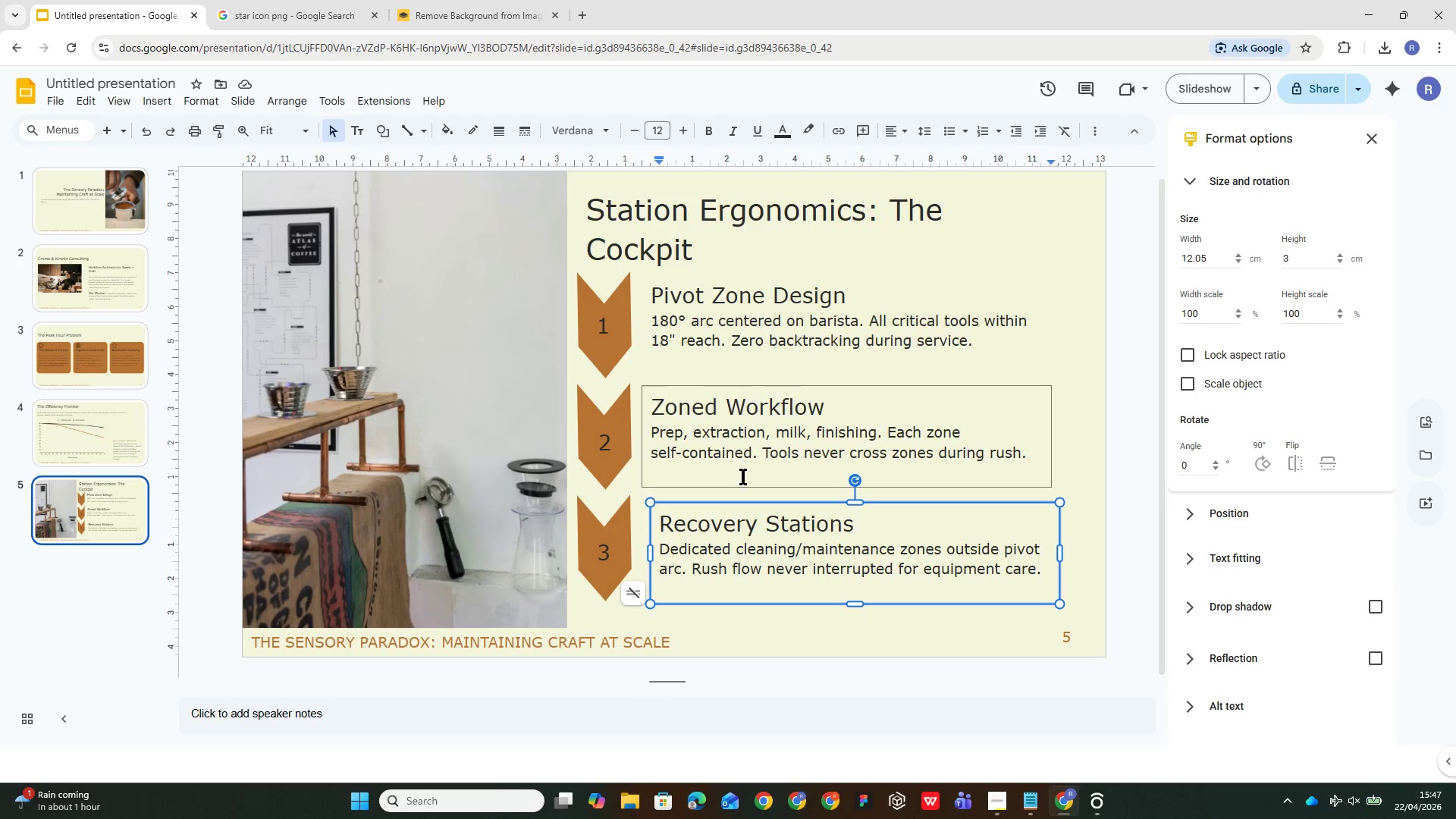 
left_click([736, 452])
 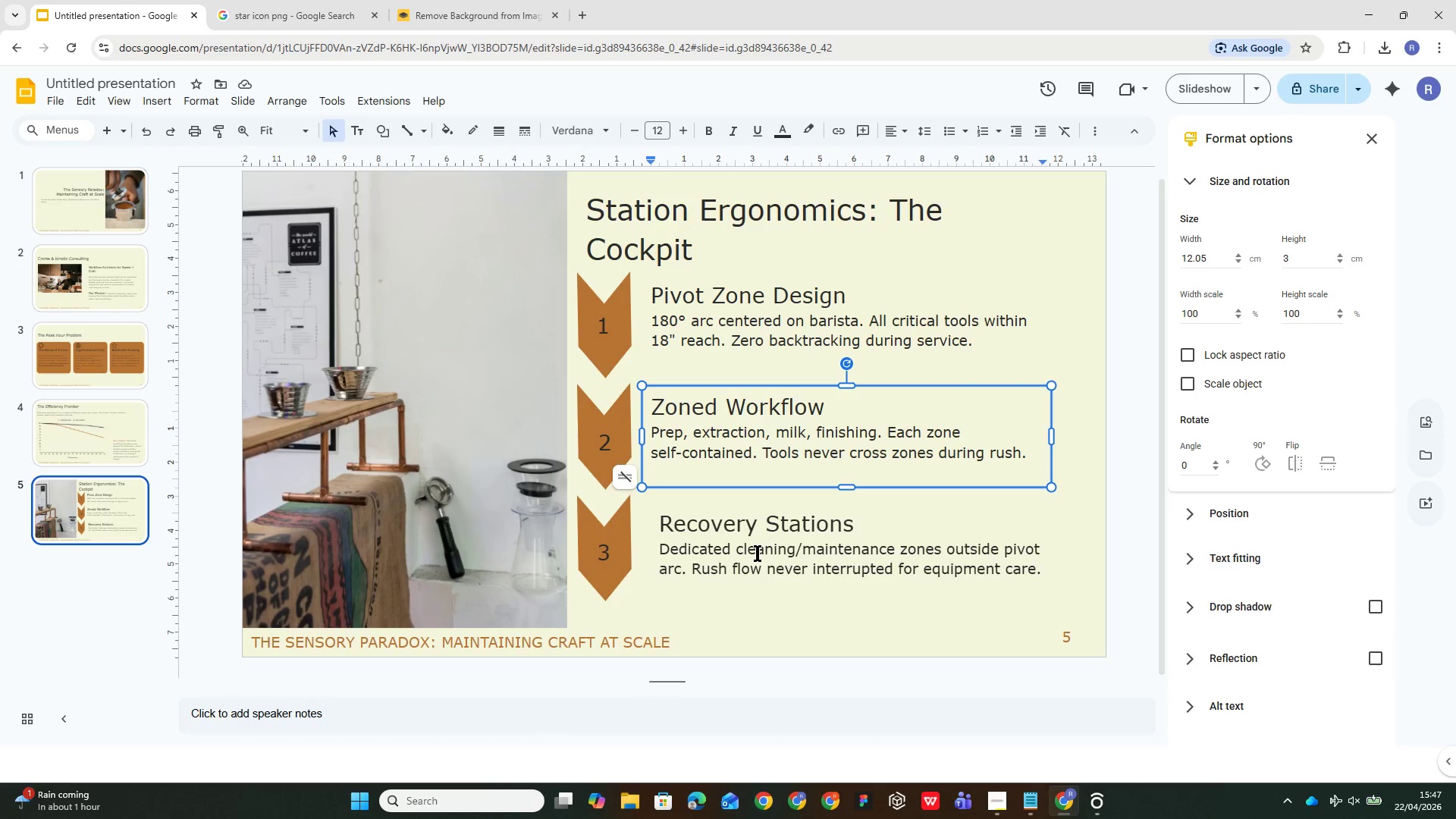 
left_click([758, 553])
 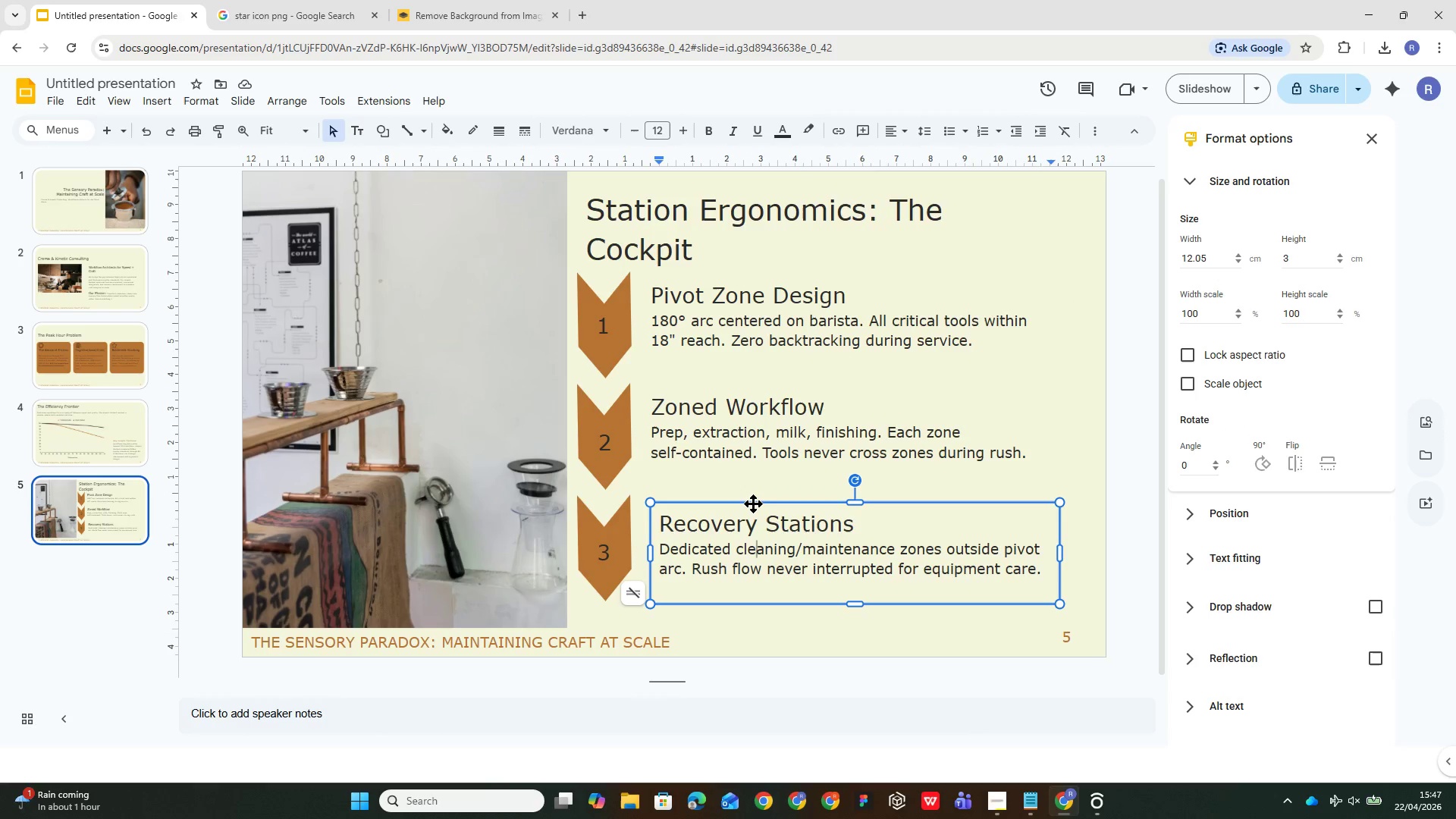 
left_click_drag(start_coordinate=[753, 504], to_coordinate=[748, 504])
 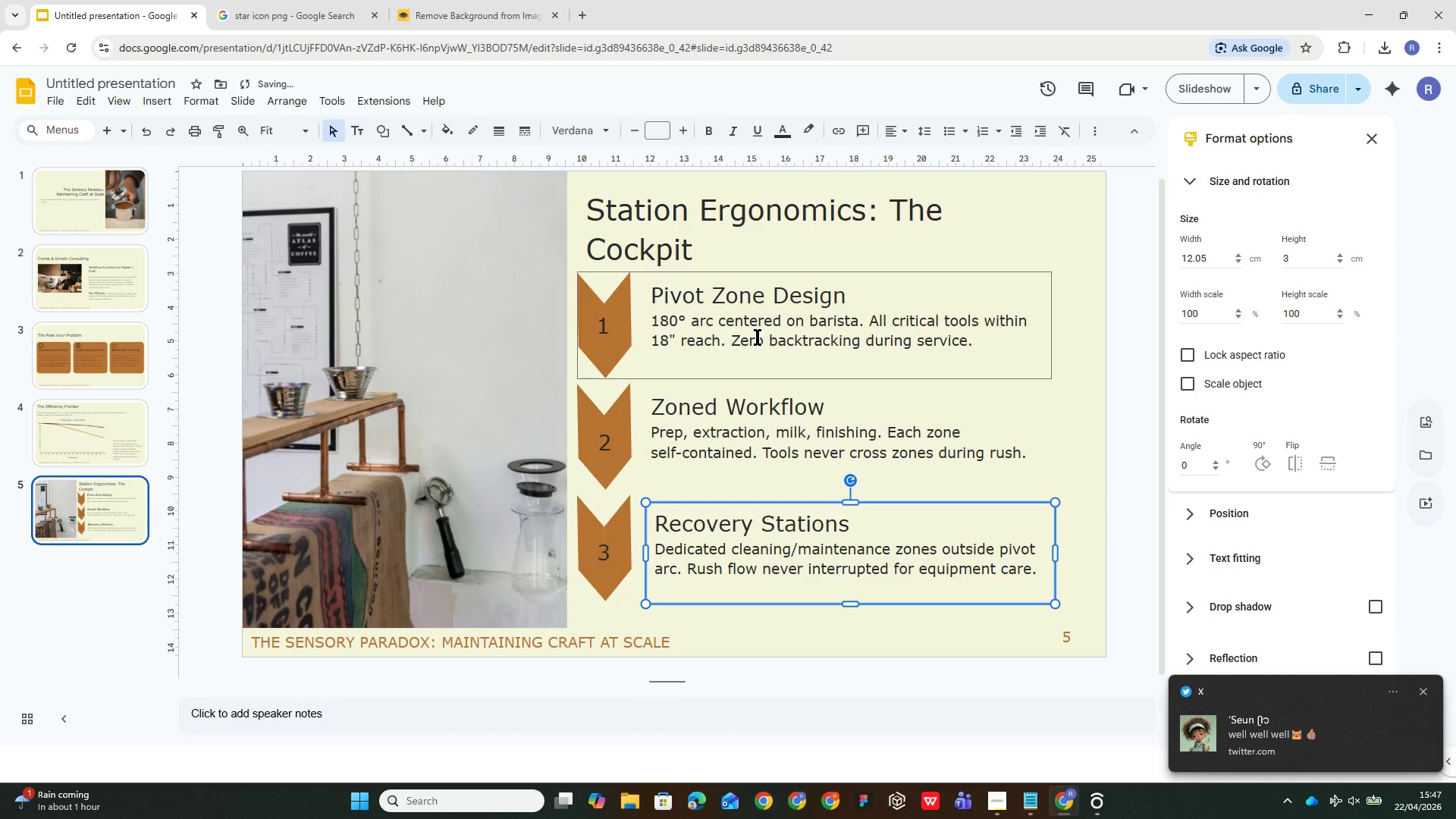 
left_click([758, 337])
 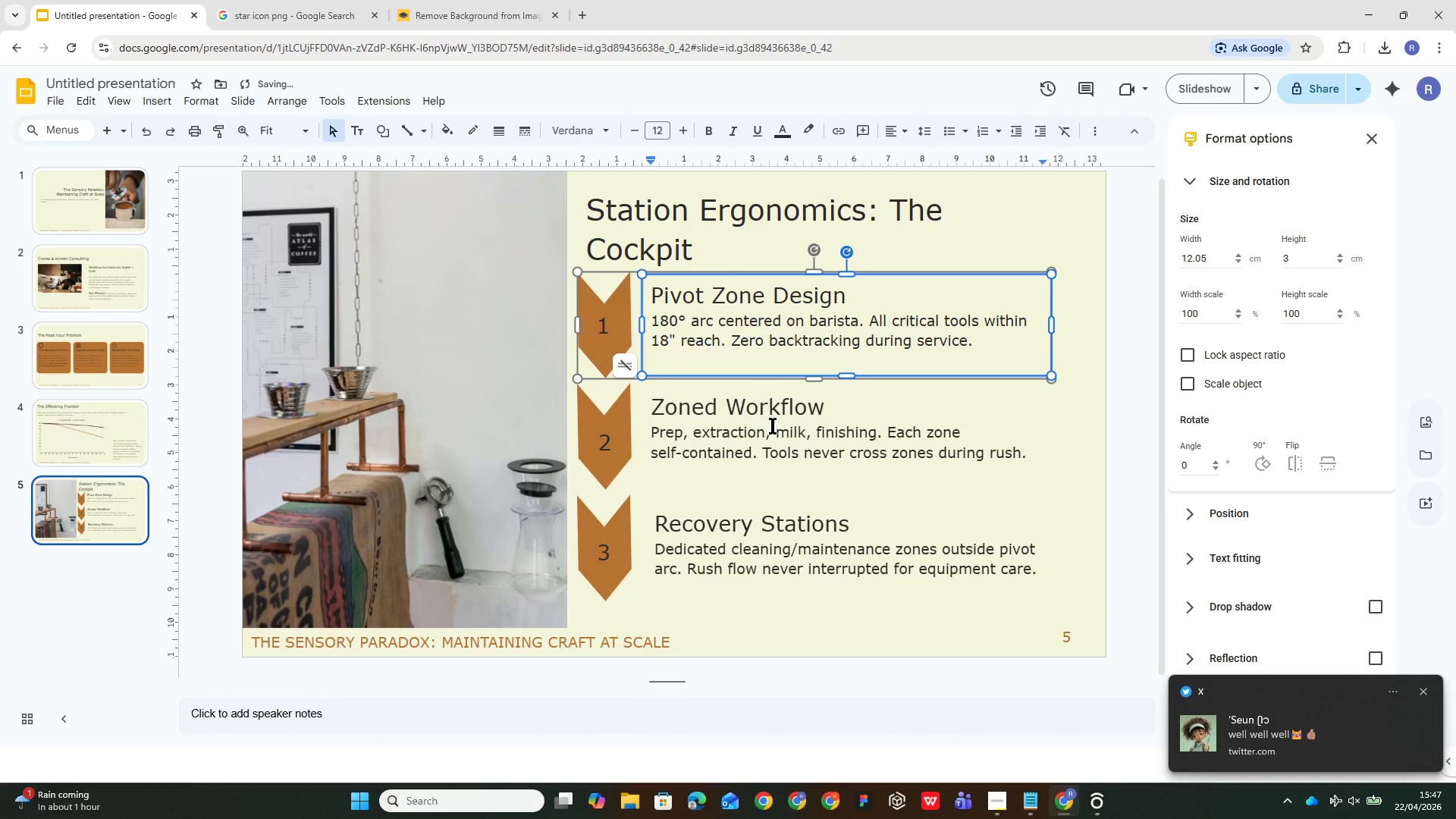 
left_click([773, 424])
 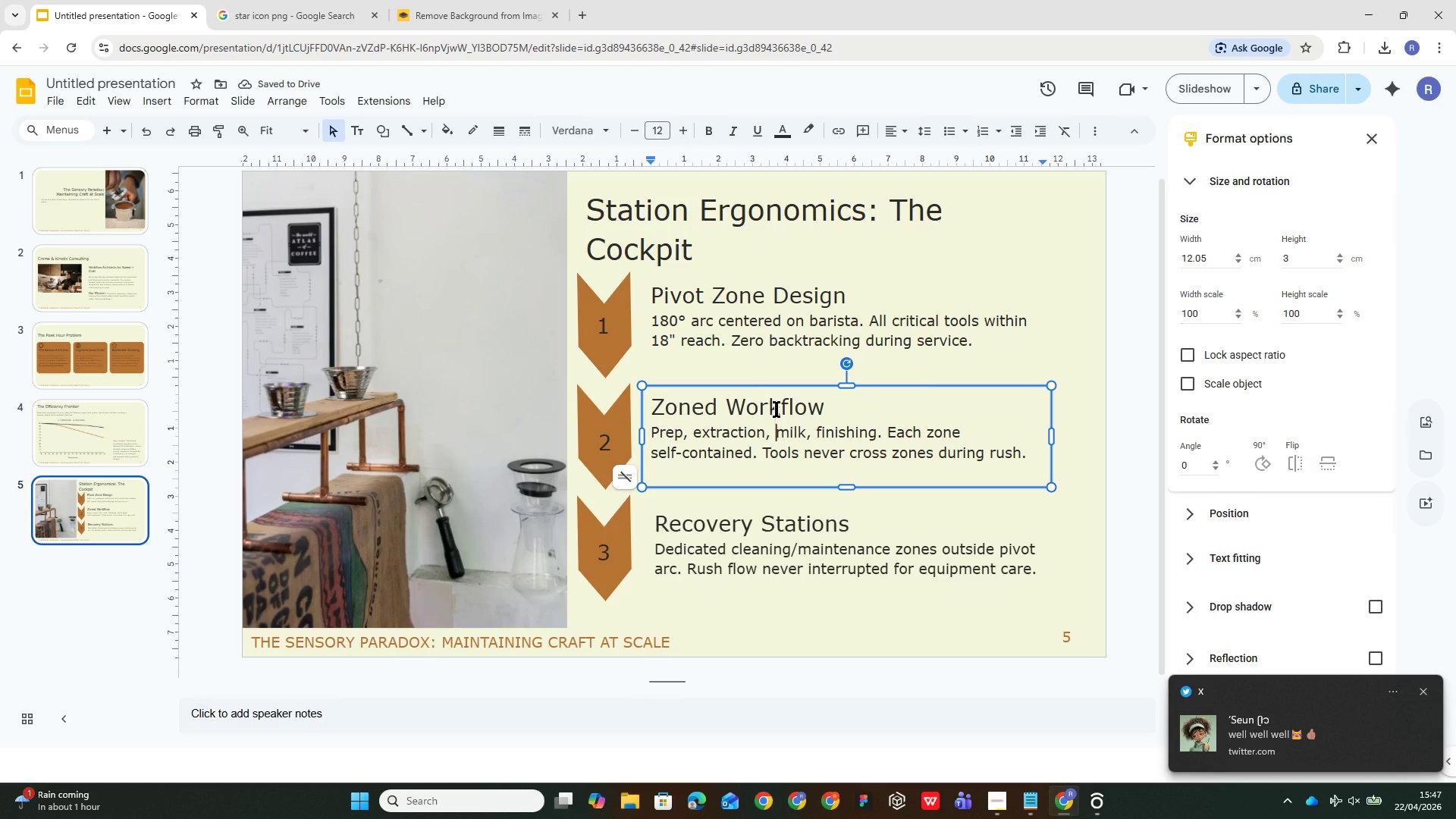 
left_click([746, 337])
 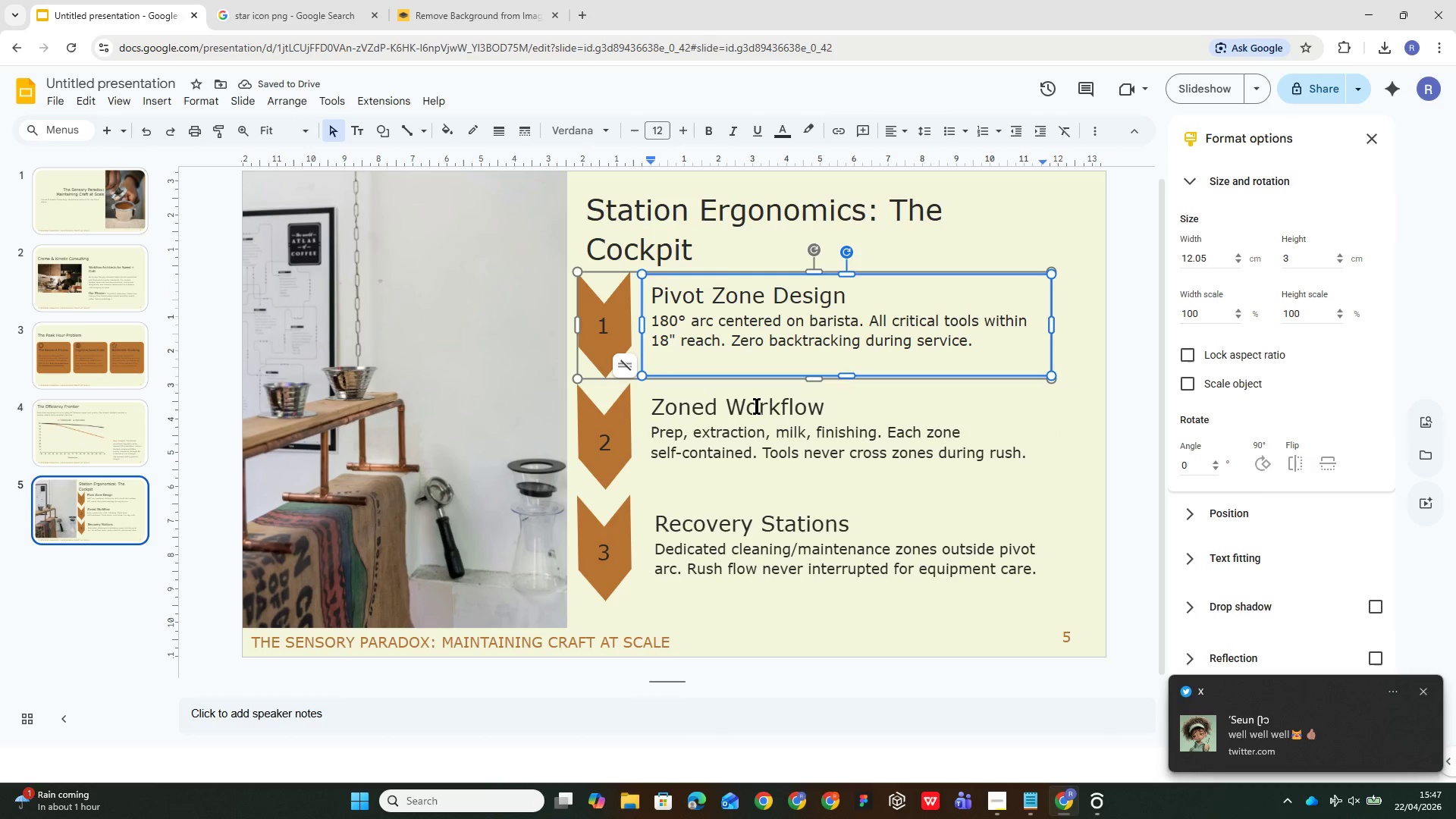 
left_click([761, 419])
 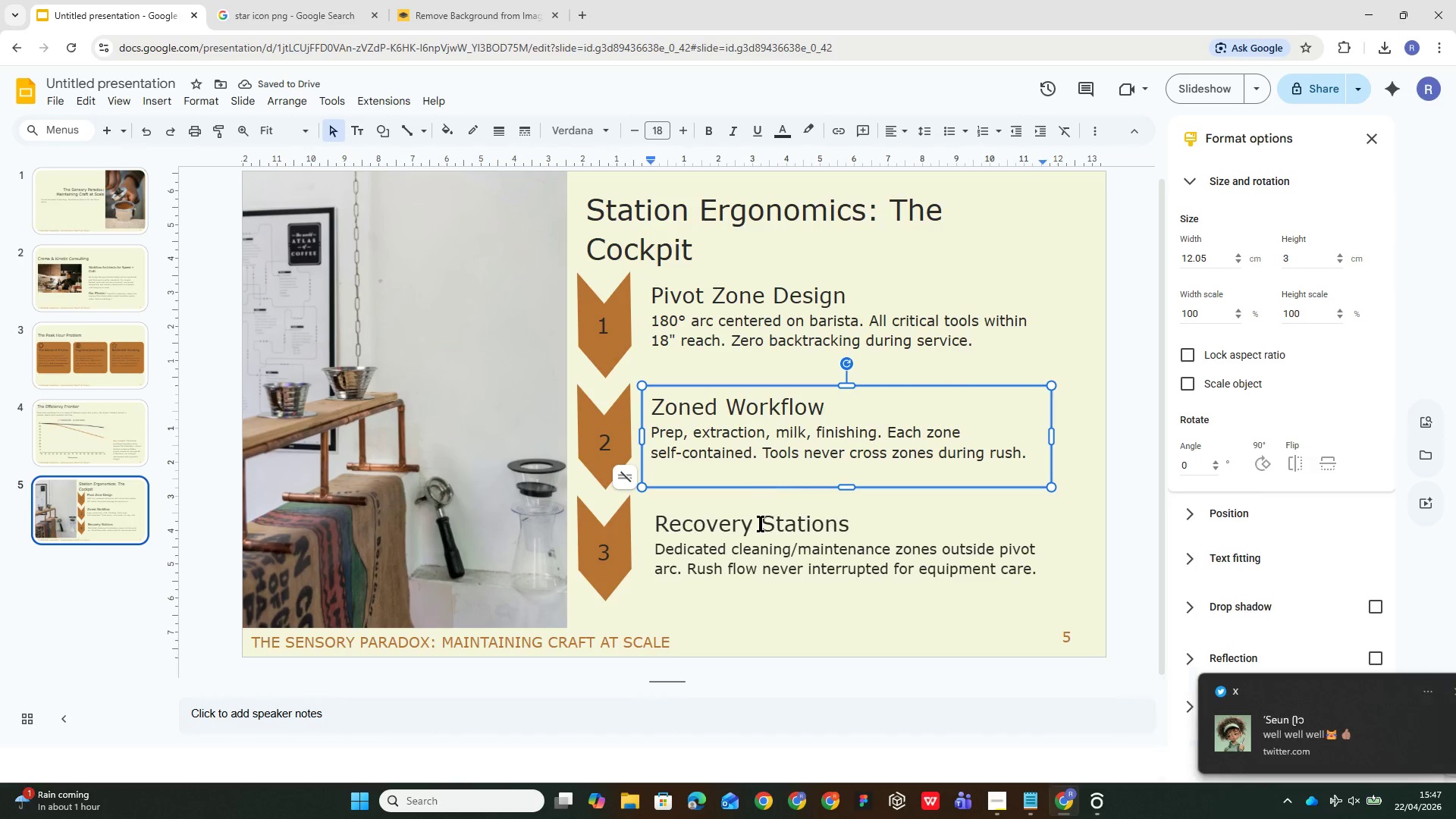 
left_click([764, 536])
 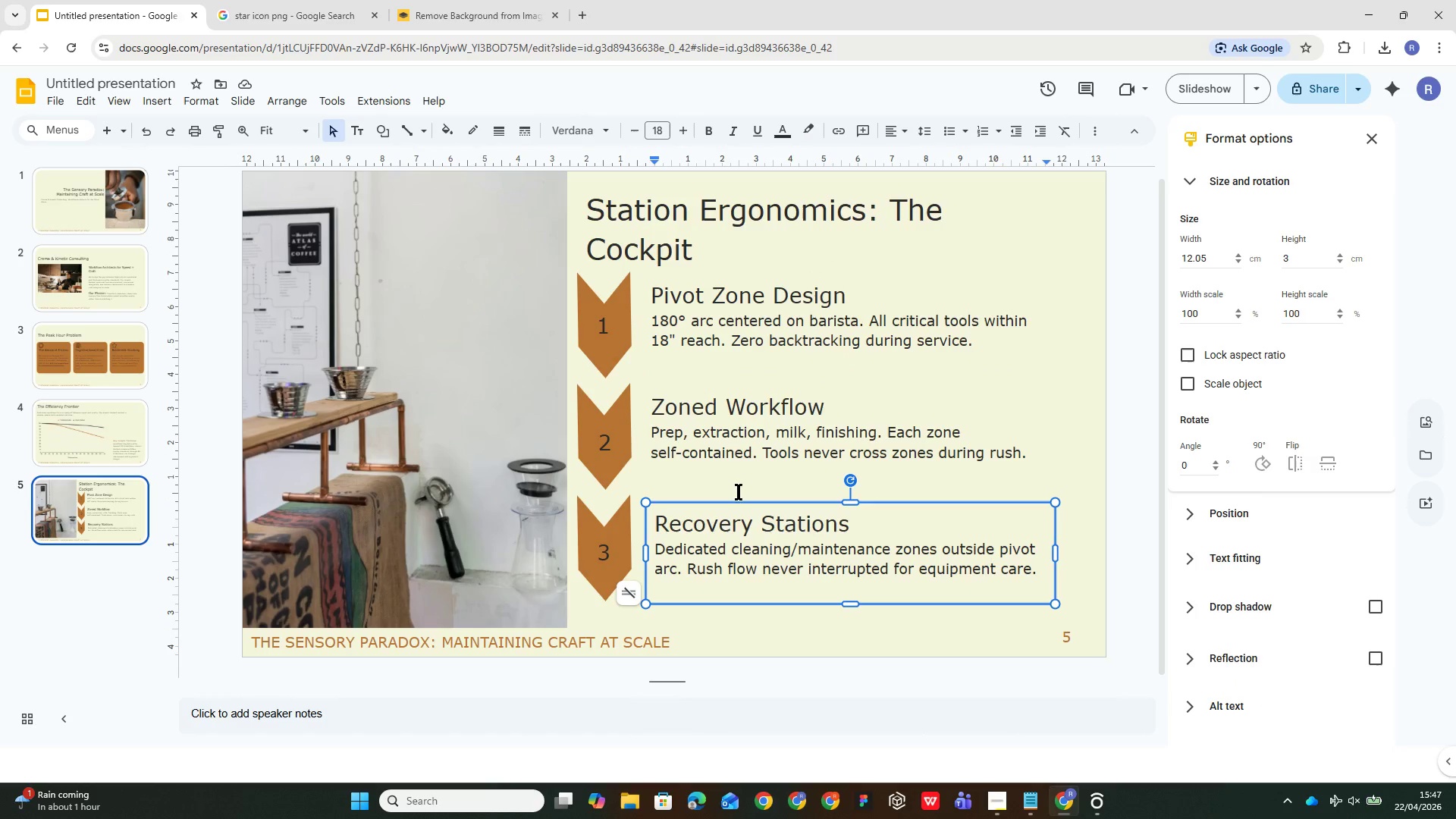 
left_click([721, 466])
 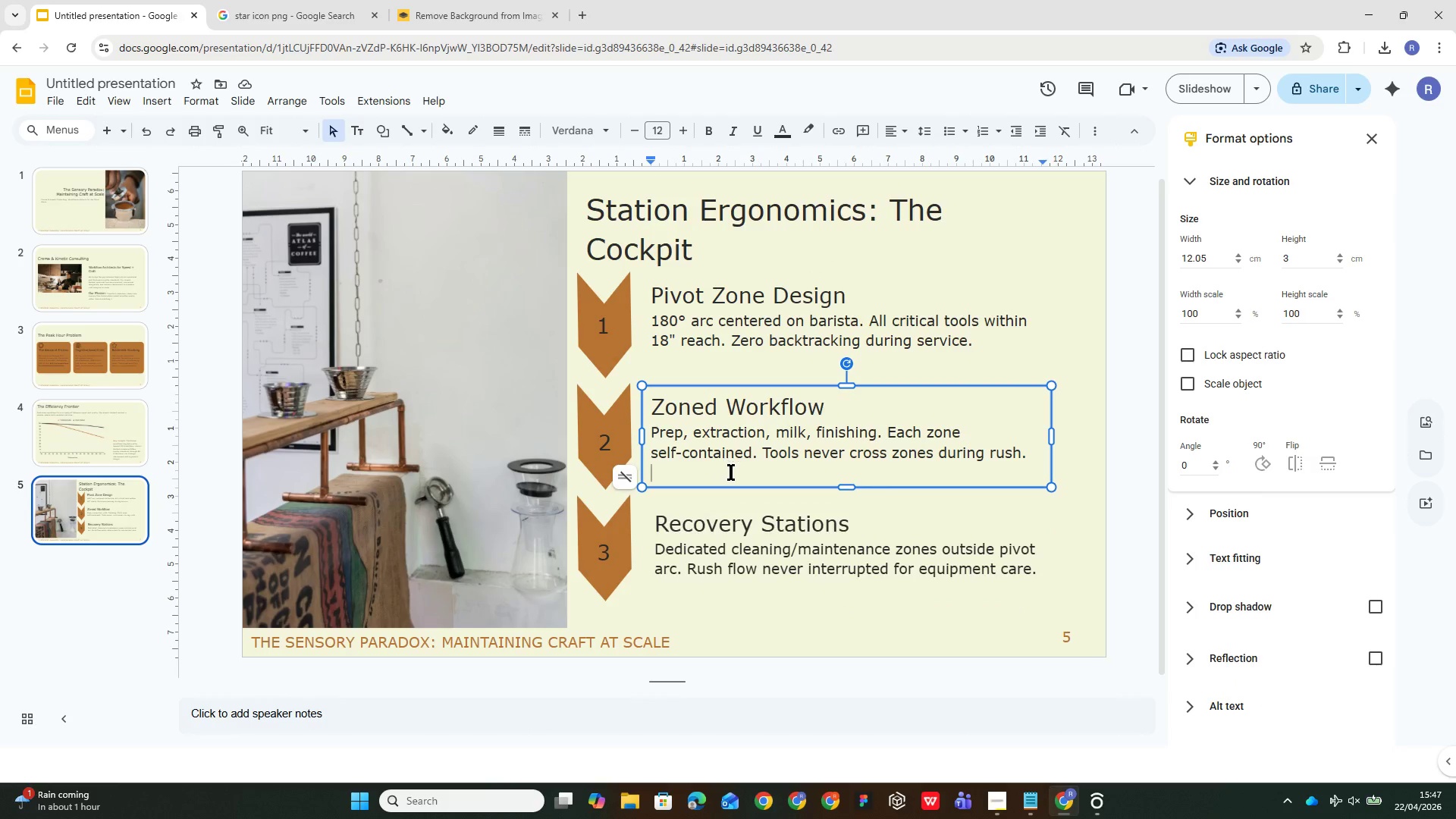 
wait(6.0)
 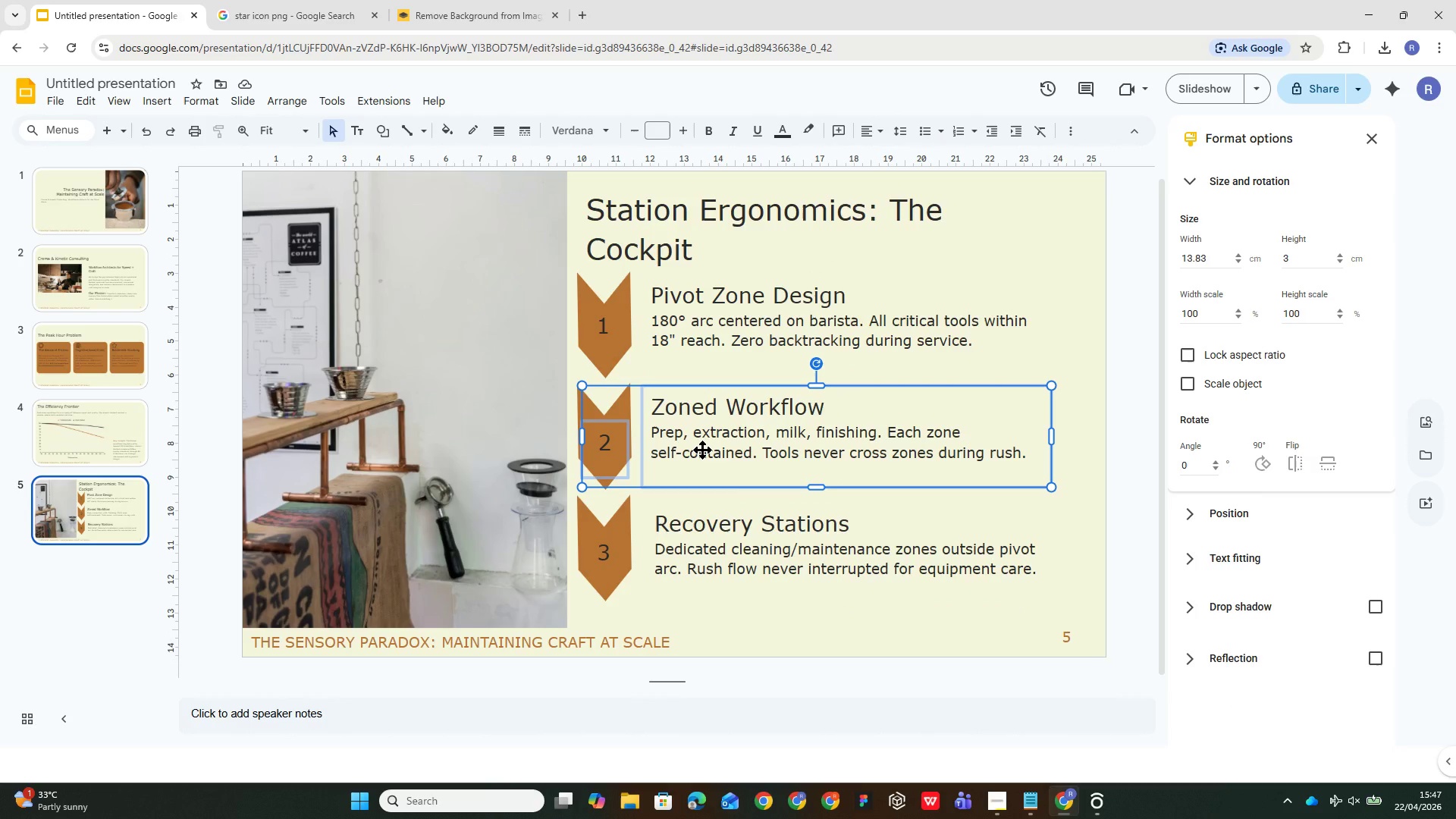 
key(Alt+Control+G)
 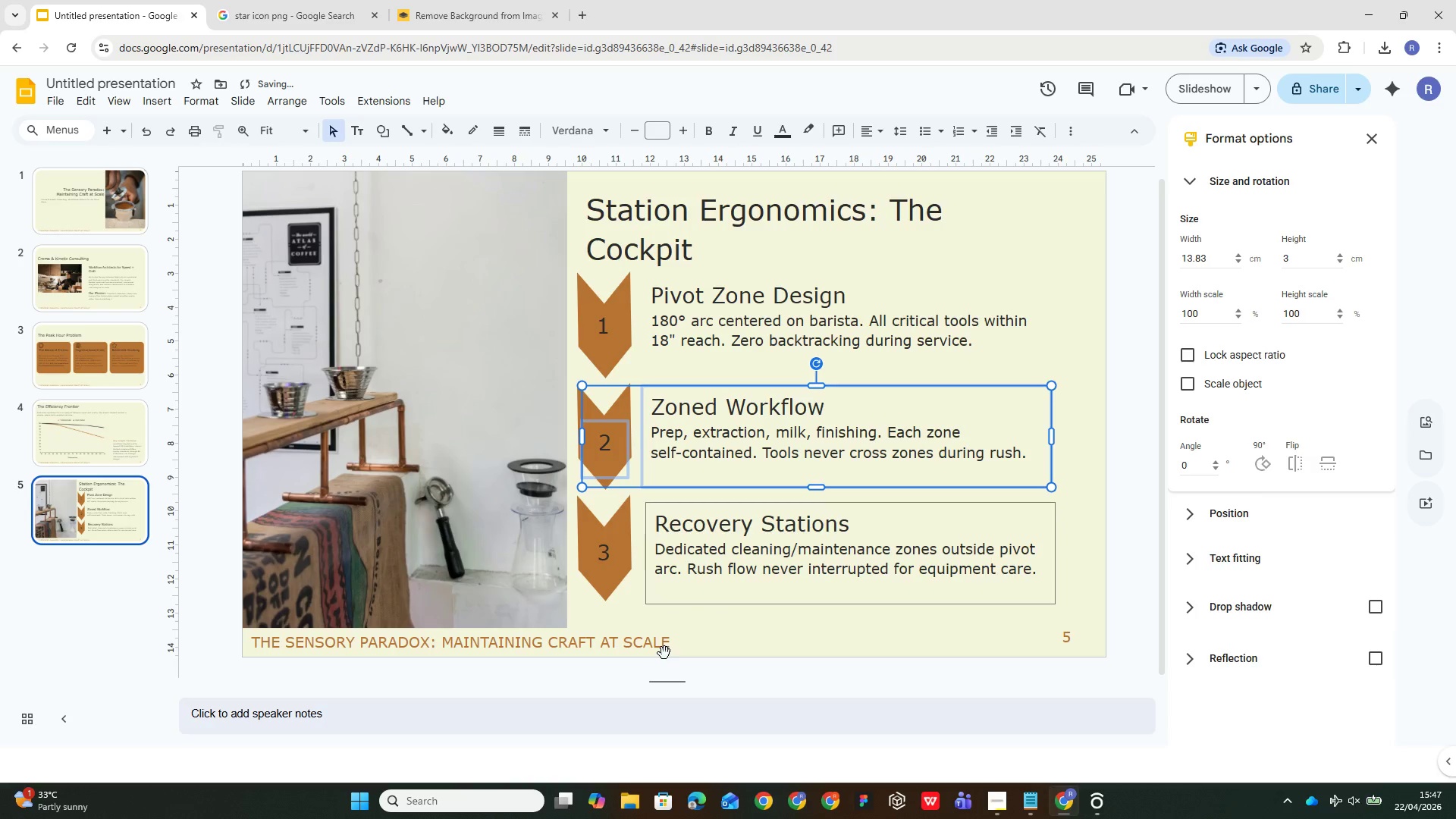 
left_click([767, 563])
 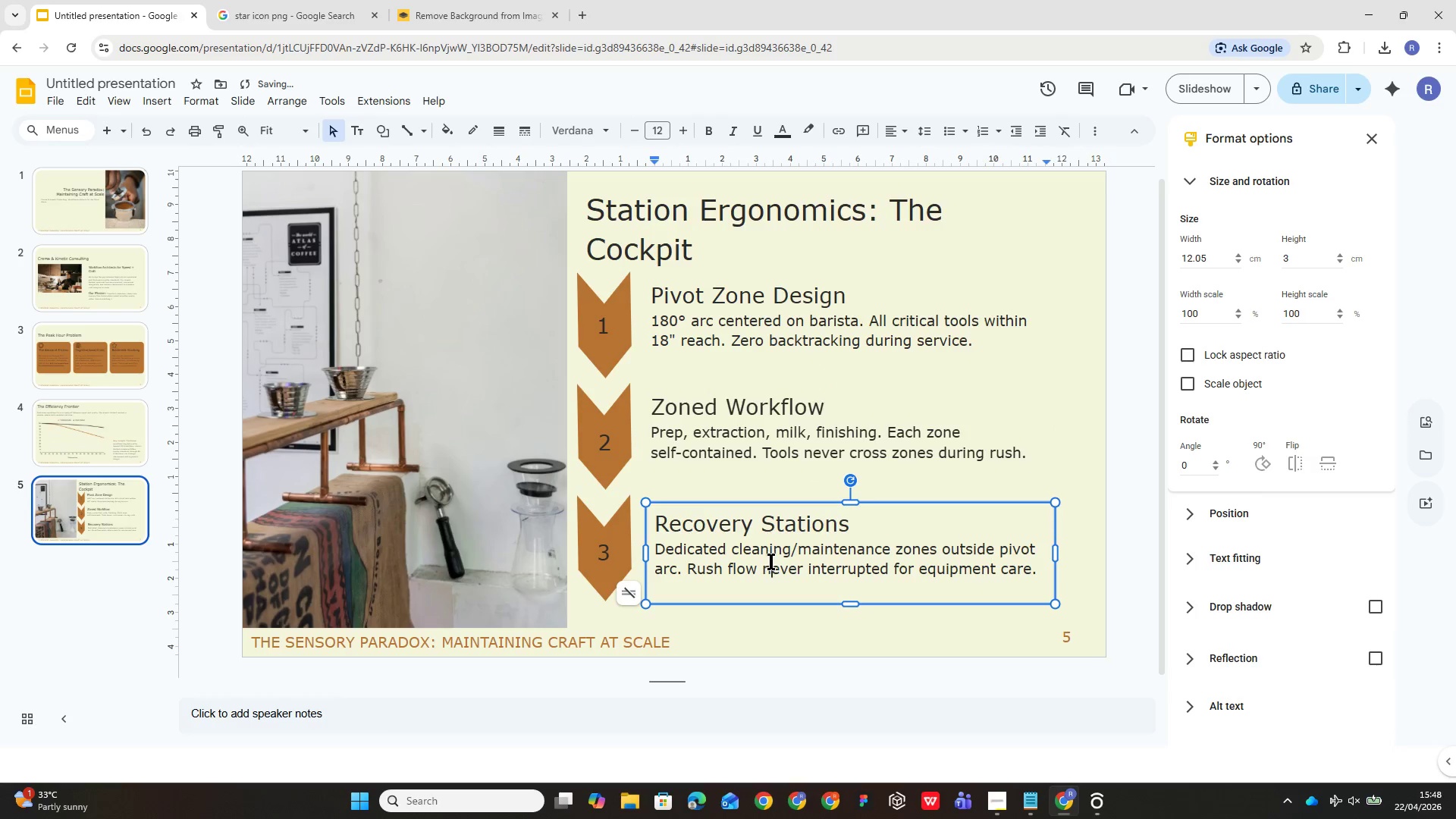 
left_click([625, 534])
 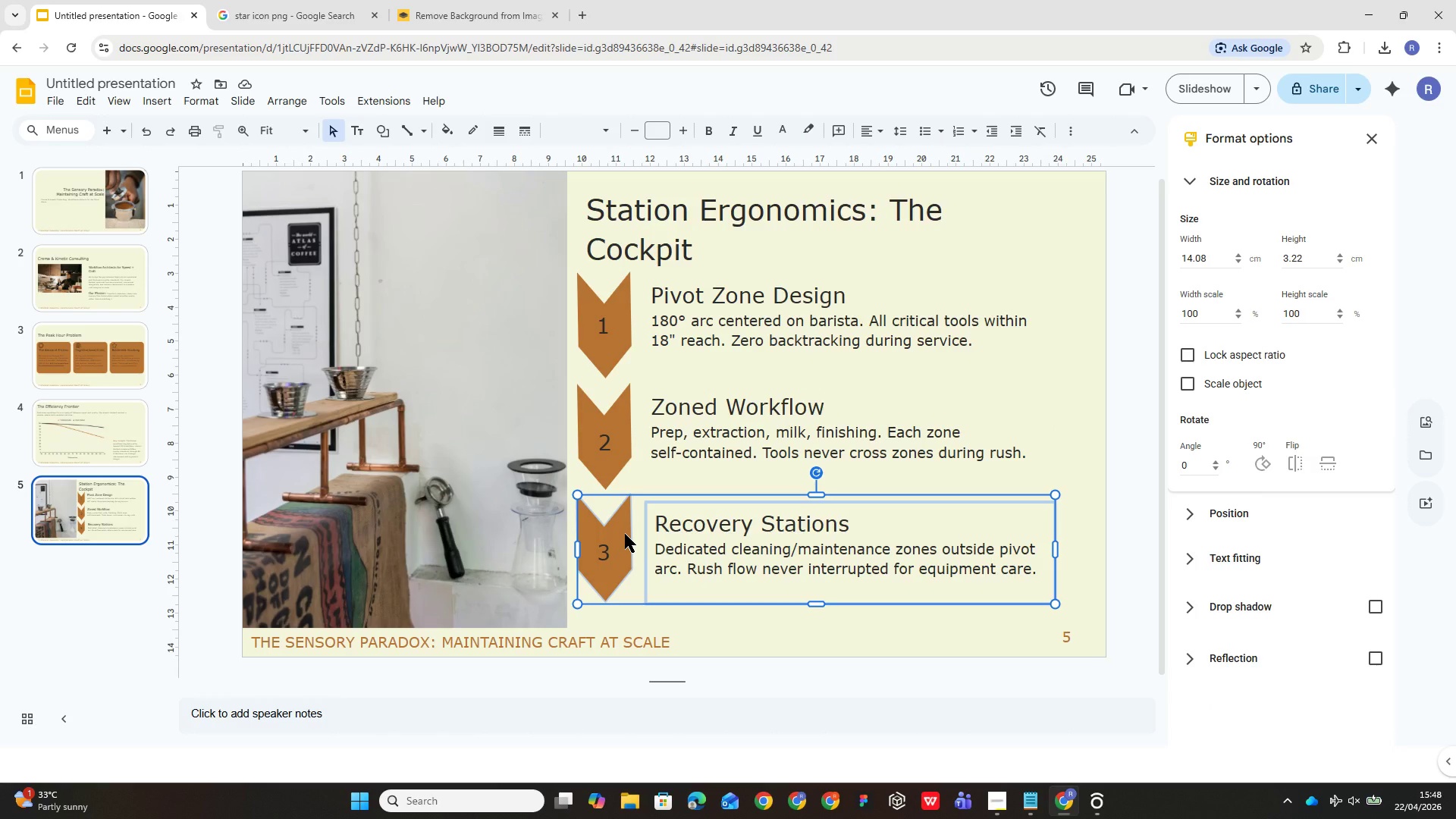 
key(Alt+Control+G)
 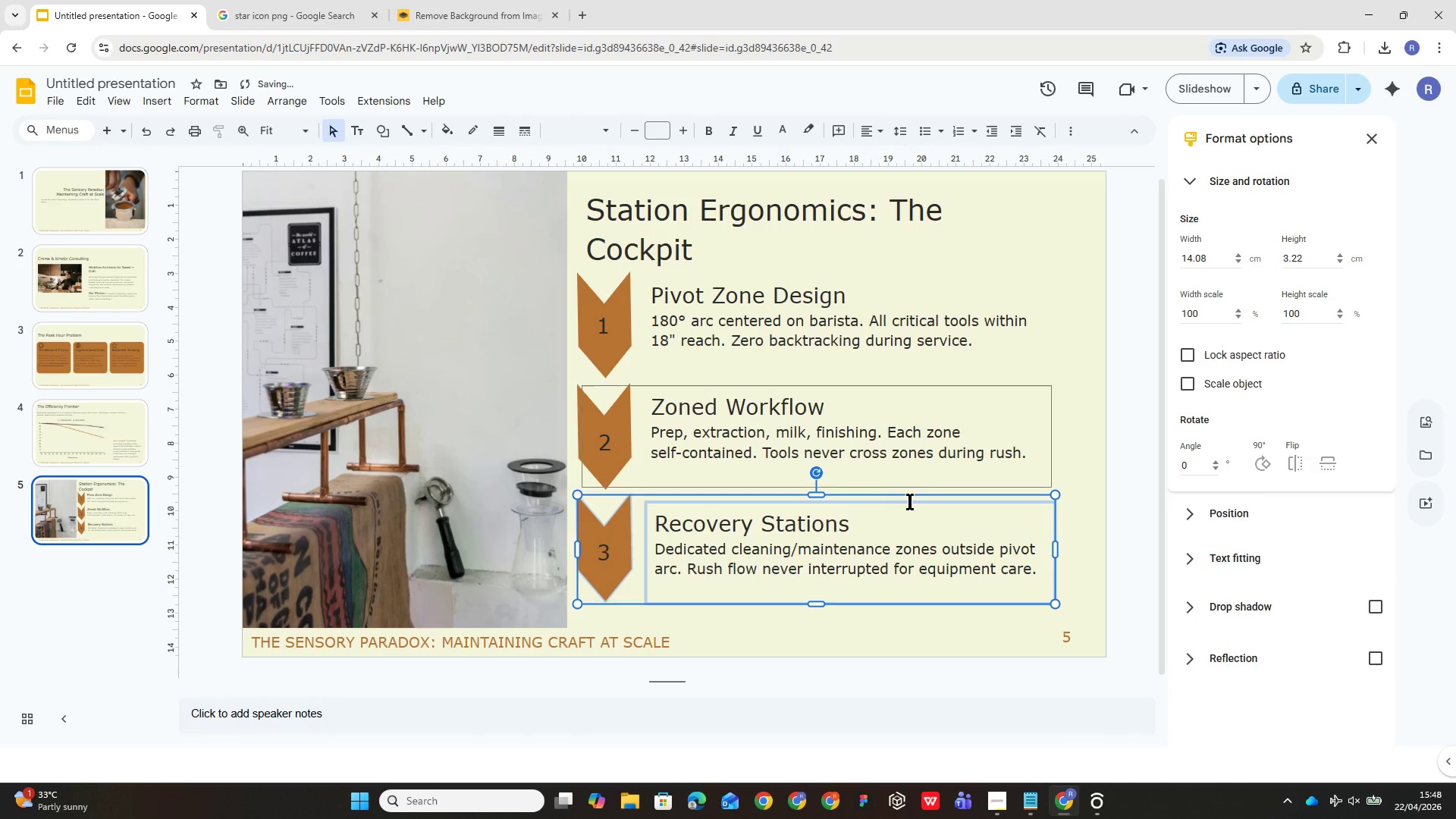 
left_click([918, 504])
 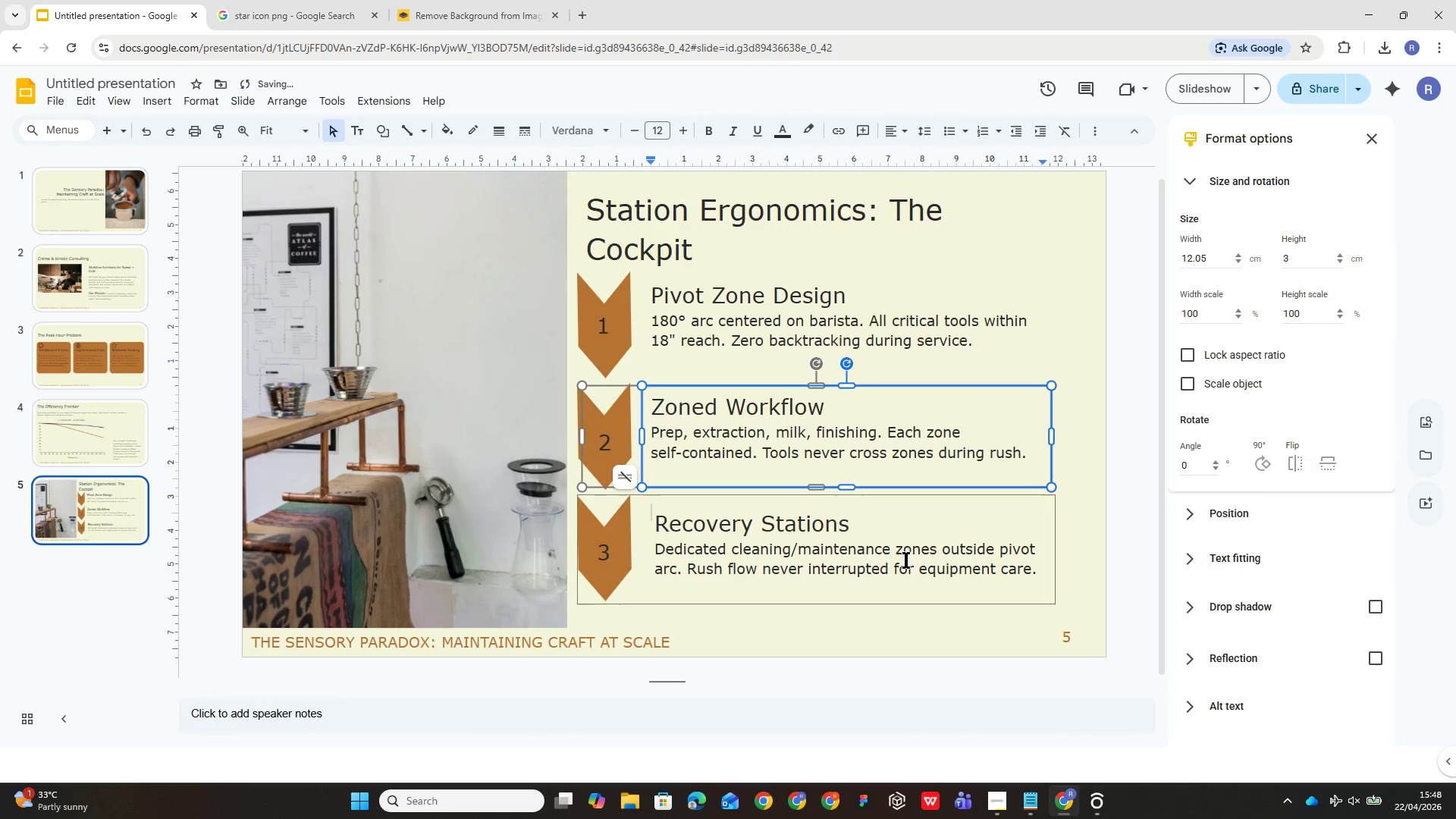 
left_click([906, 560])
 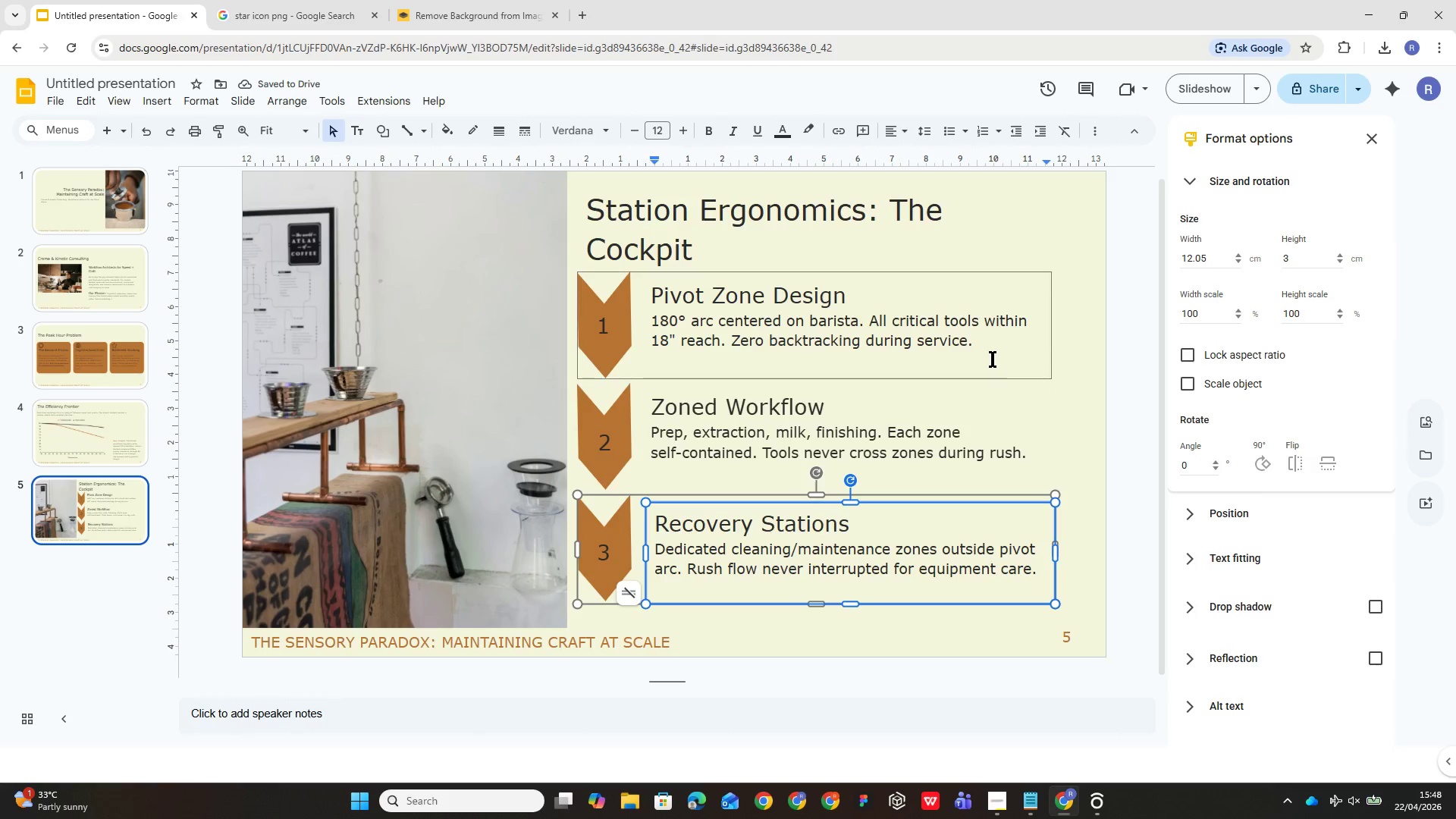 
left_click([961, 364])
 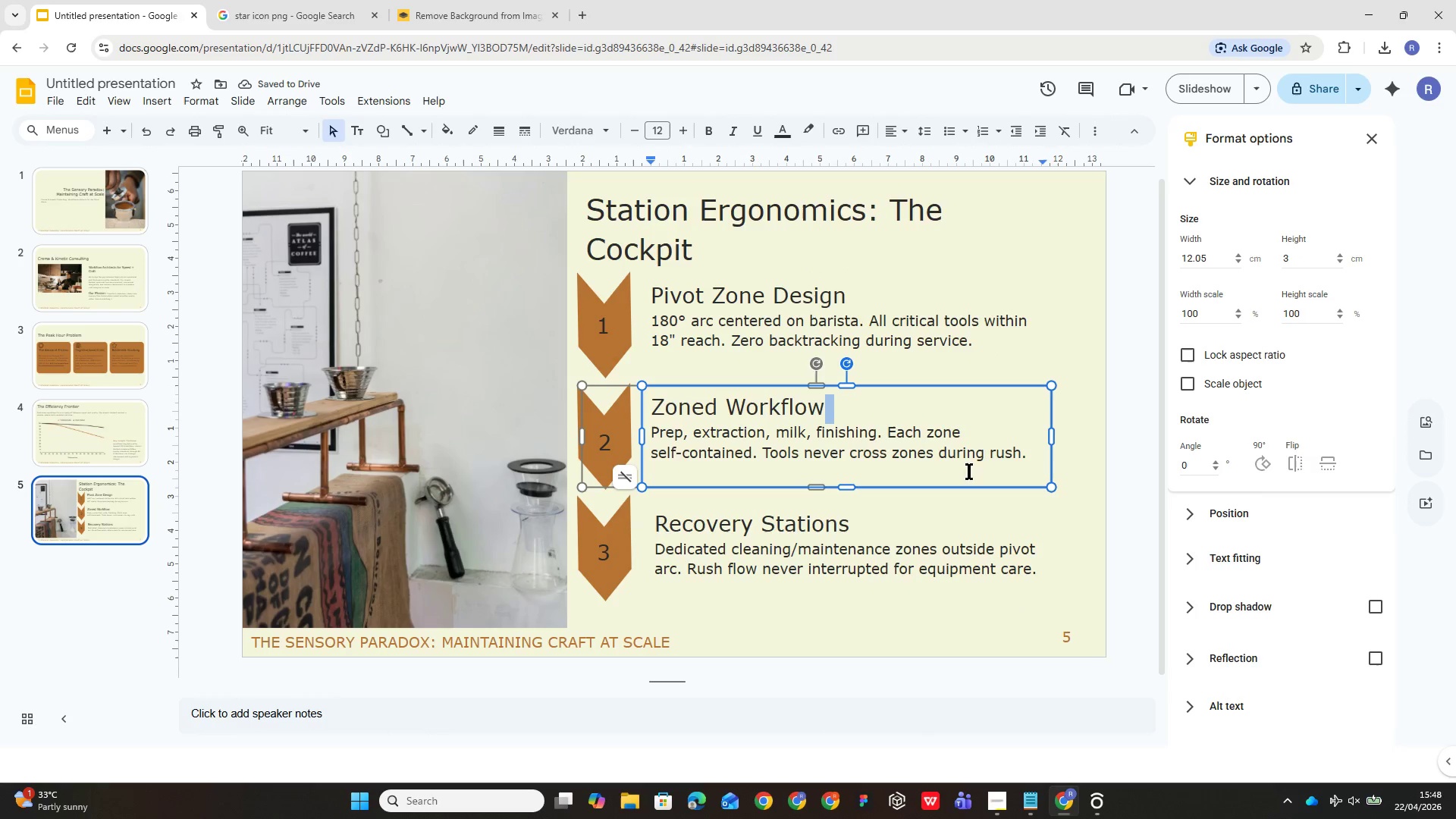 
left_click([990, 567])
 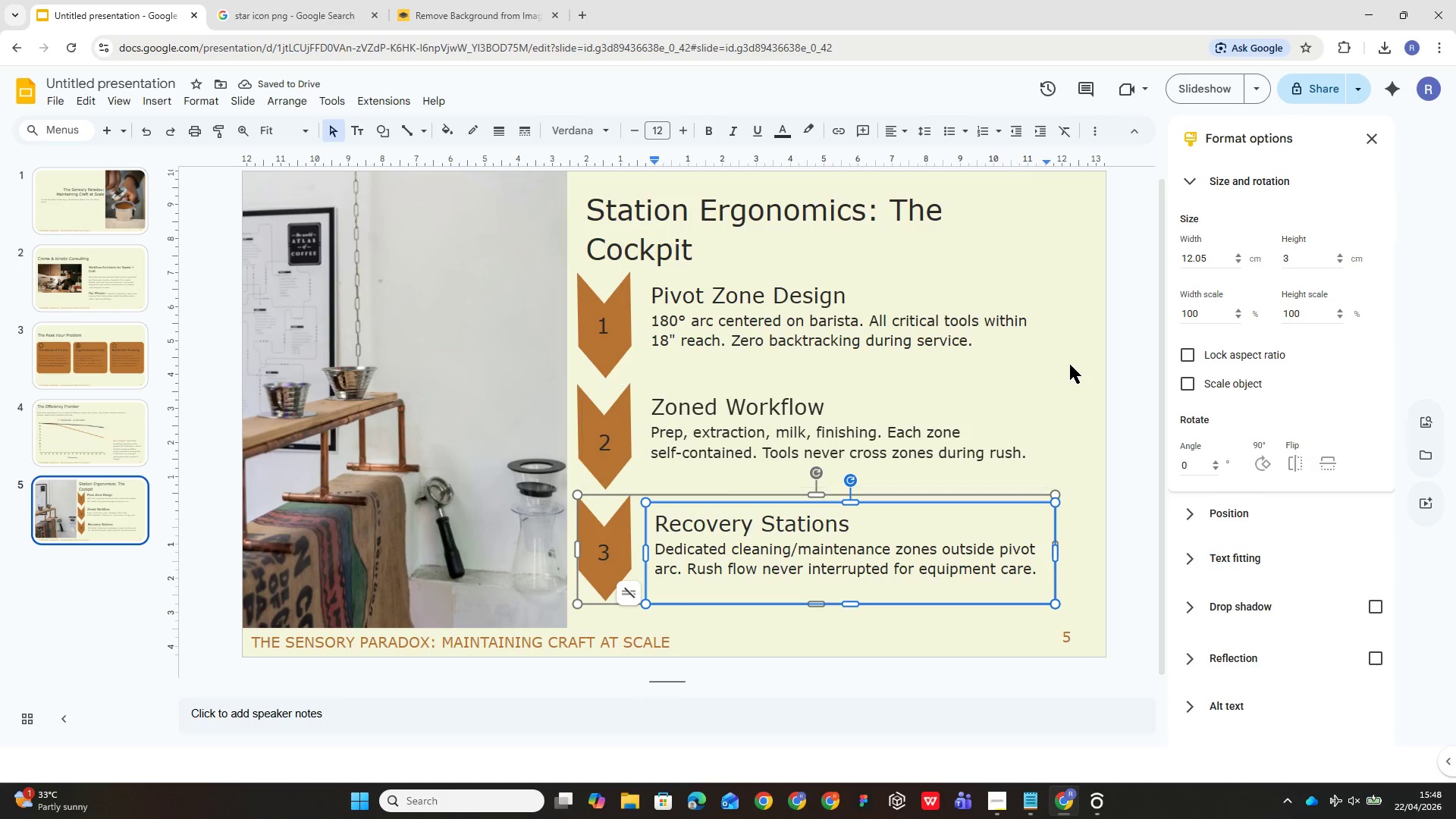 
left_click([1071, 365])
 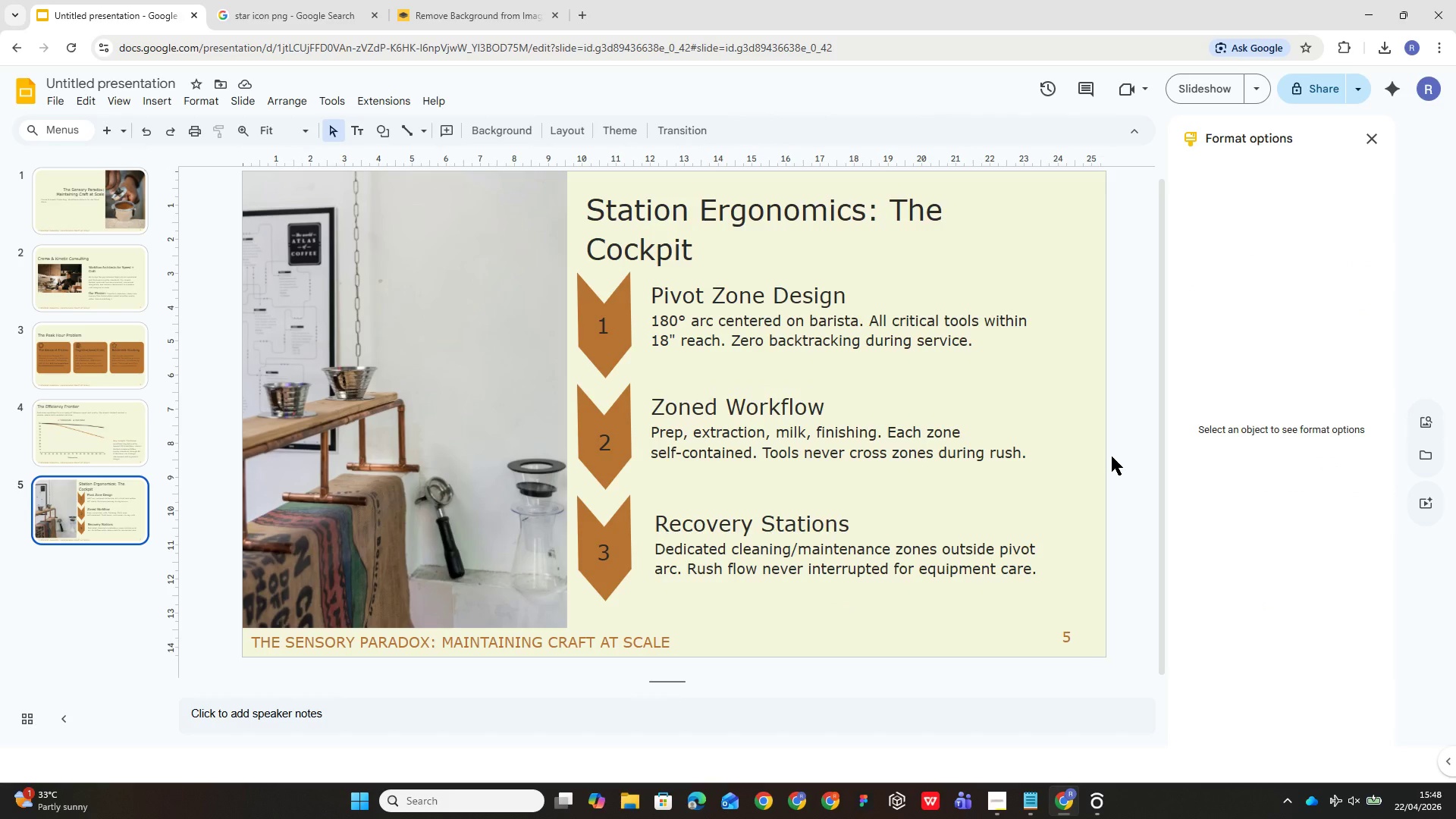 
wait(31.88)
 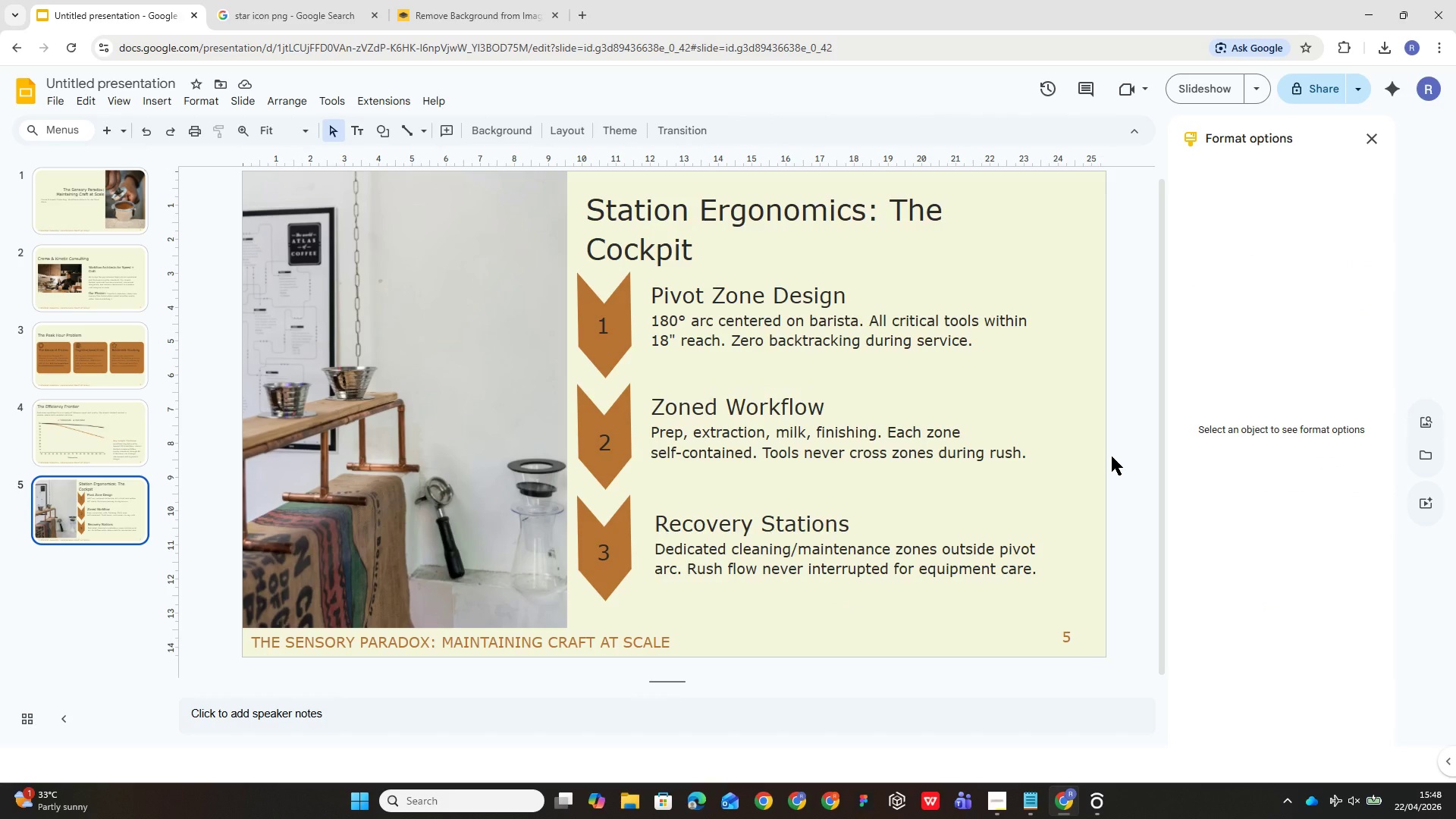 
left_click([639, 560])
 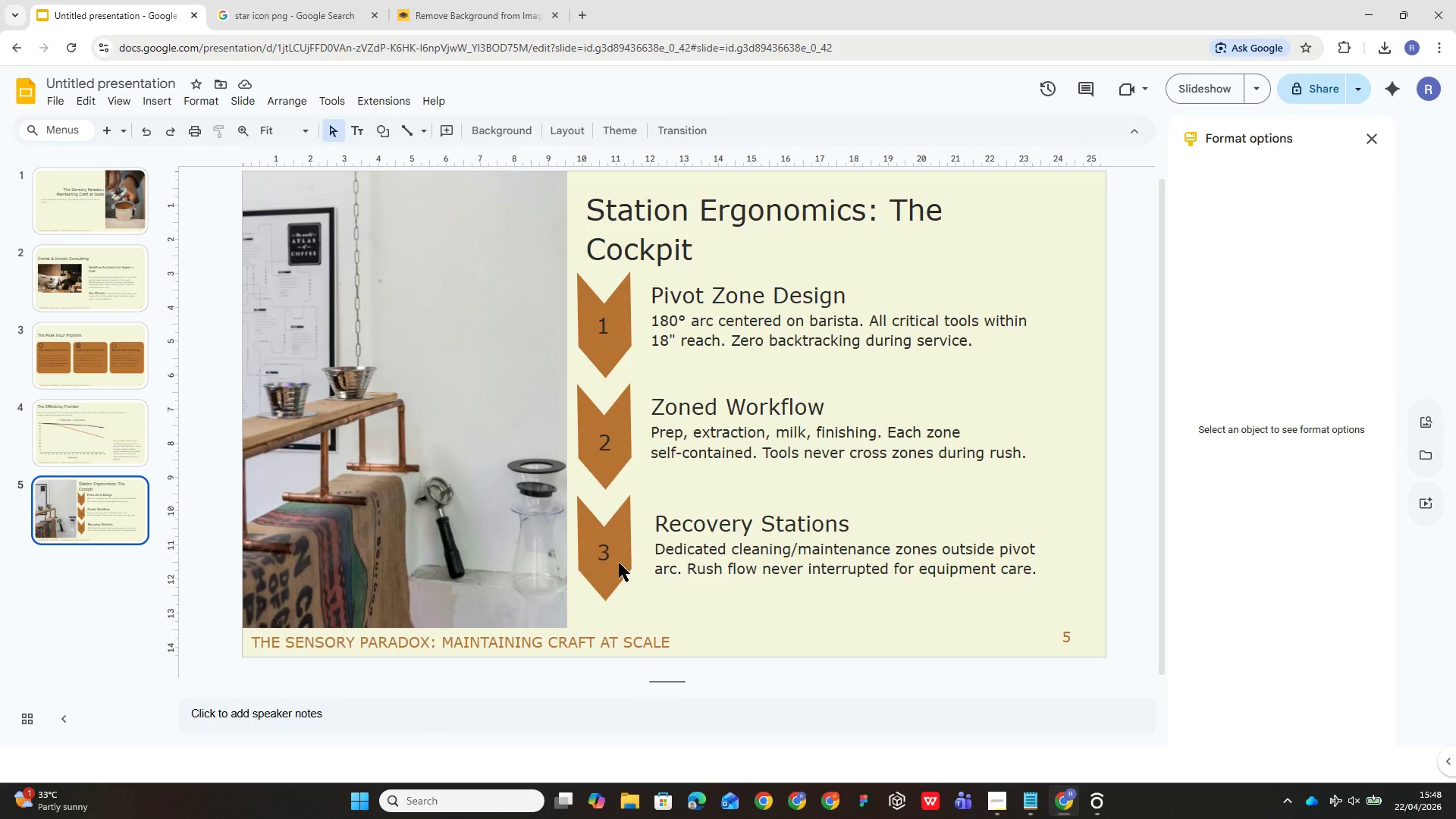 
left_click([620, 554])
 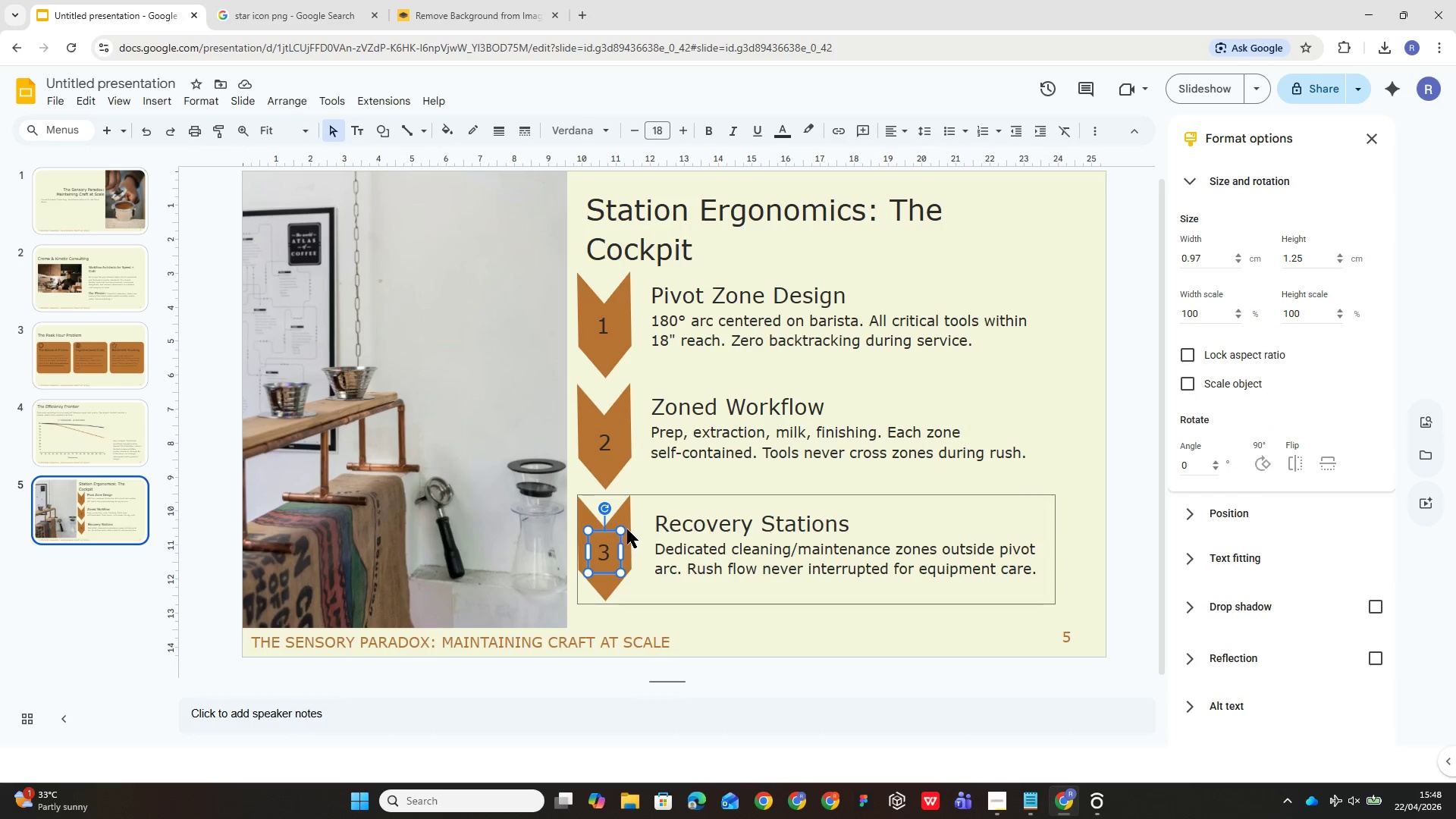 
left_click([626, 520])
 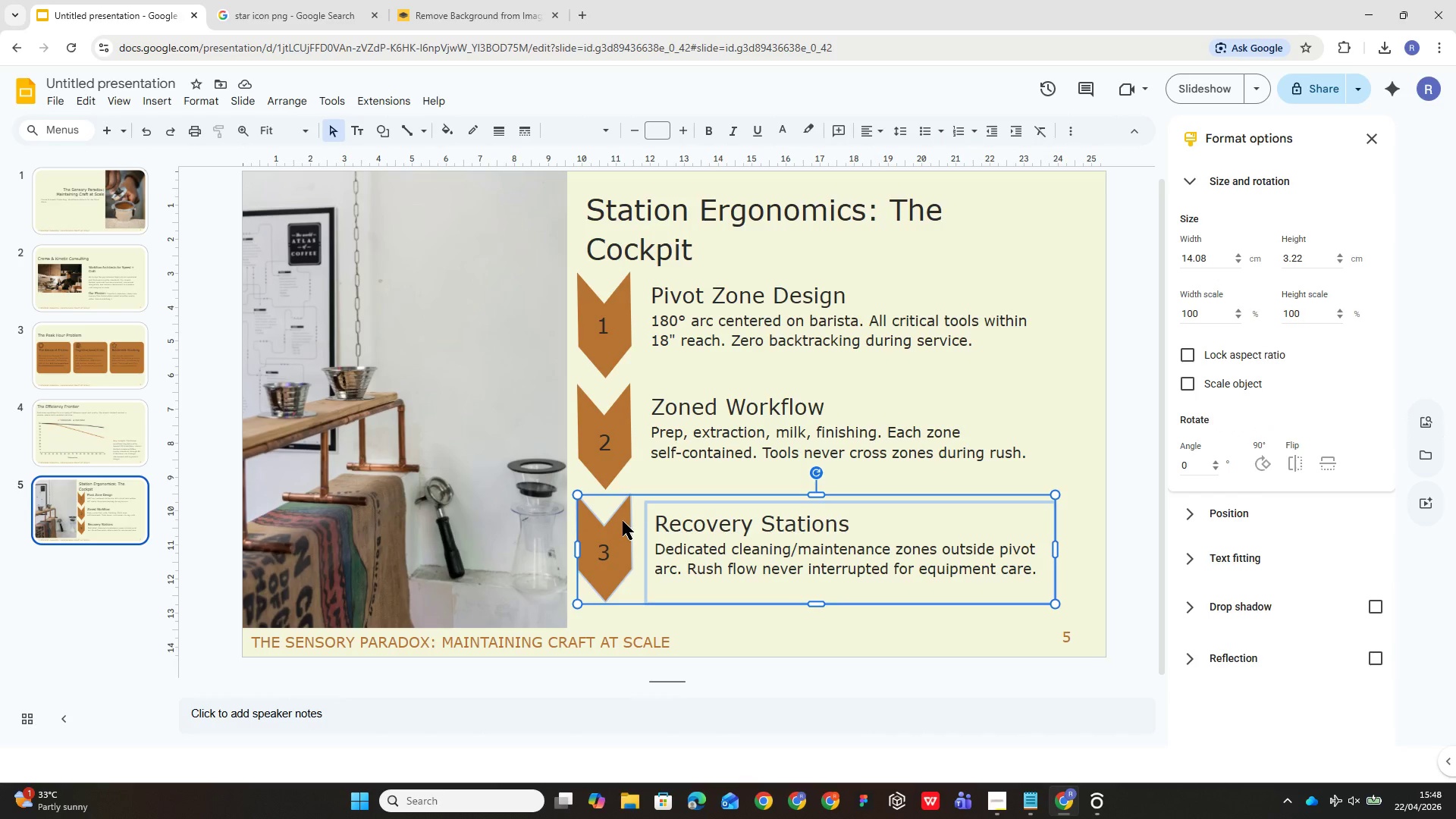 
double_click([623, 521])
 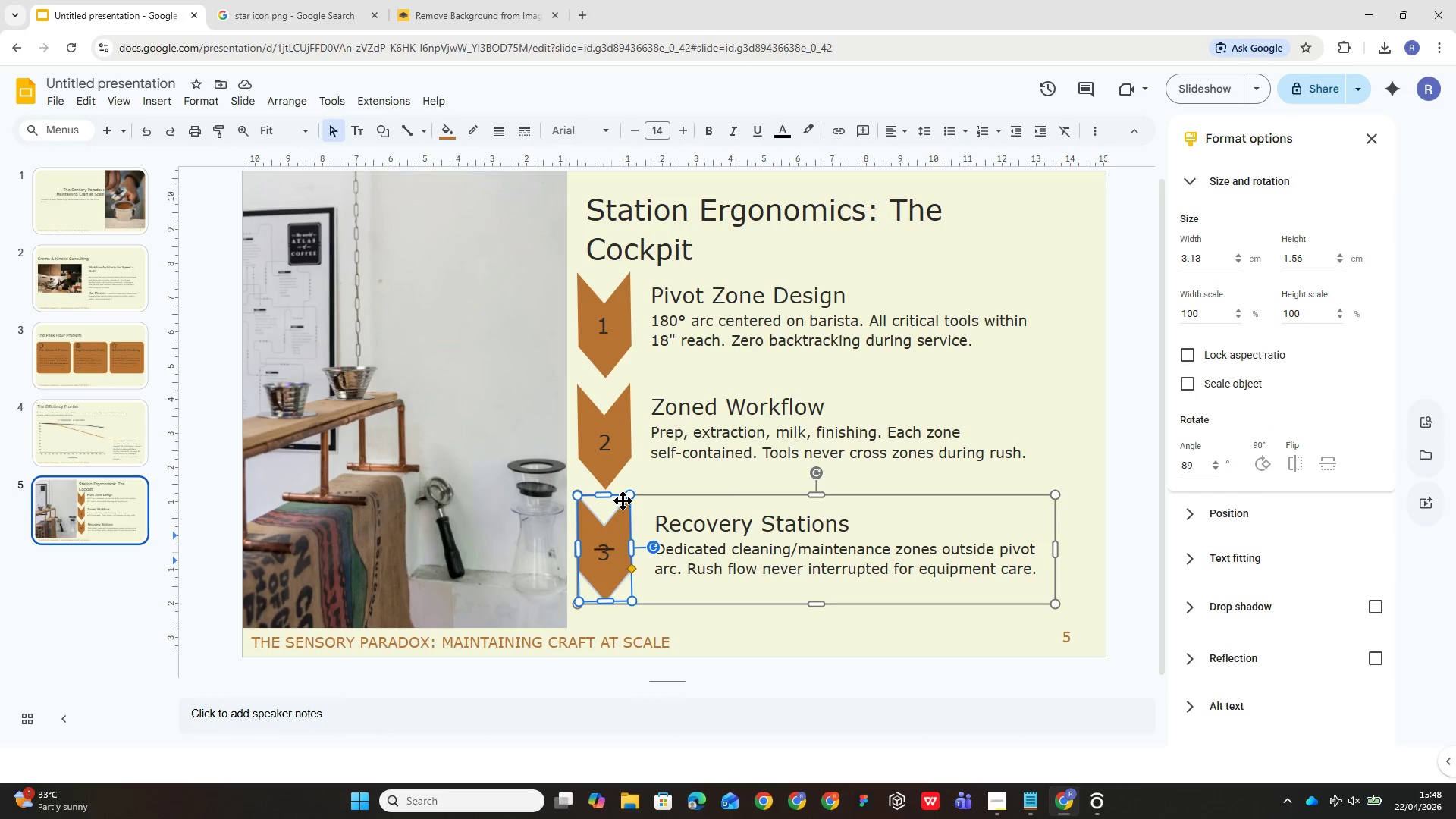 
left_click([623, 513])
 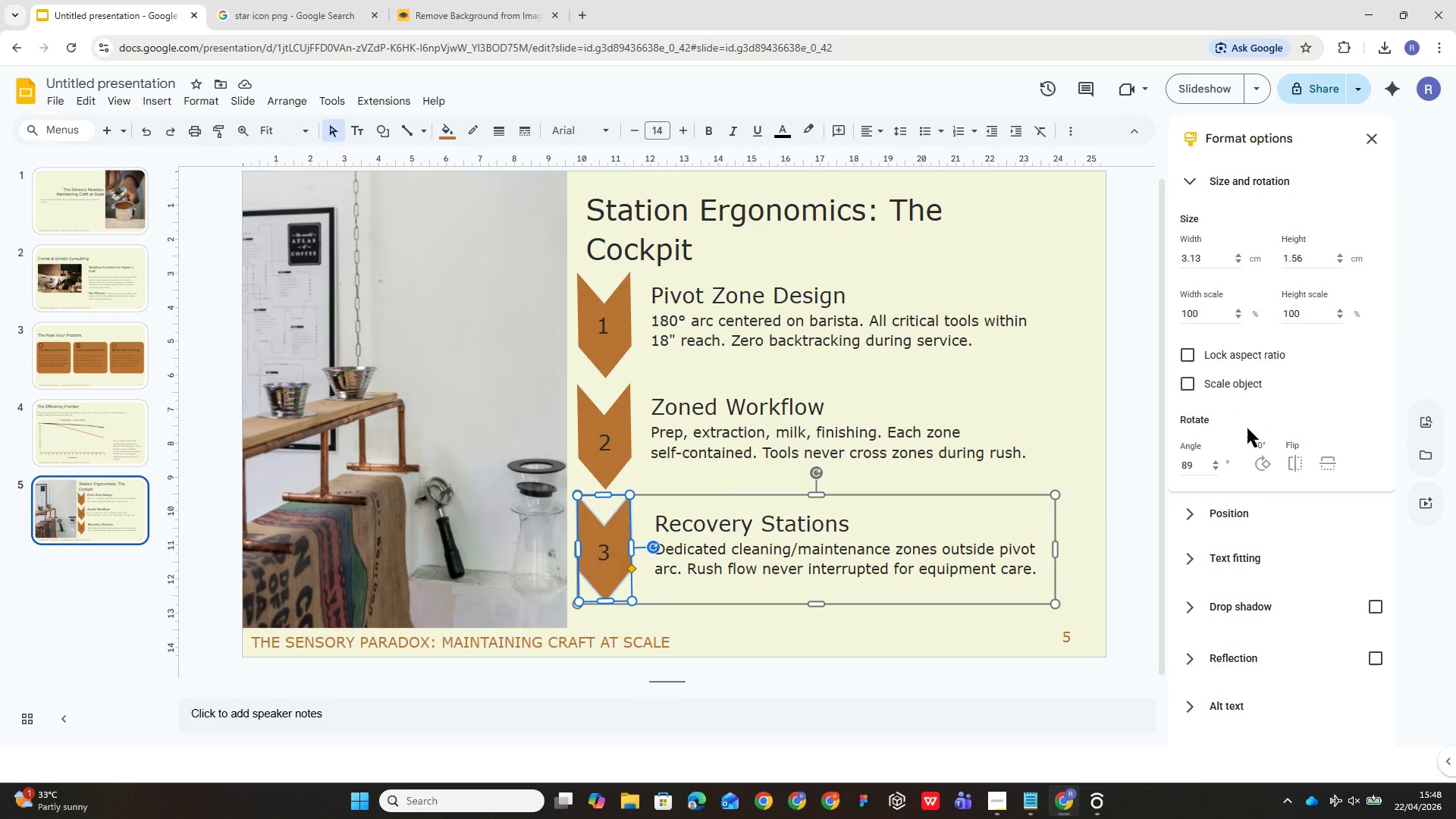 
left_click([1209, 466])
 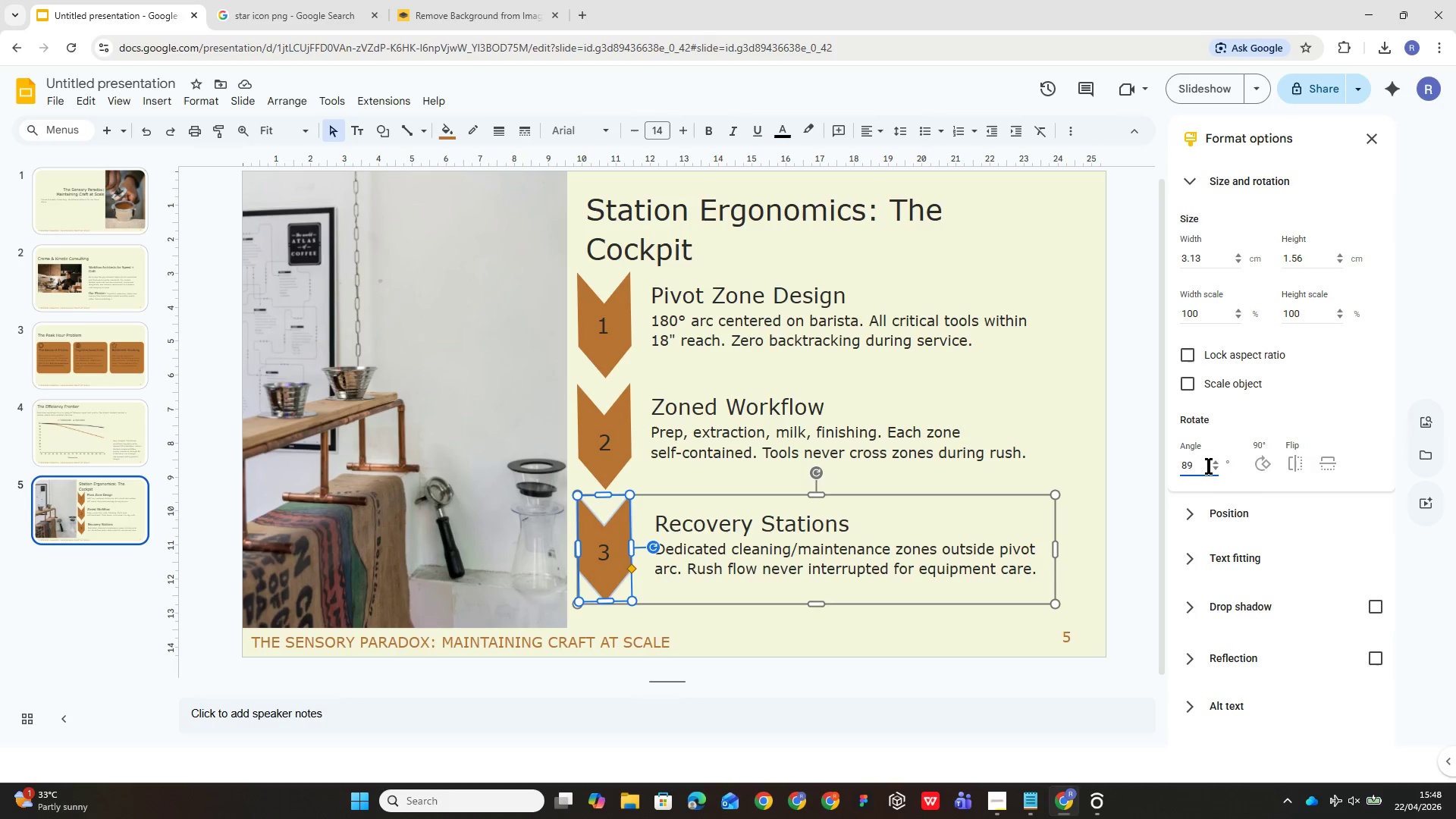 
key(Period)
 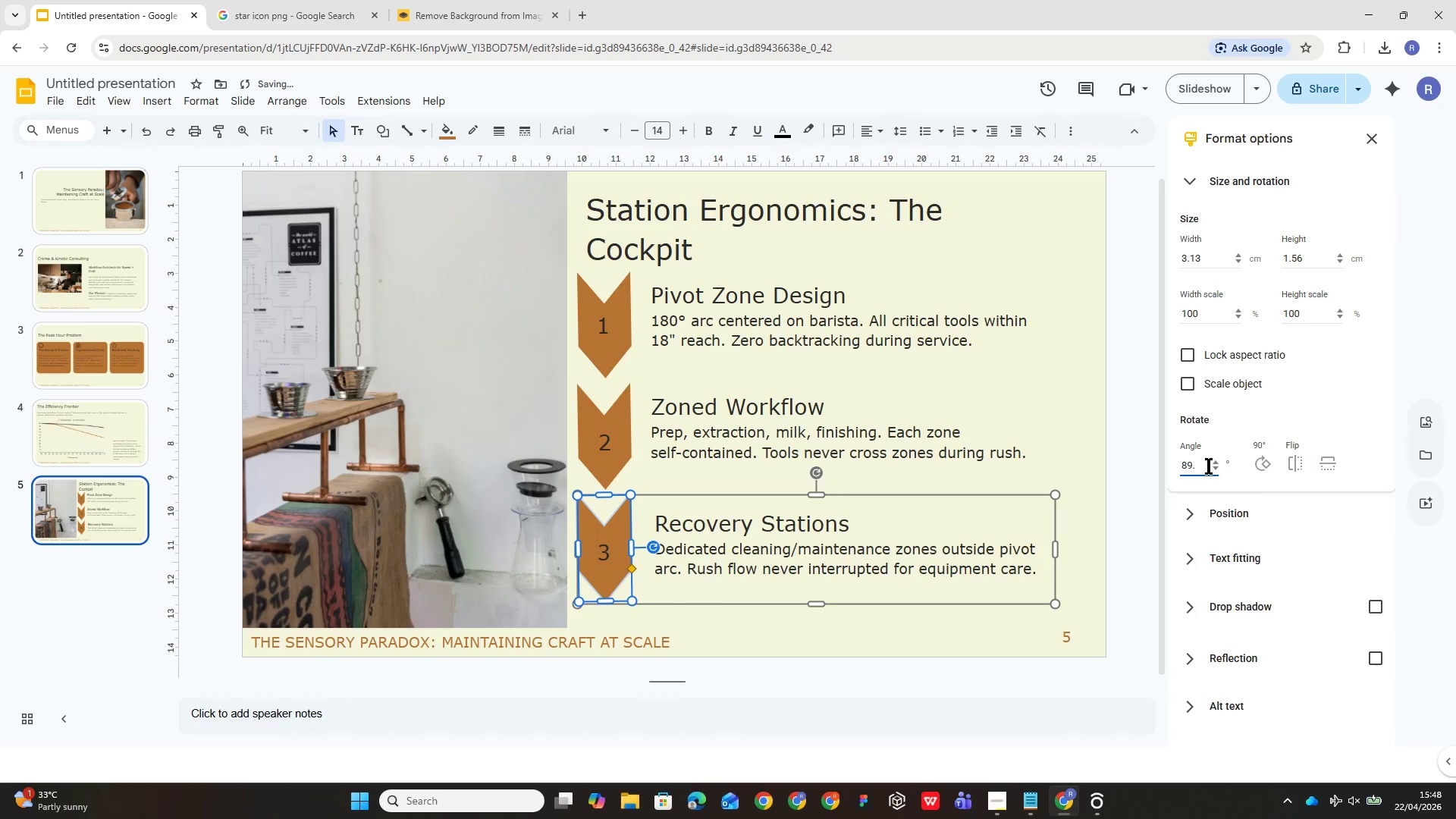 
key(5)
 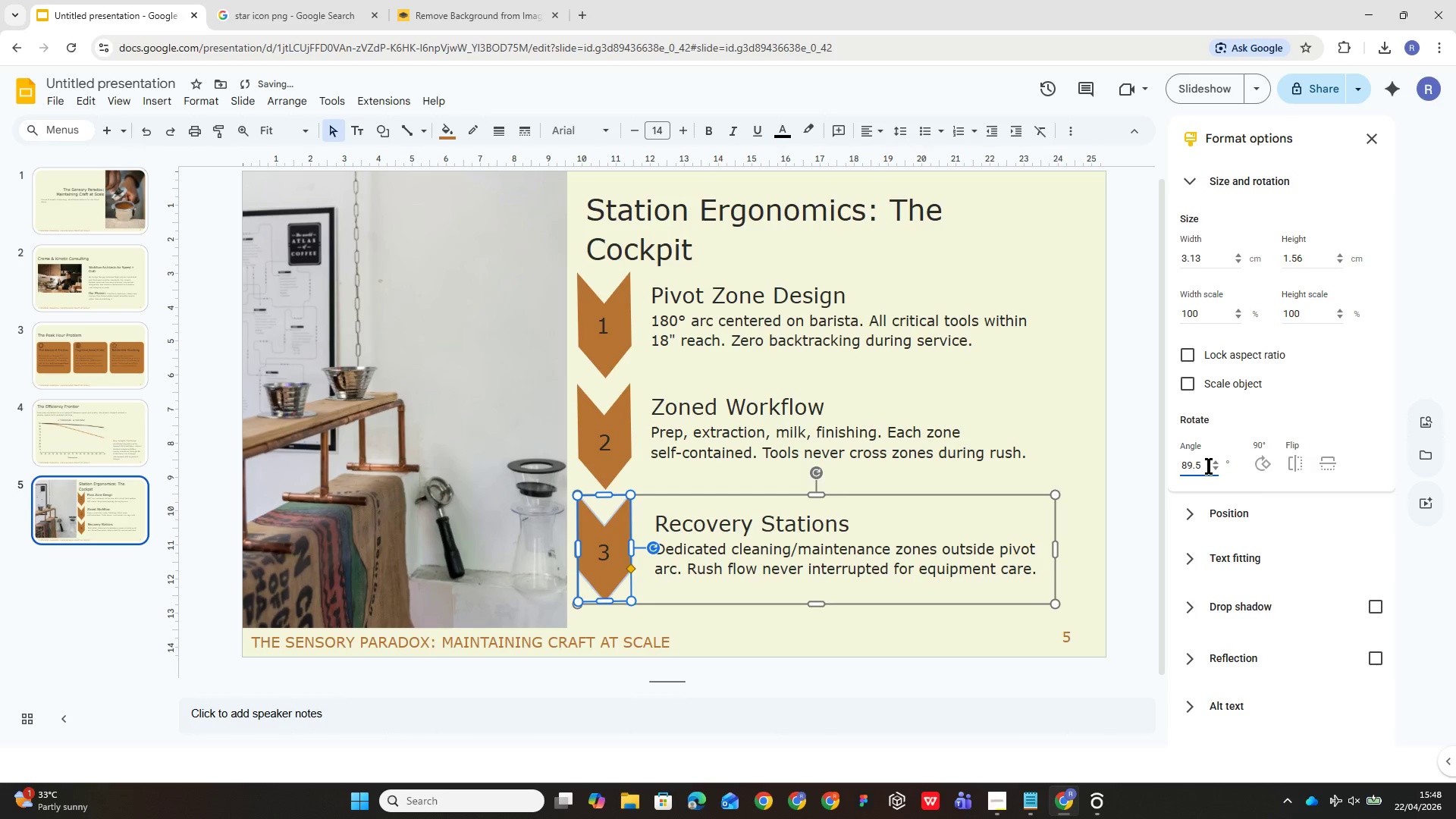 
key(Enter)
 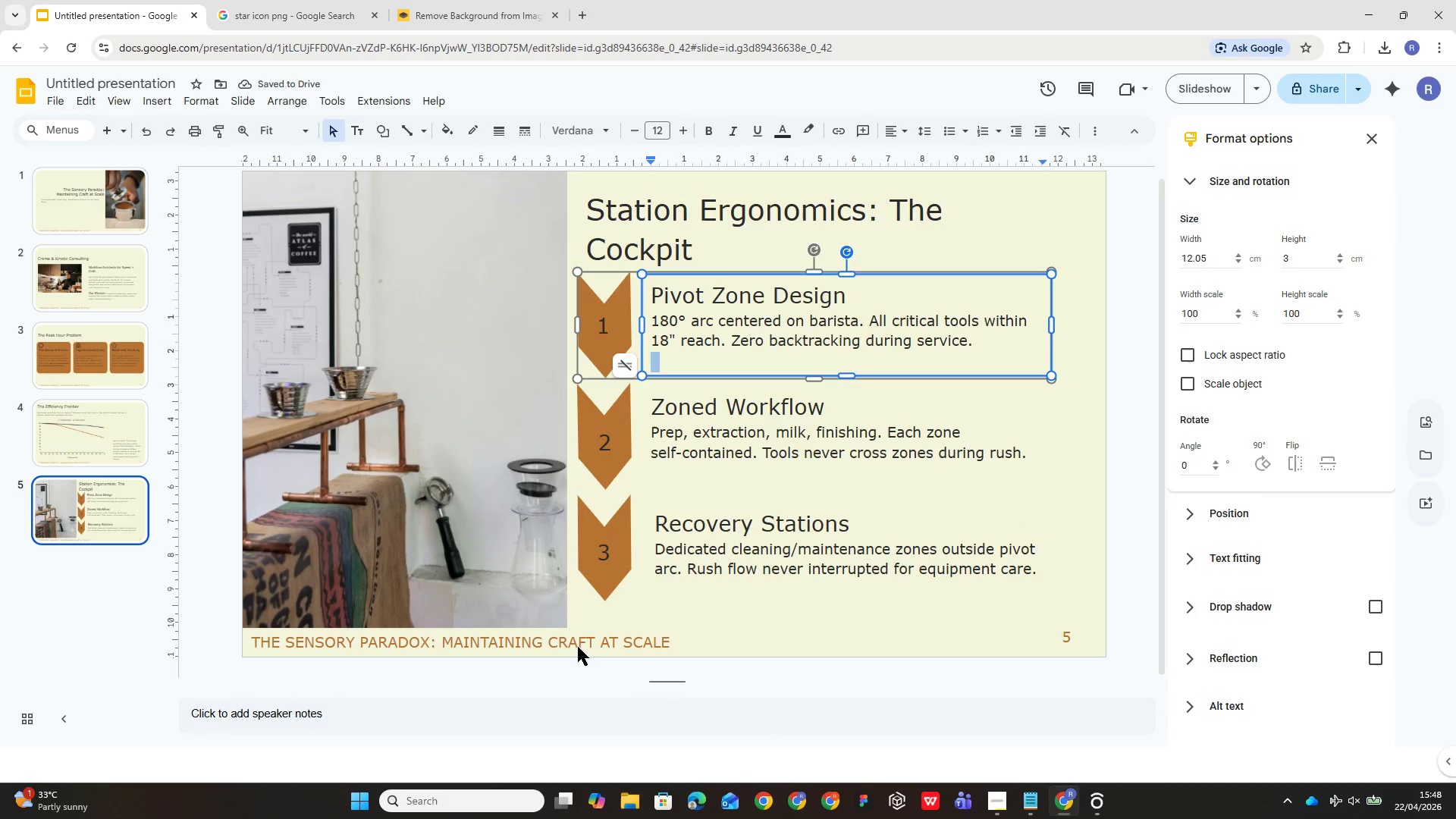 
wait(9.05)
 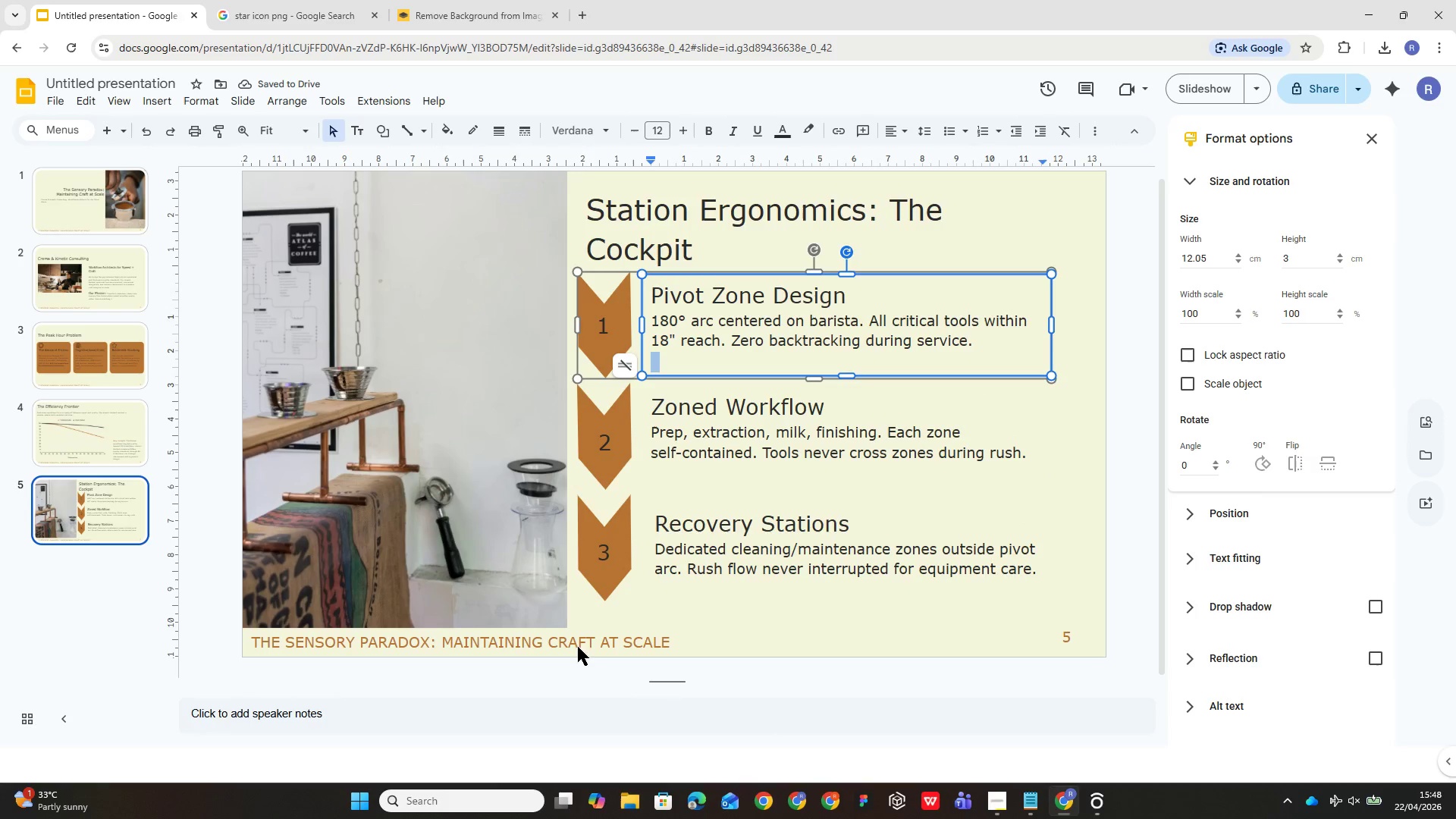 
double_click([596, 463])
 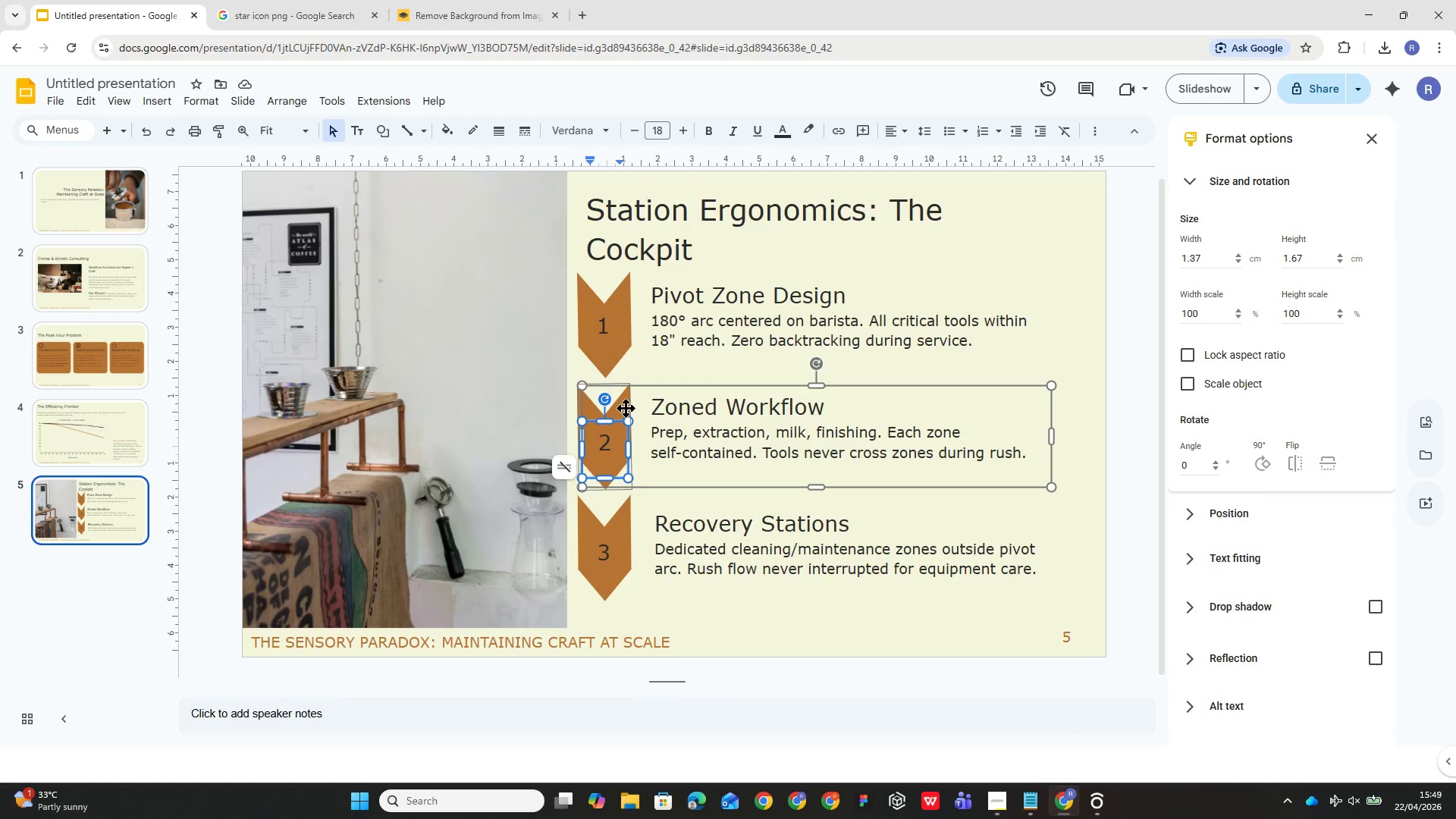 
double_click([626, 408])
 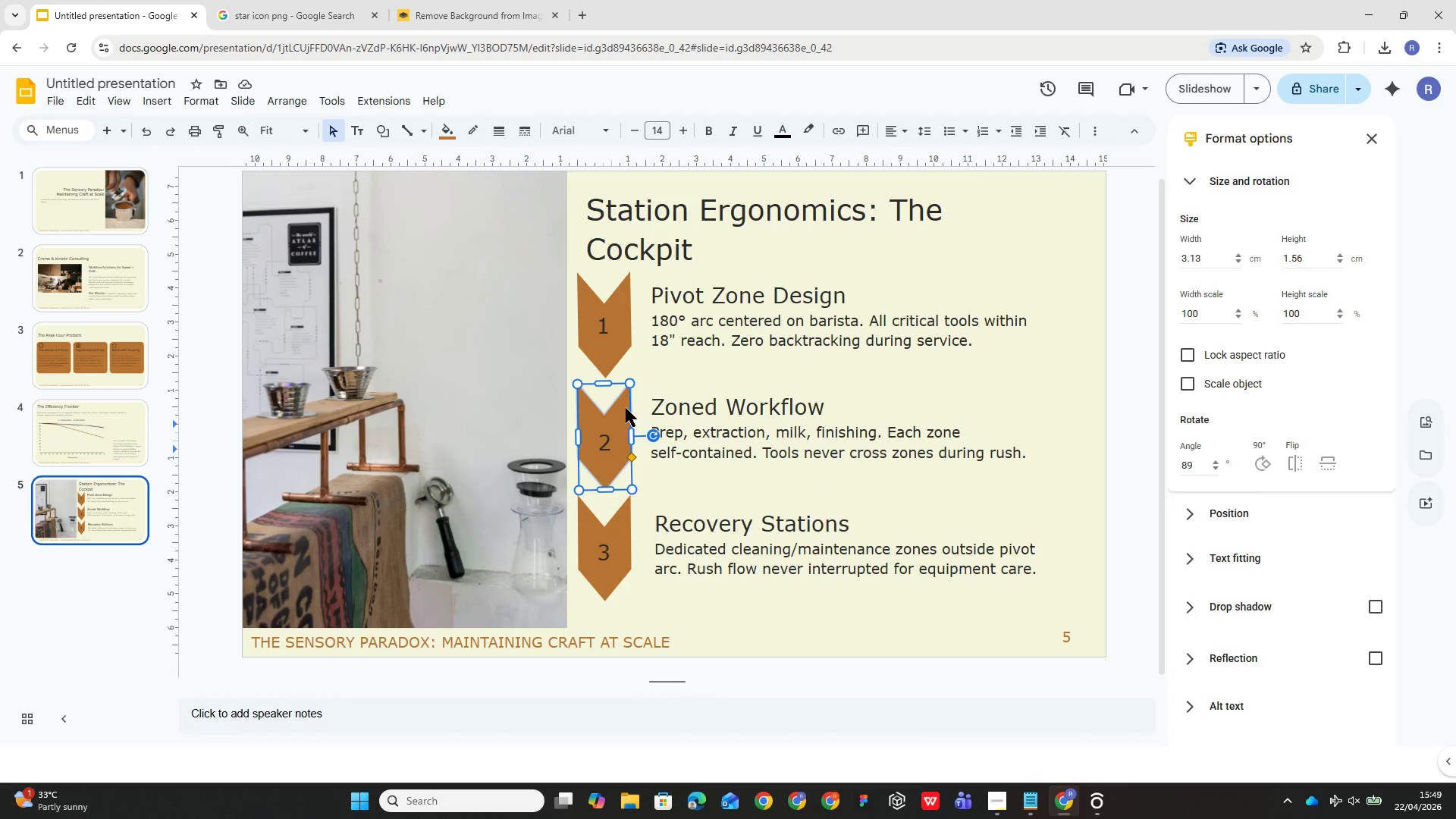 
left_click([626, 408])
 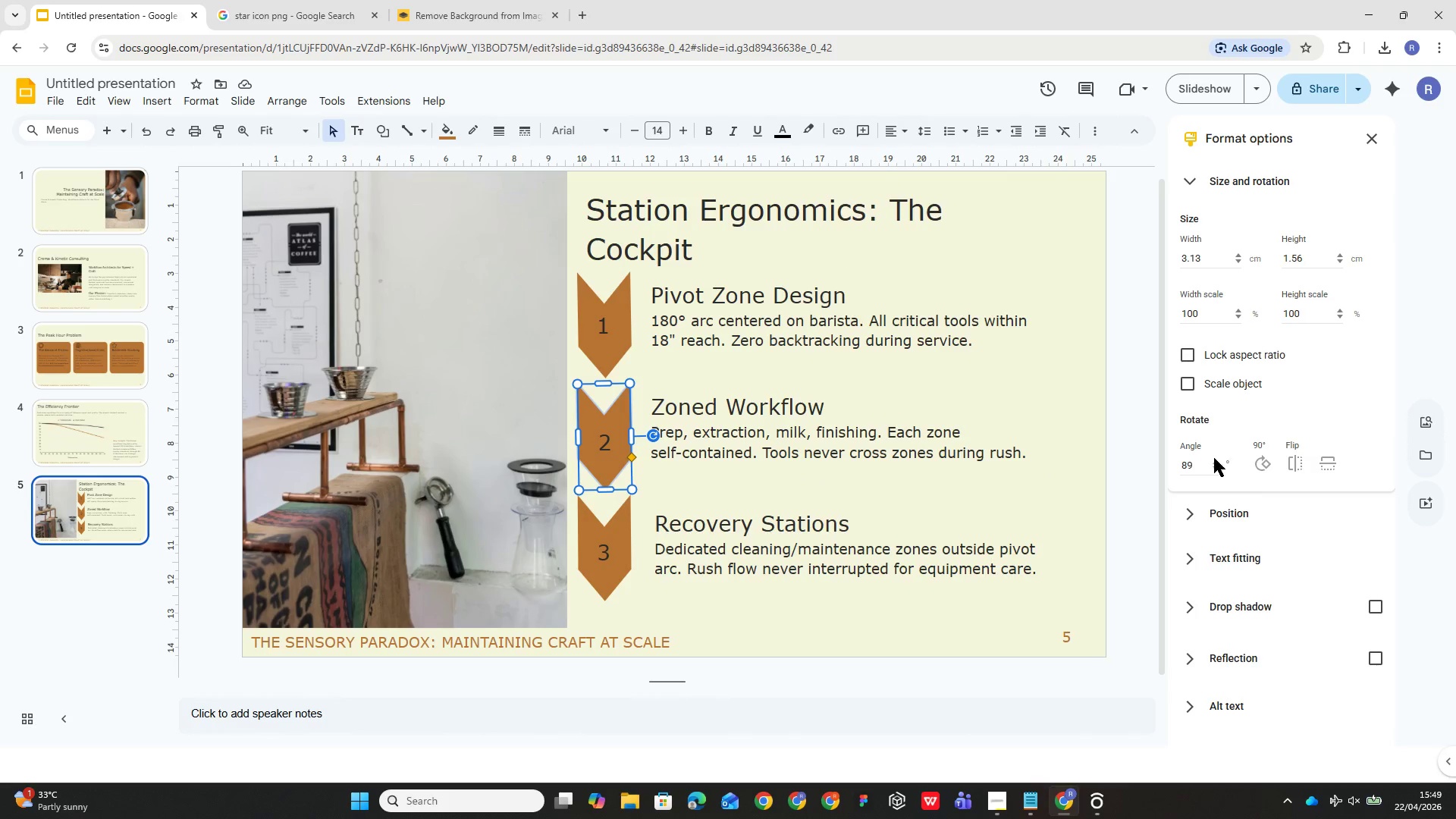 
left_click([1190, 460])
 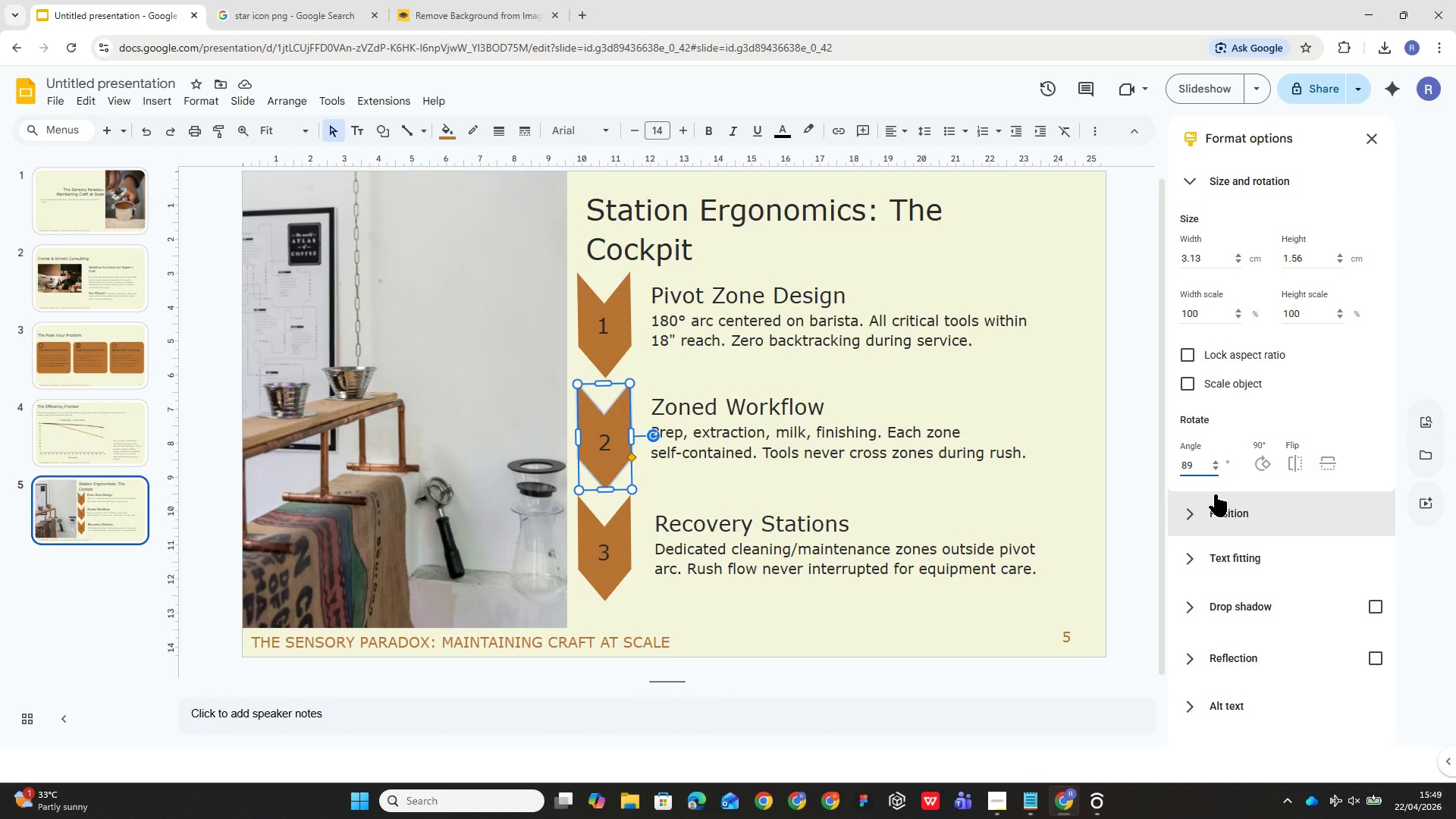 
key(Period)
 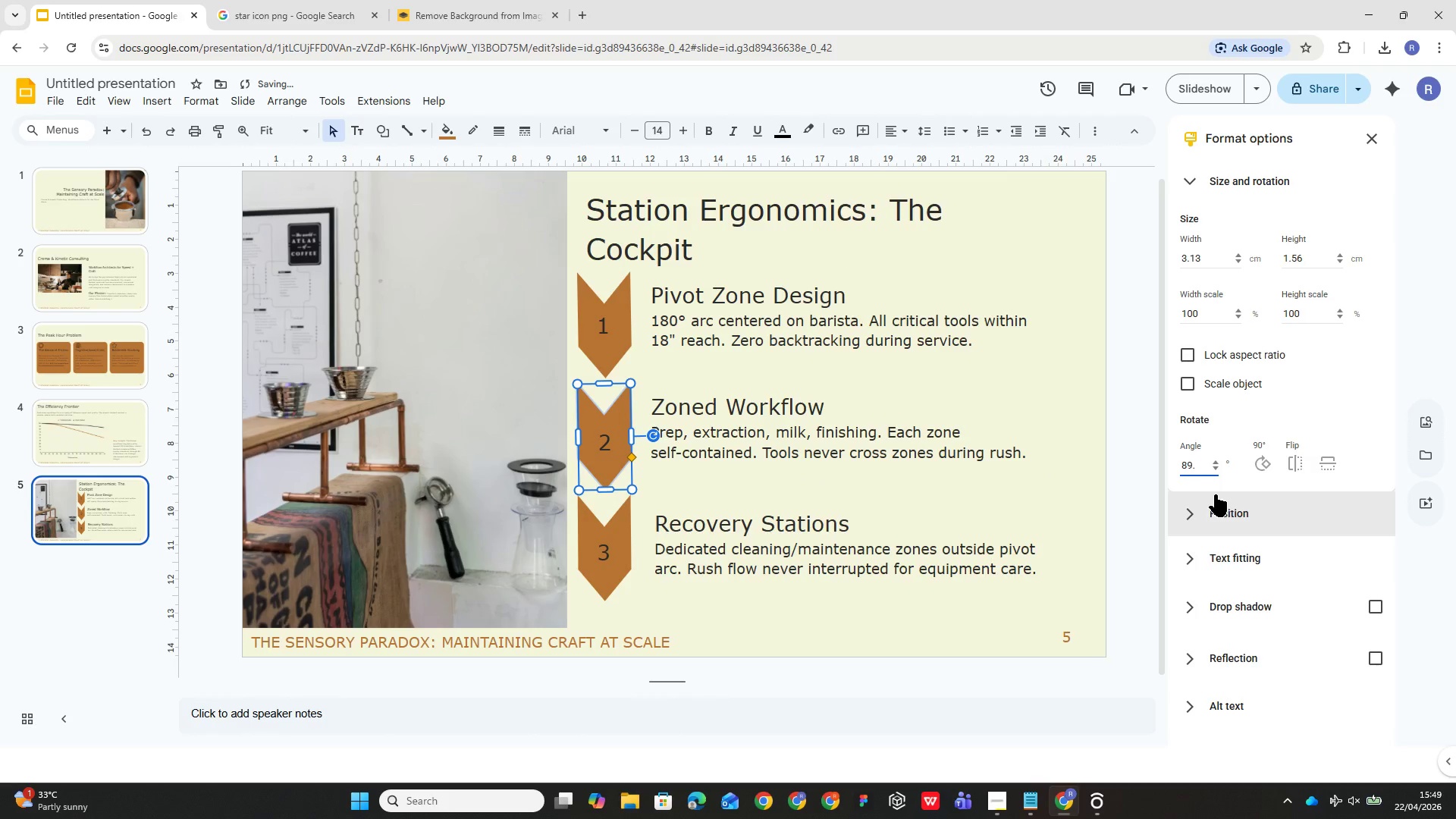 
key(5)
 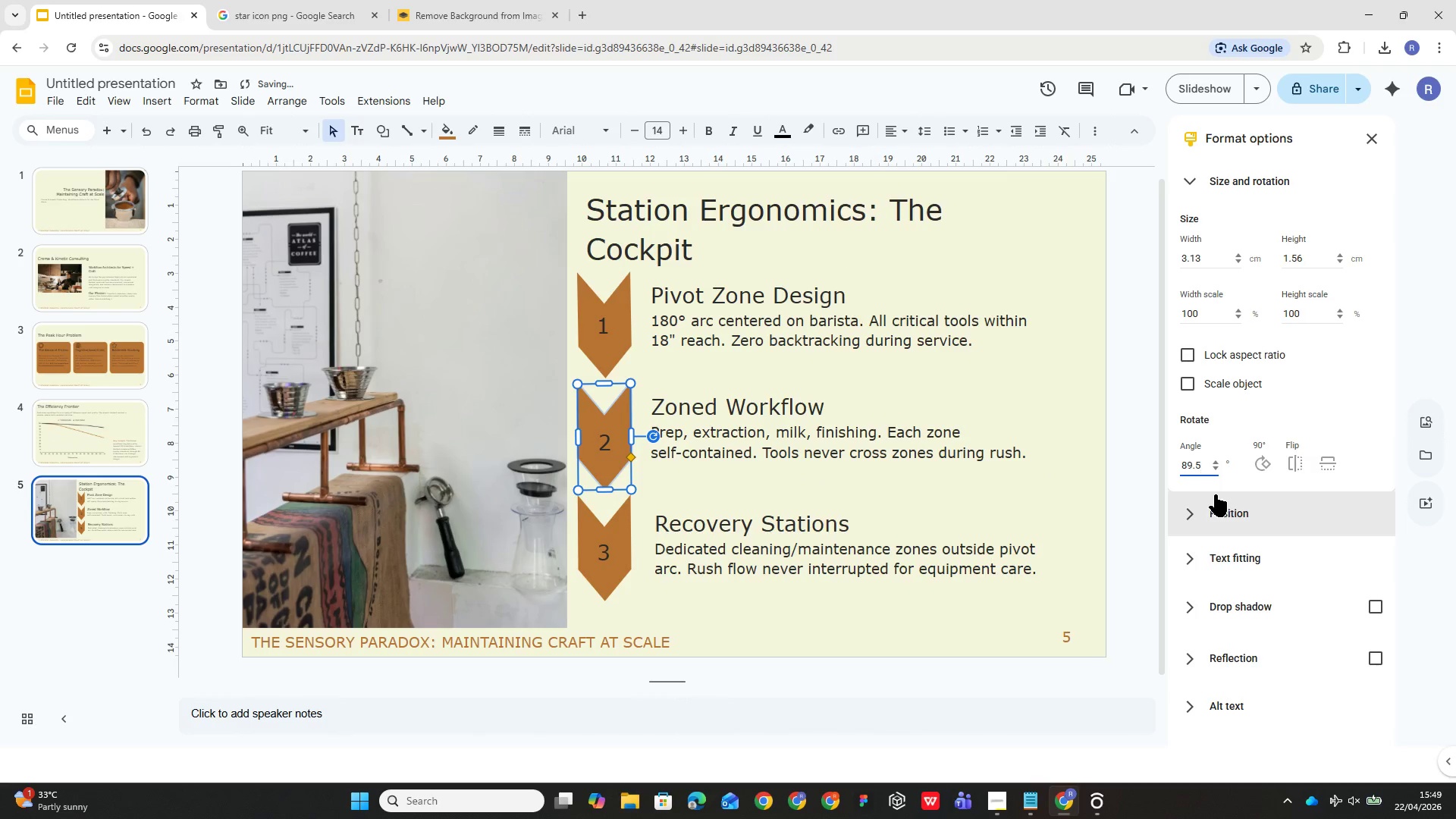 
key(Enter)
 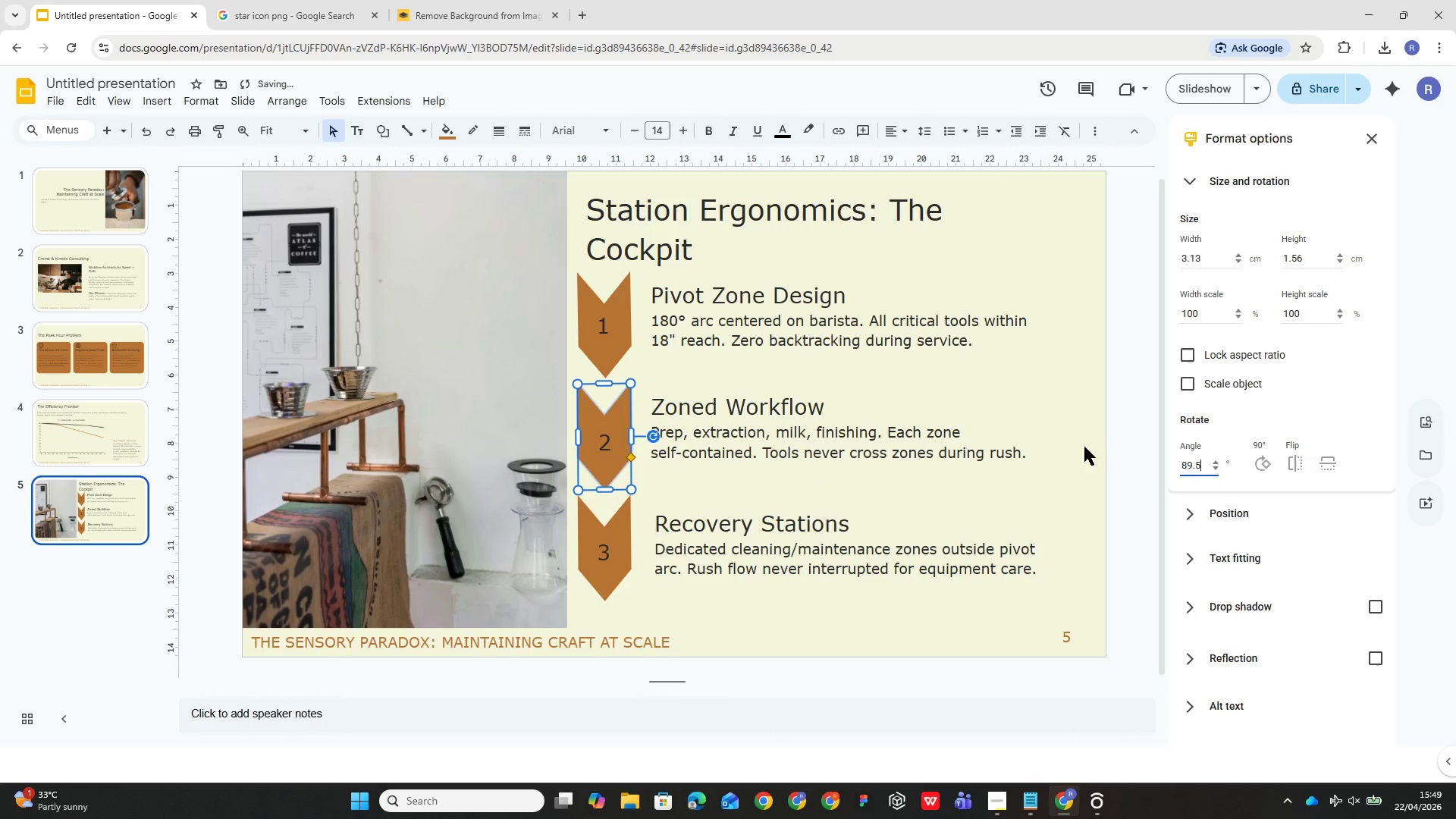 
left_click([1086, 427])
 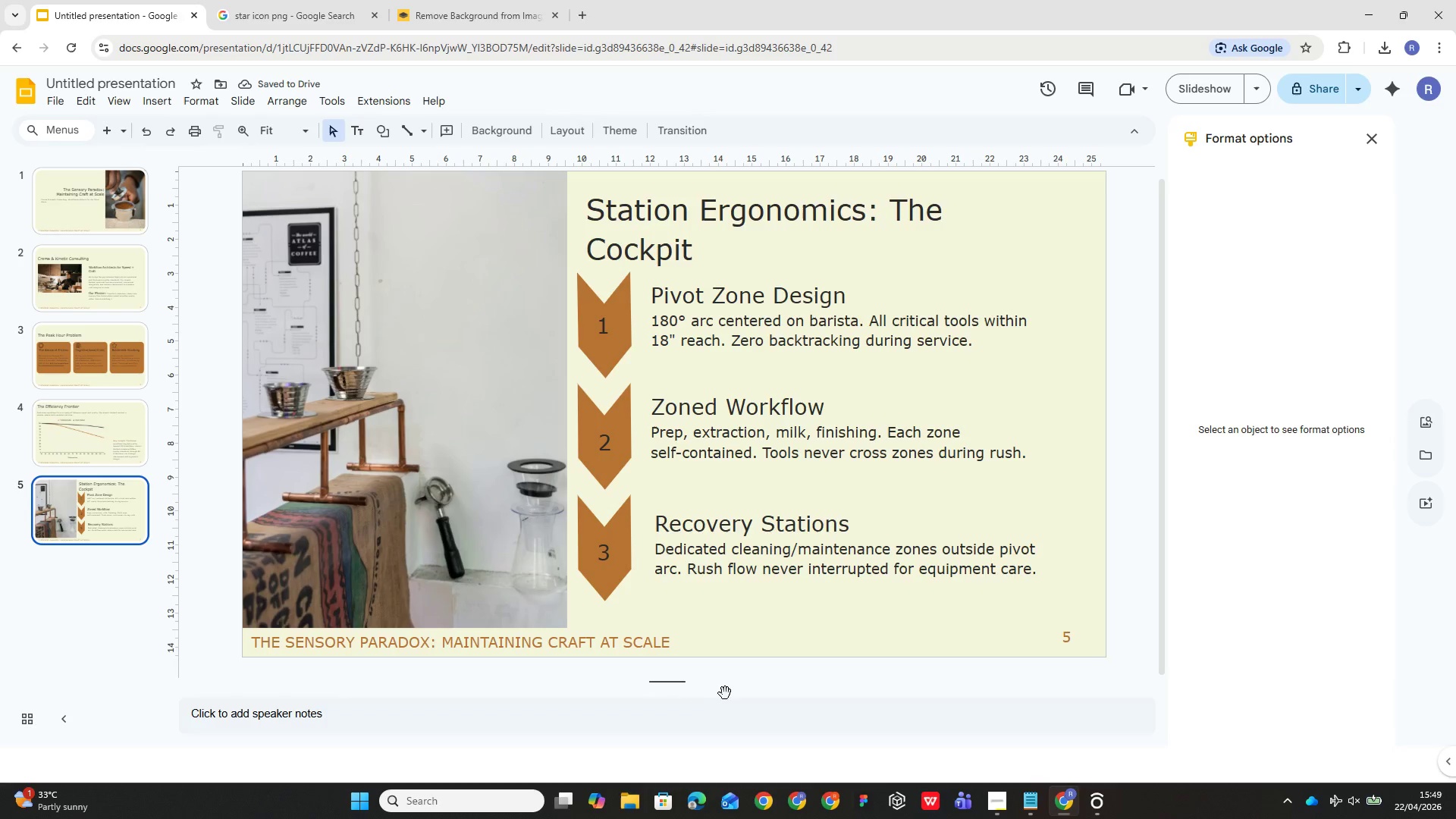 
mouse_move([519, 759])
 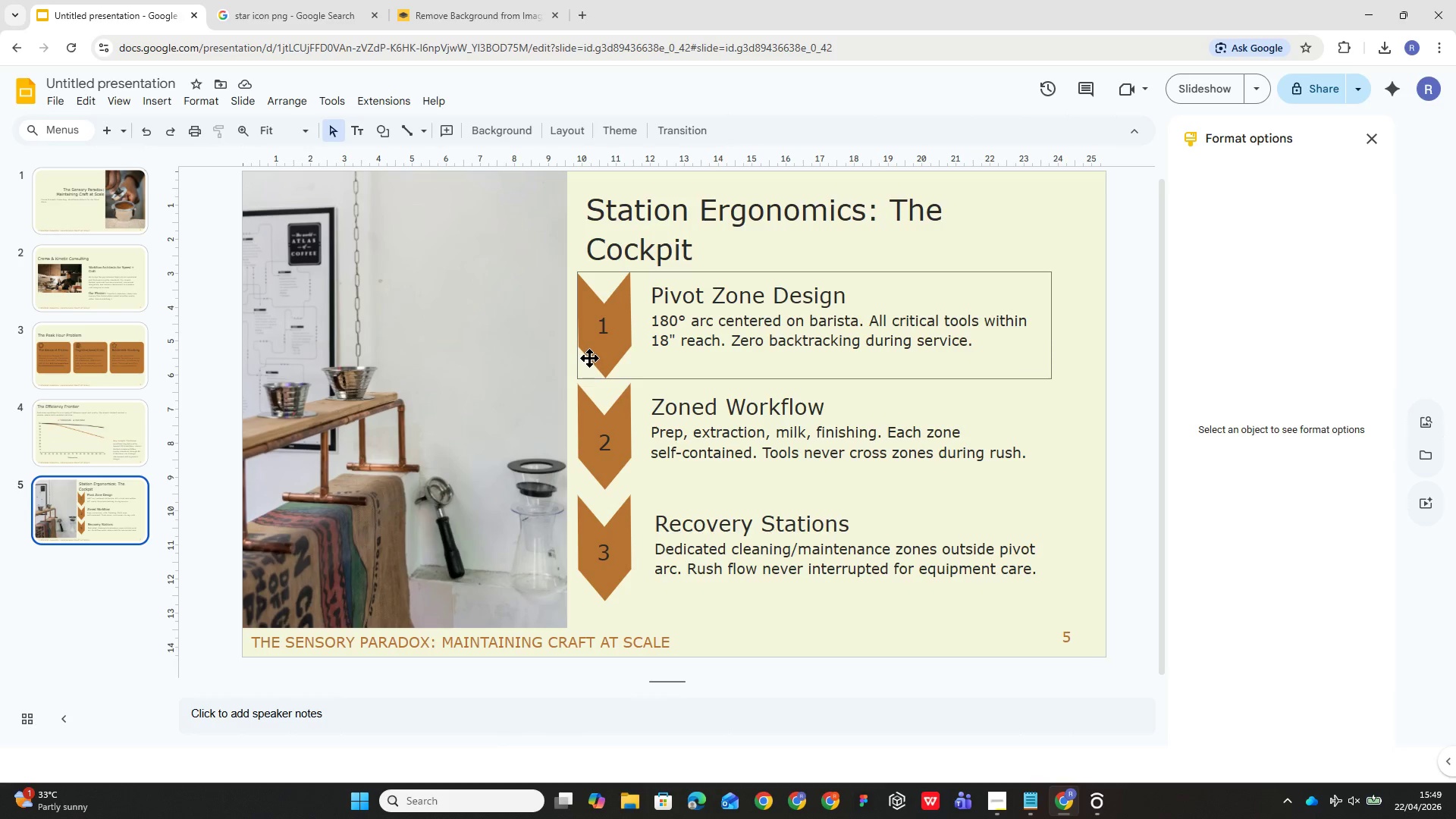 
left_click([592, 358])
 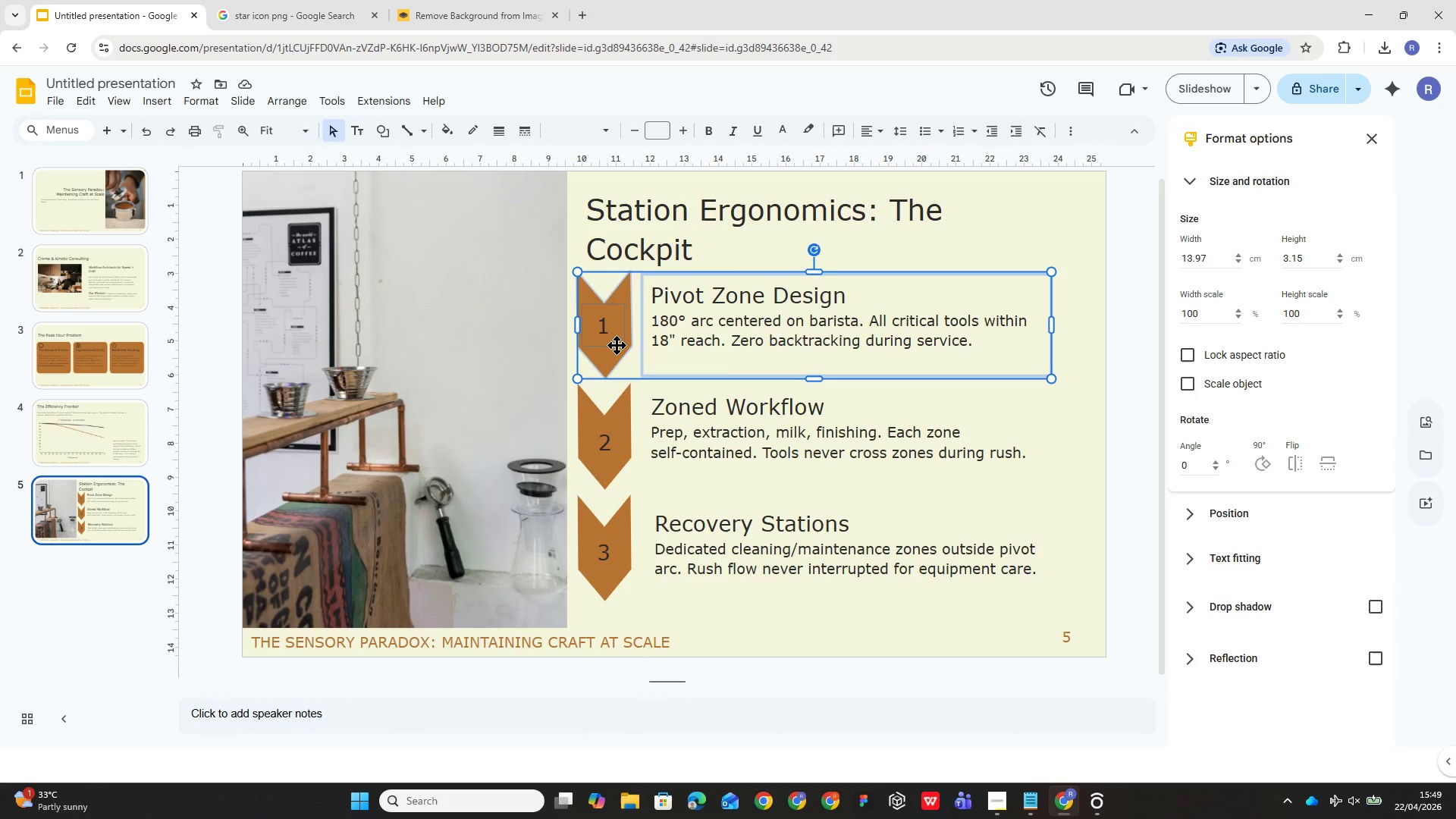 
left_click([617, 345])
 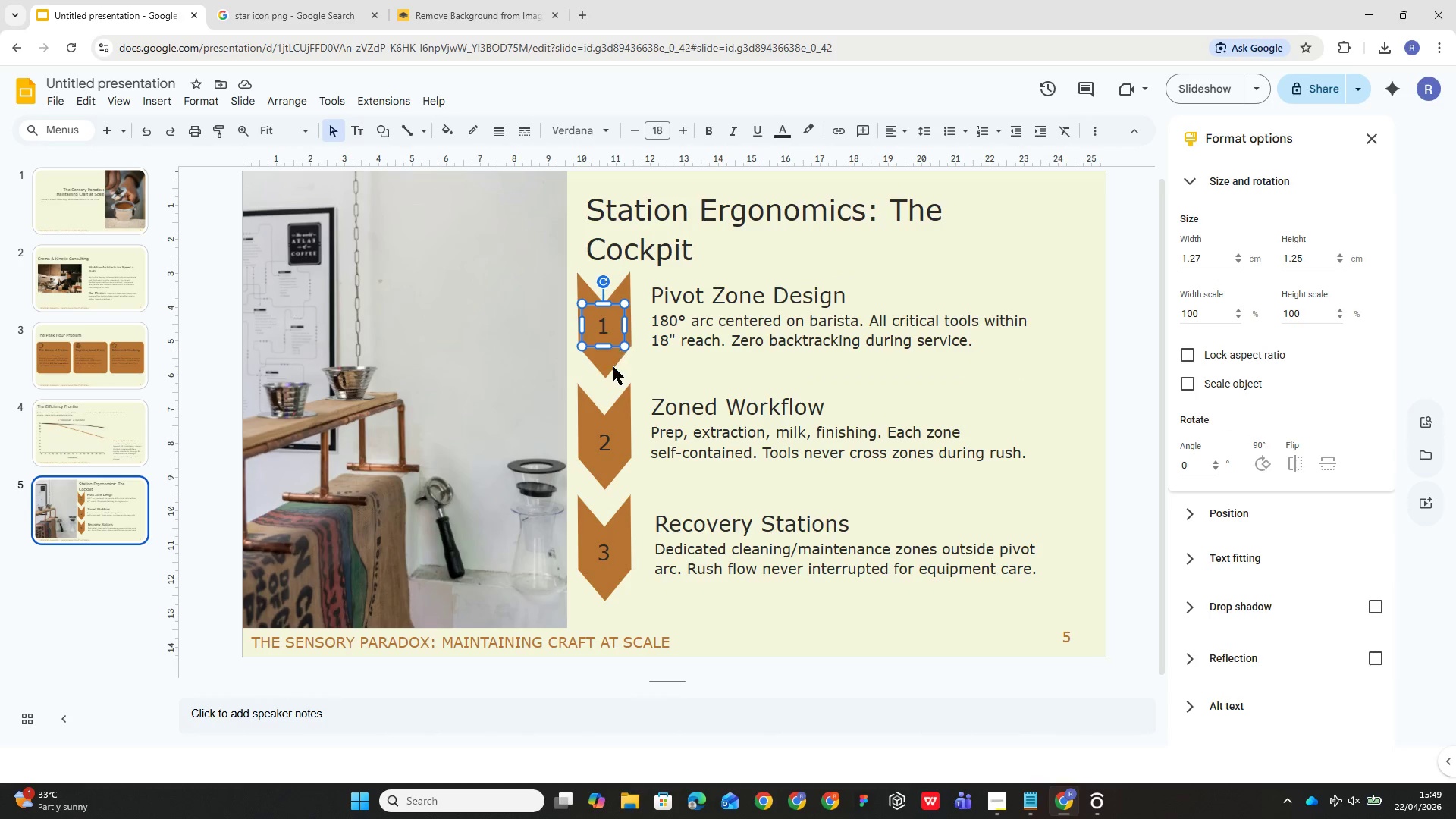 
left_click([613, 366])
 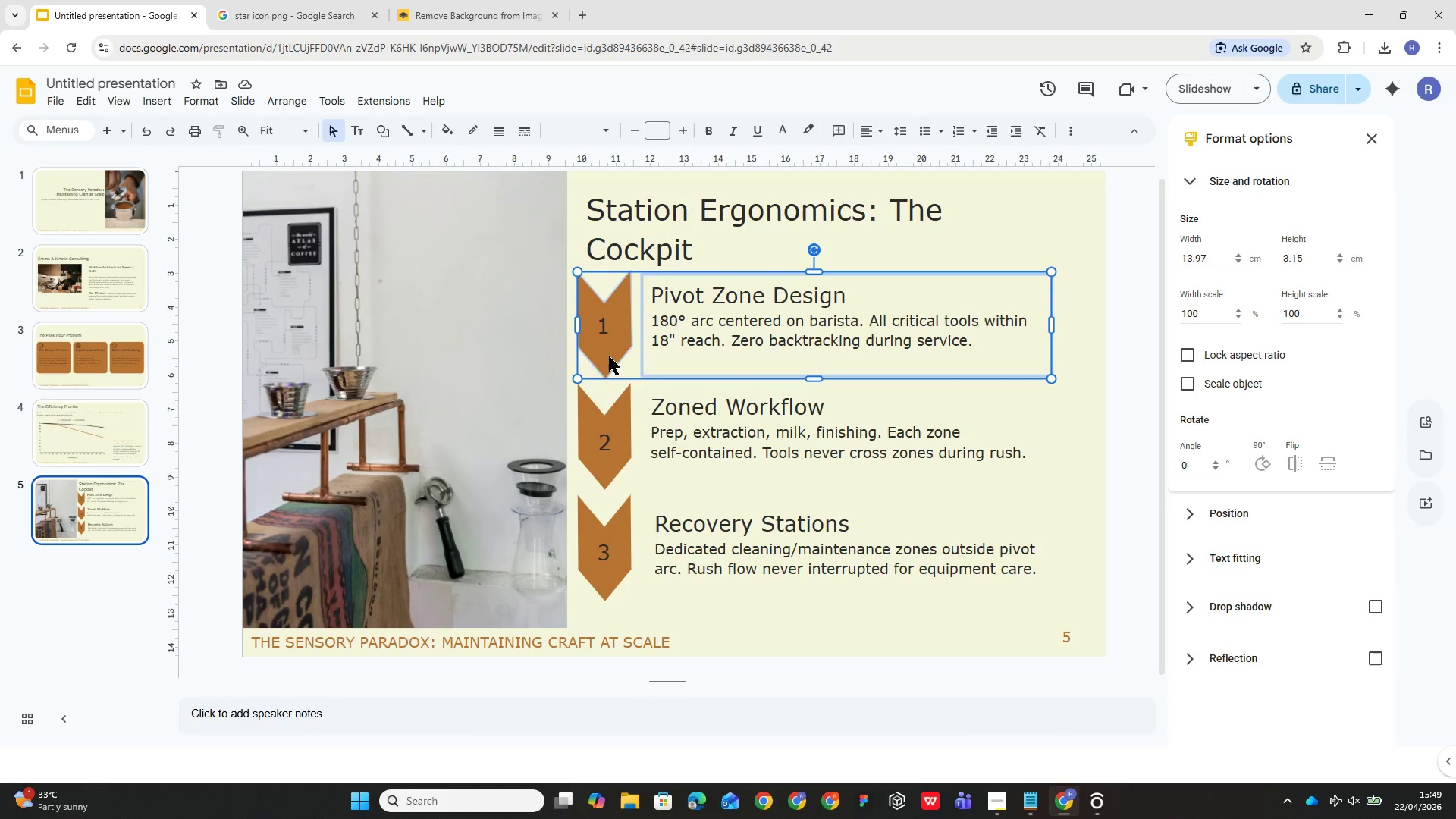 
double_click([609, 356])
 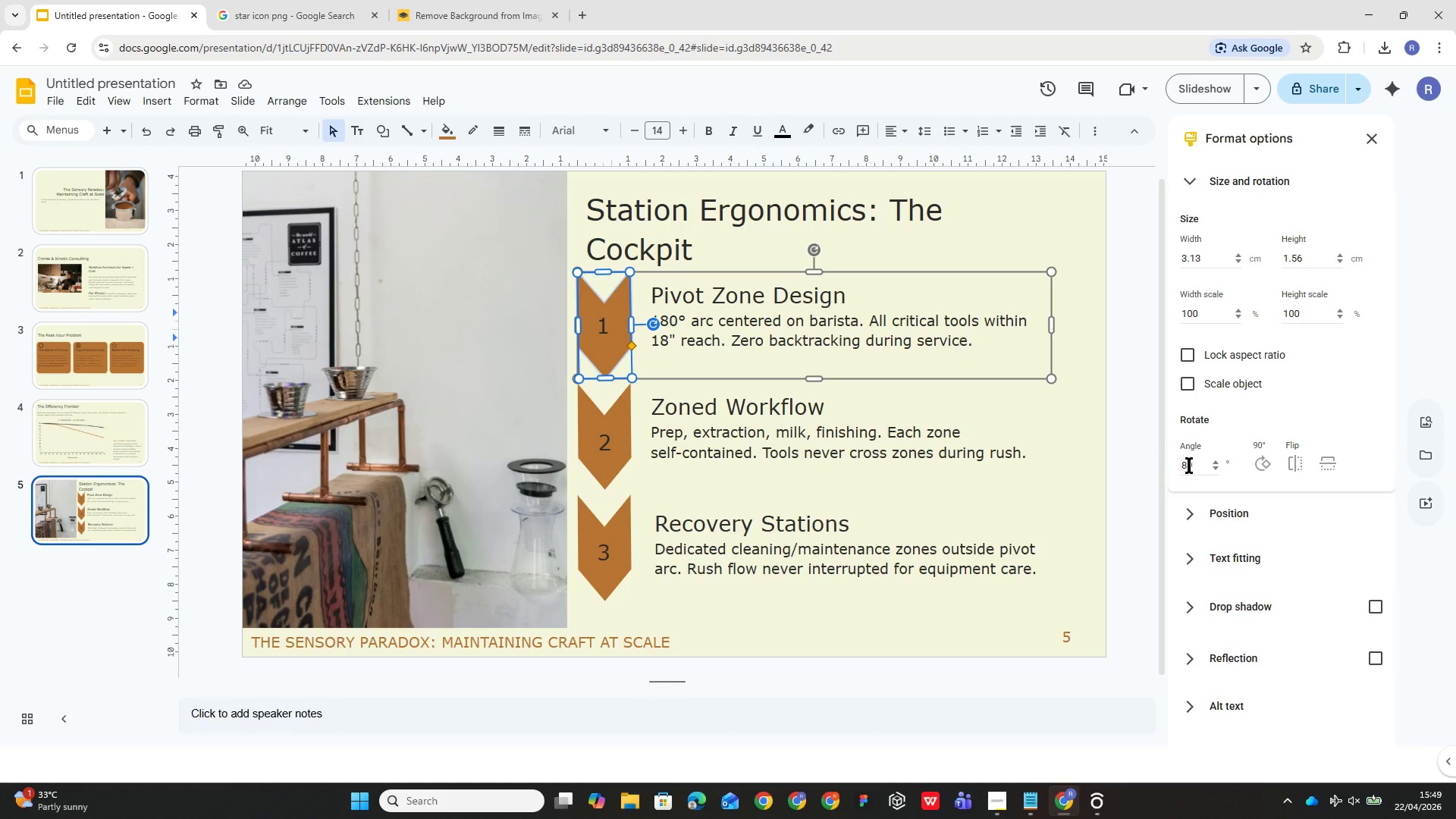 
left_click([1191, 462])
 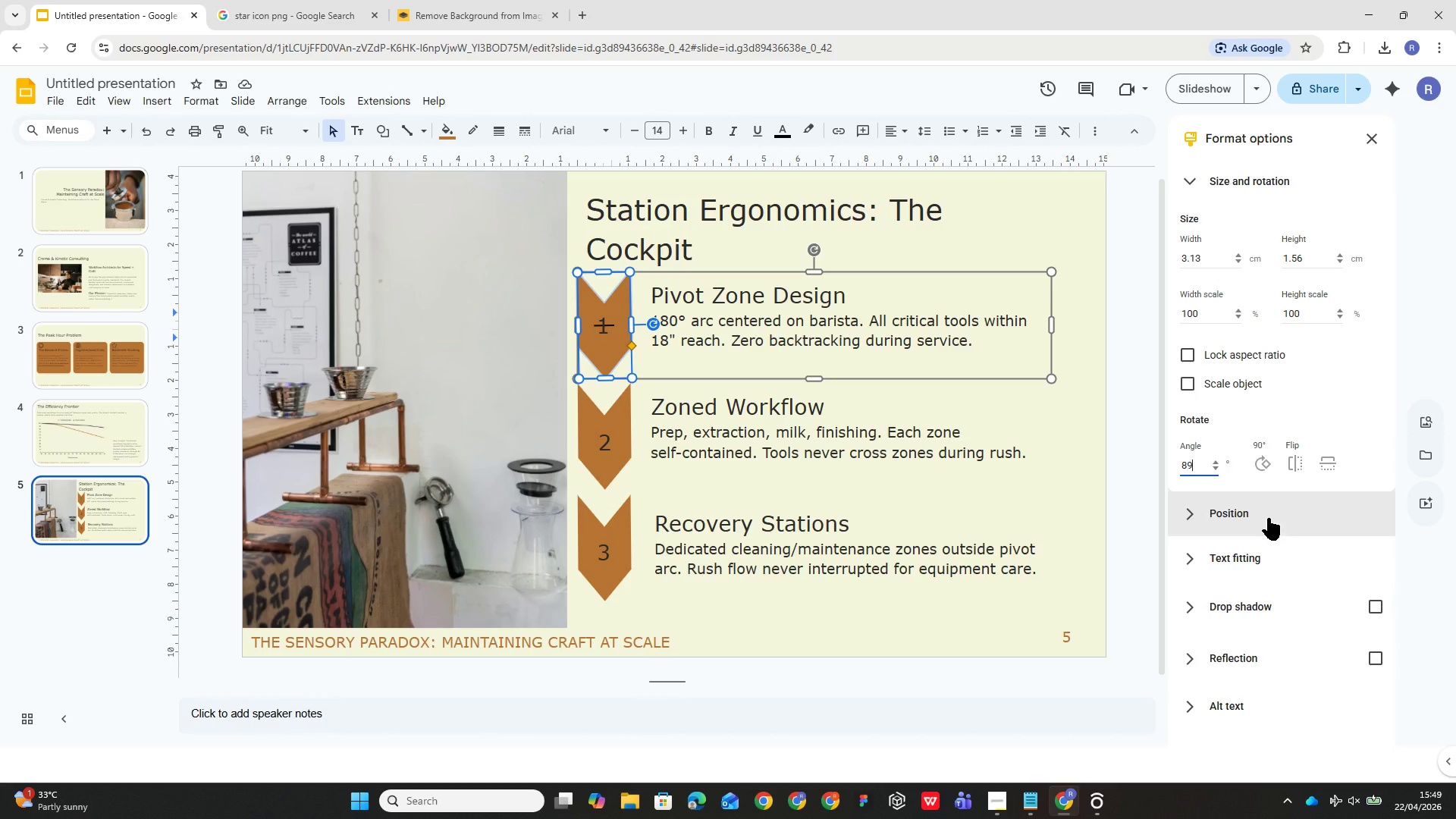 
key(Period)
 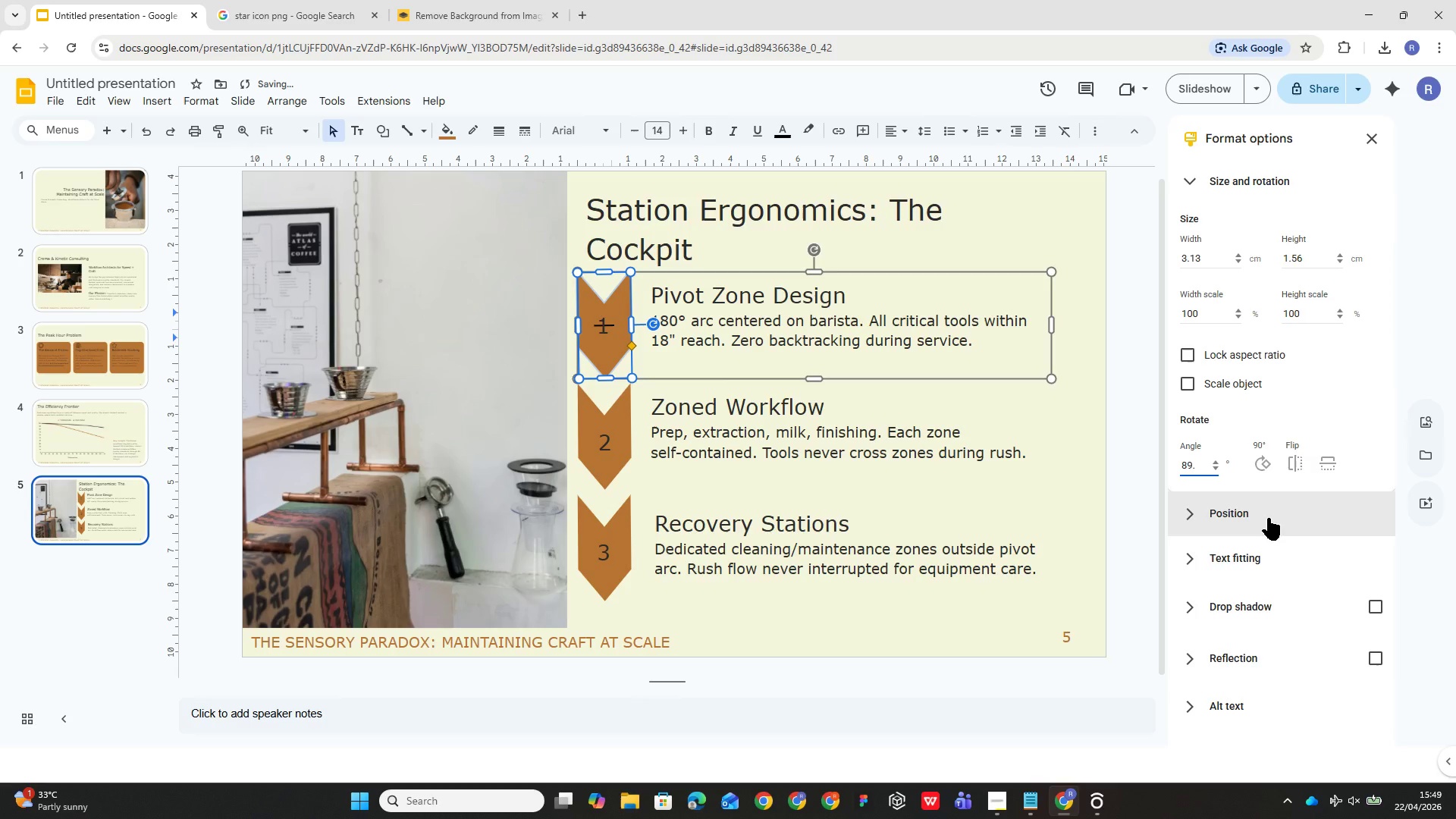 
key(5)
 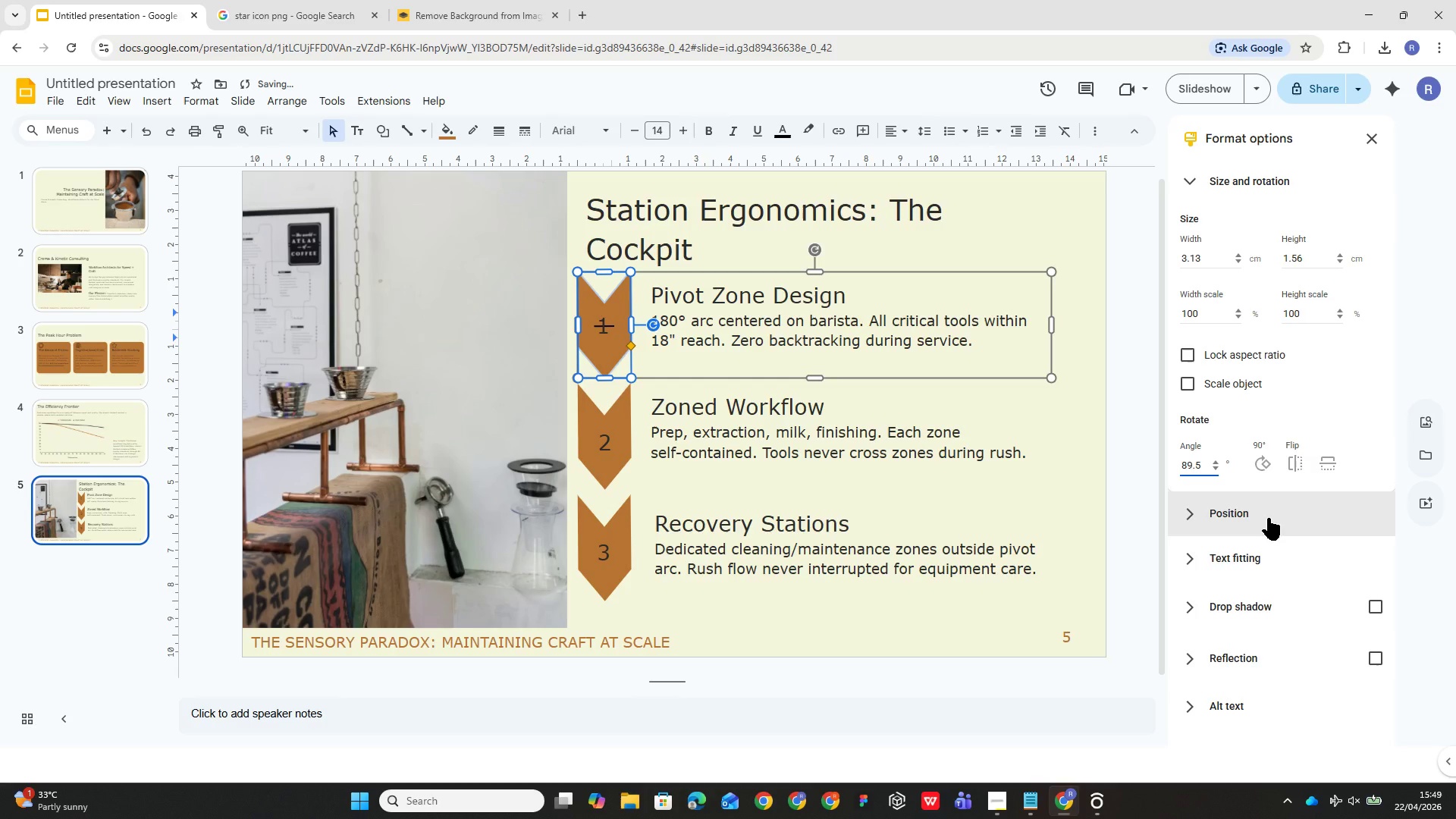 
key(Enter)
 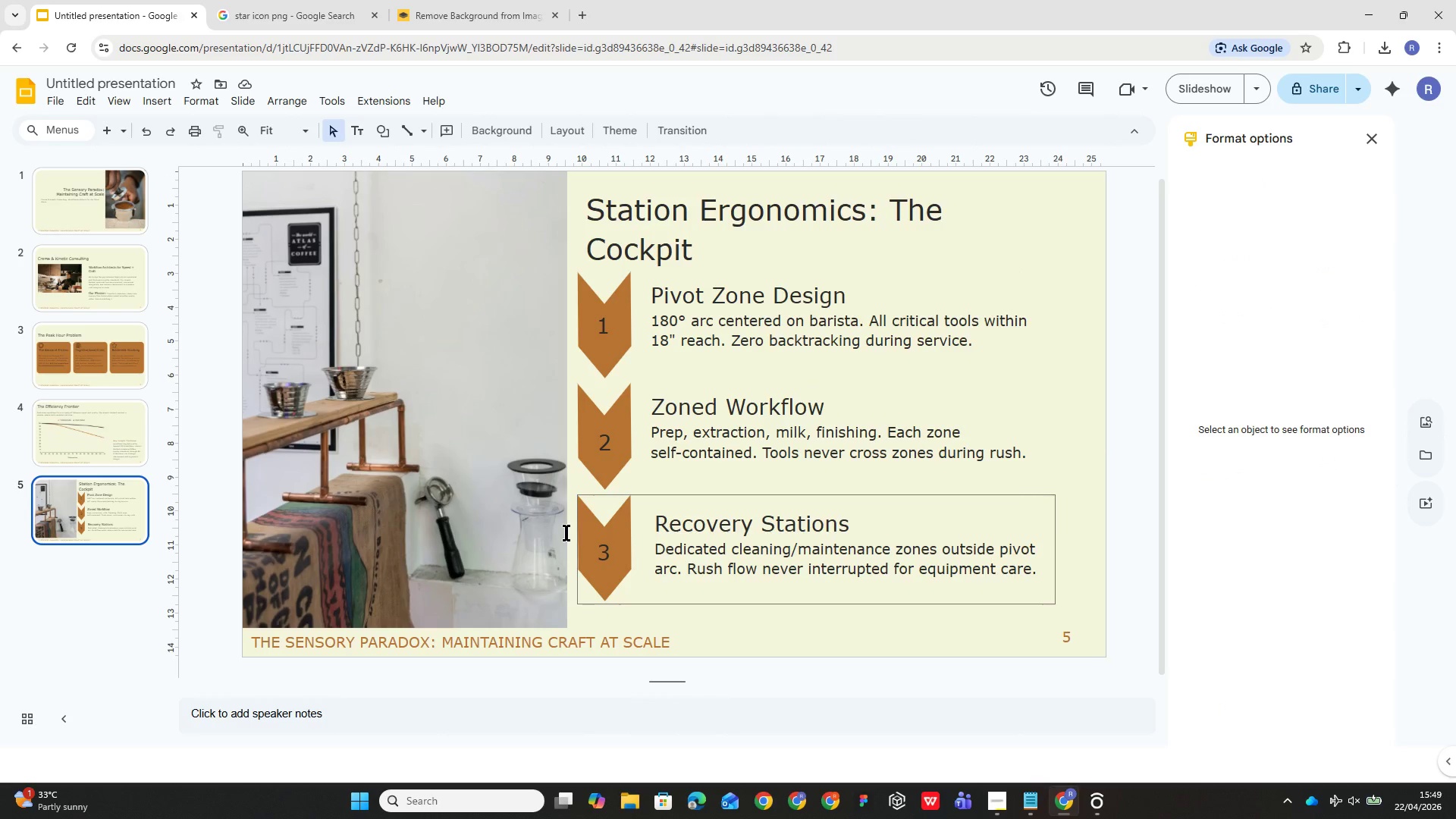 
wait(11.42)
 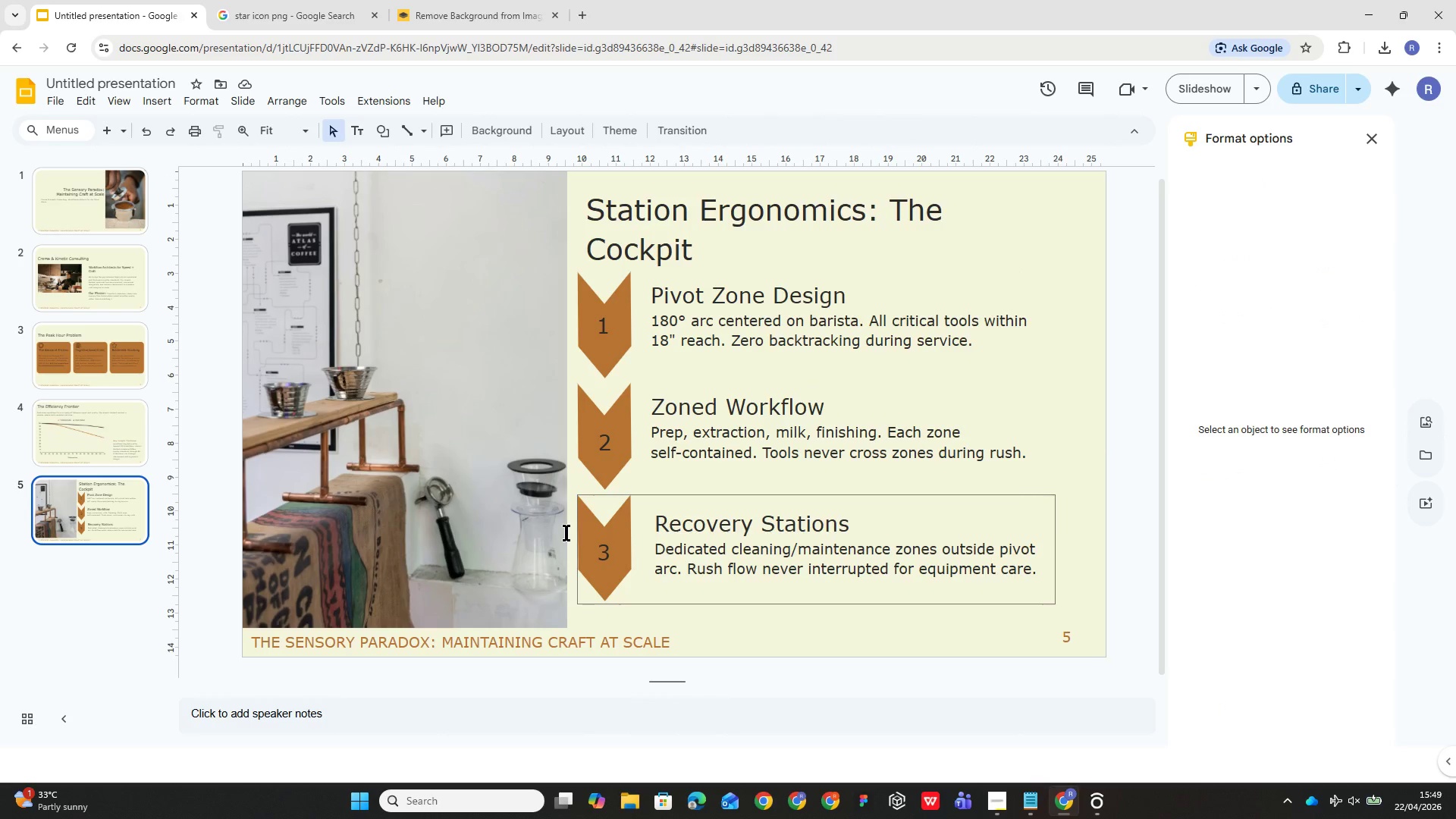 
scroll: coordinate [998, 586], scroll_direction: up, amount: 6.0
 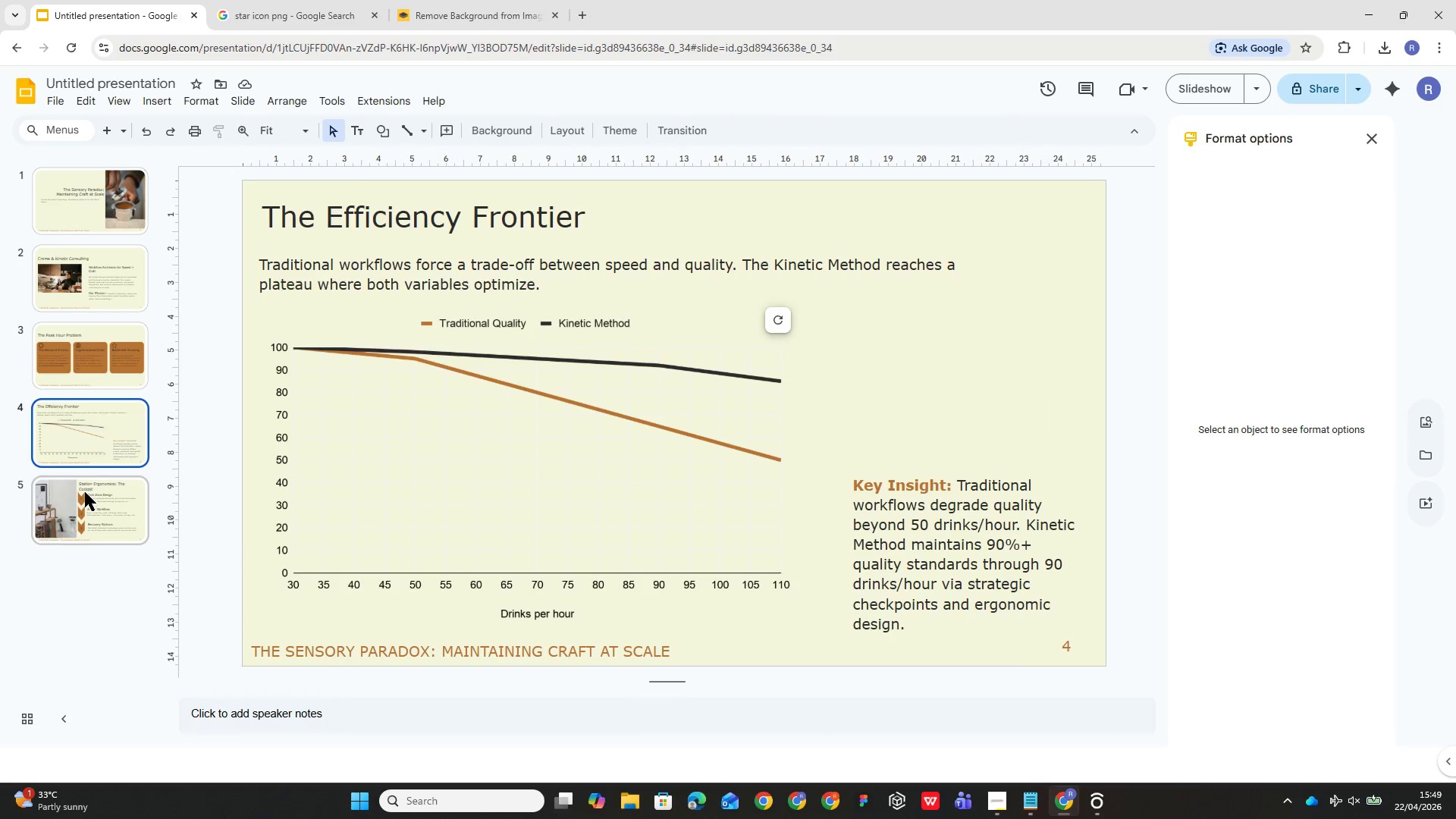 
left_click([90, 512])
 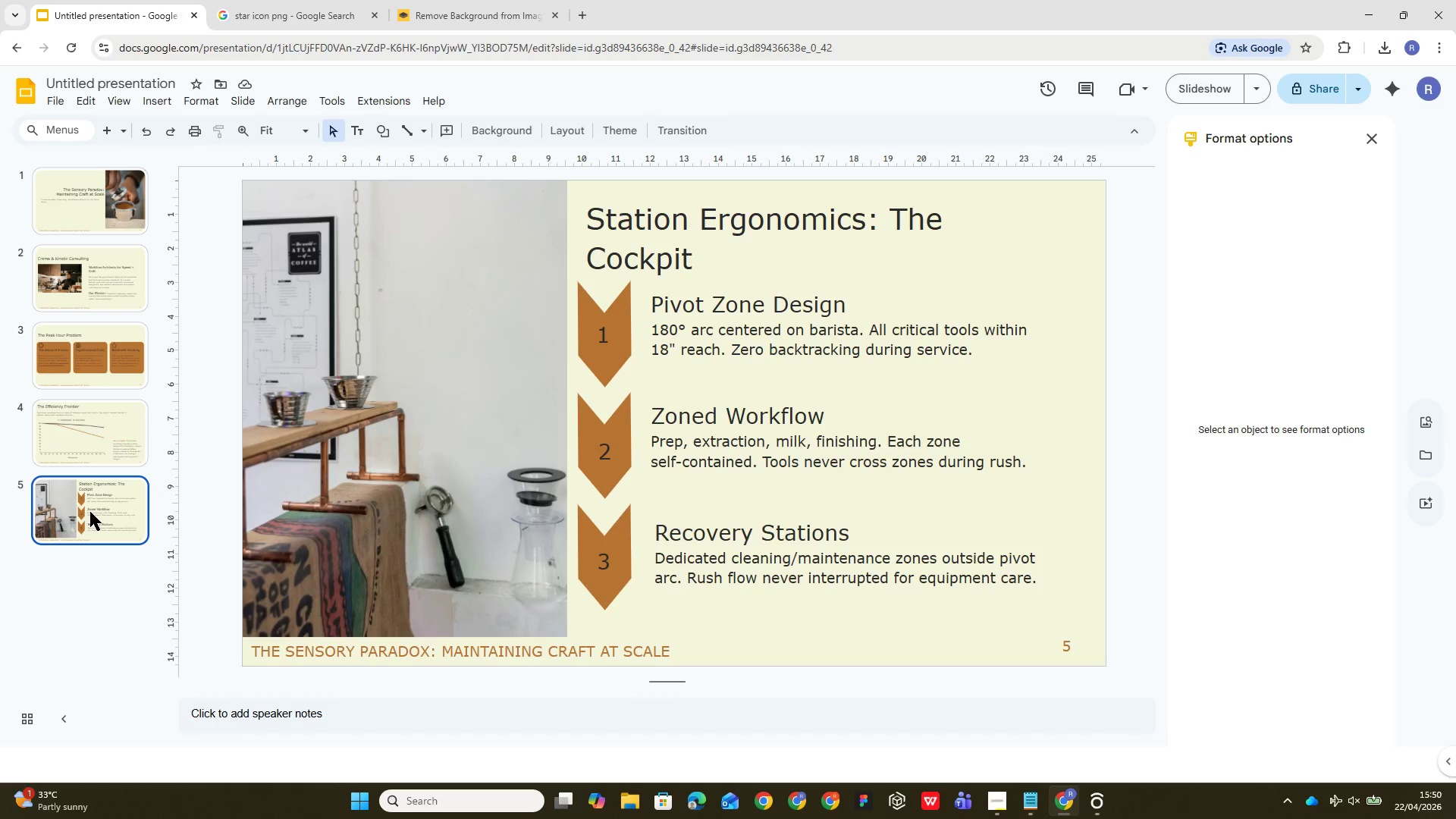 
wait(71.72)
 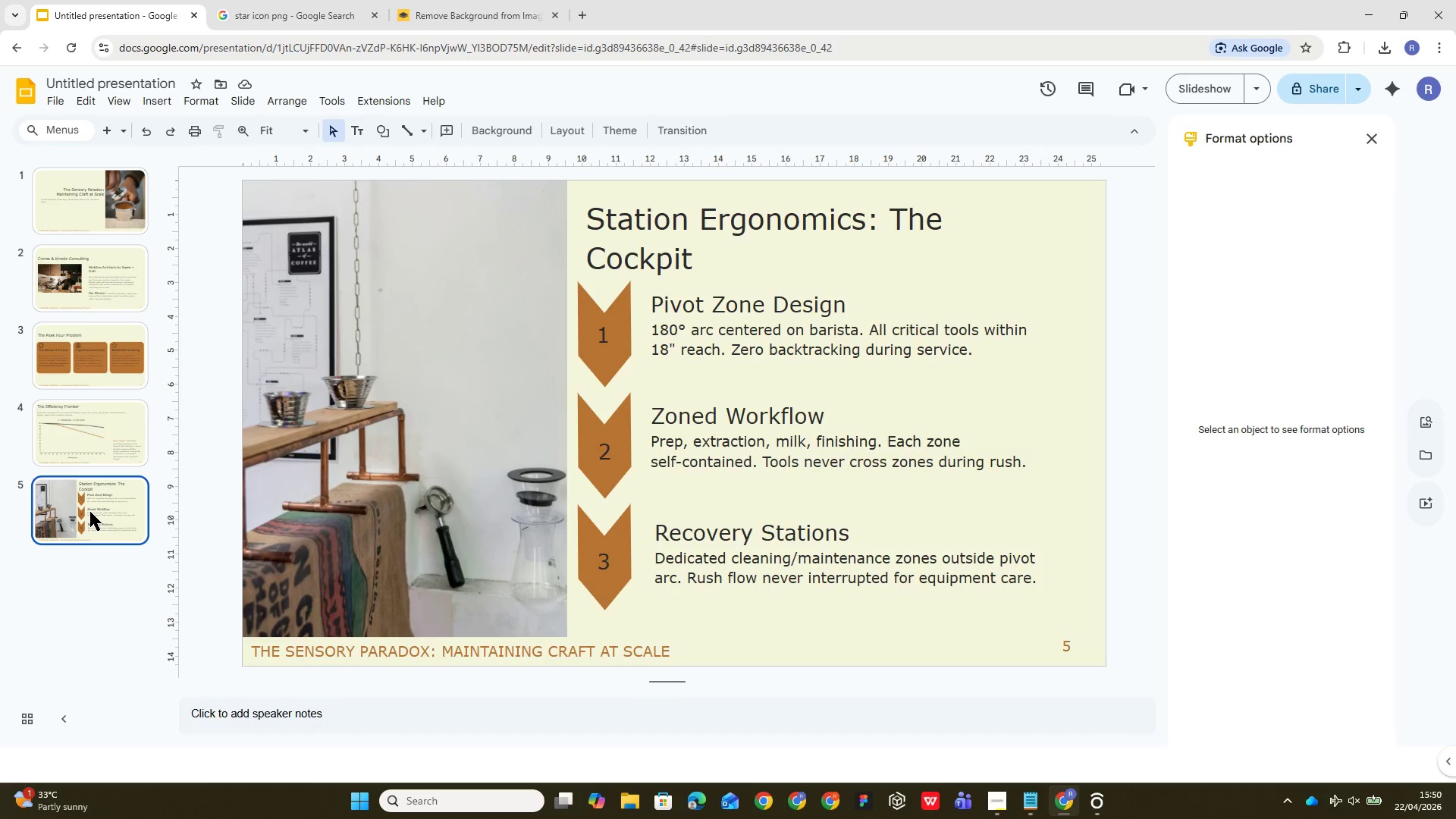 
left_click([102, 130])
 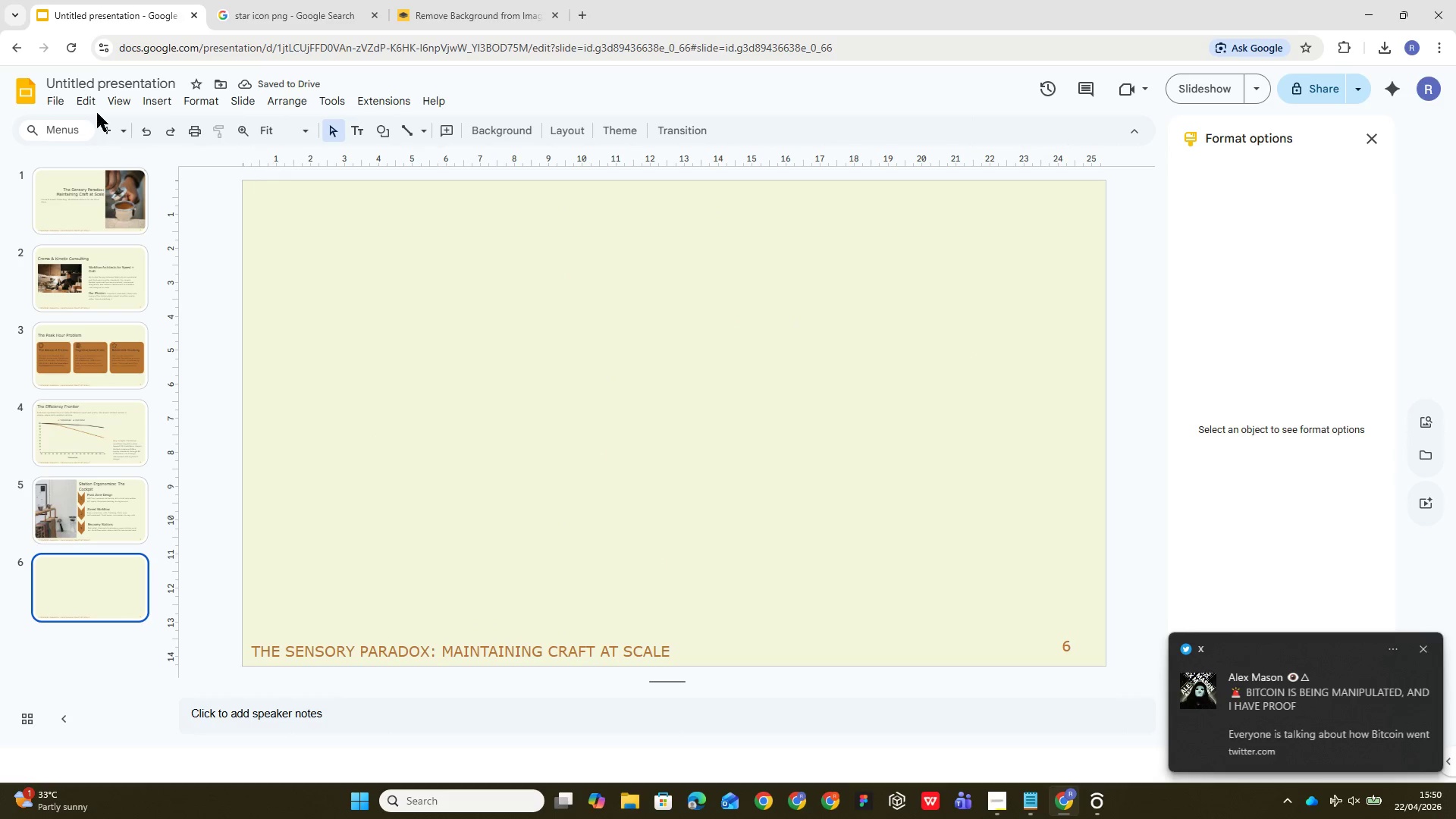 
wait(7.3)
 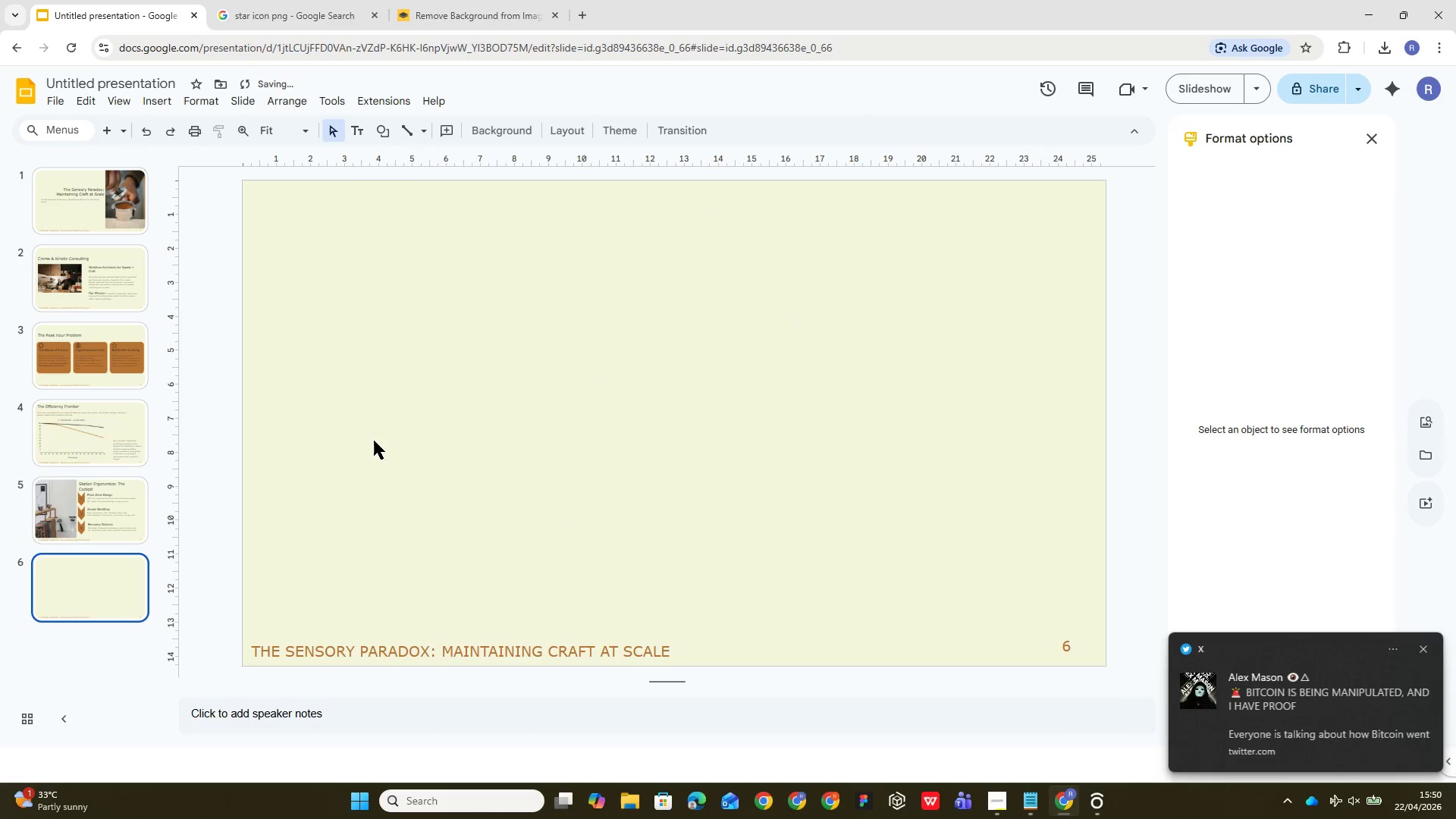 
left_click([230, 127])
 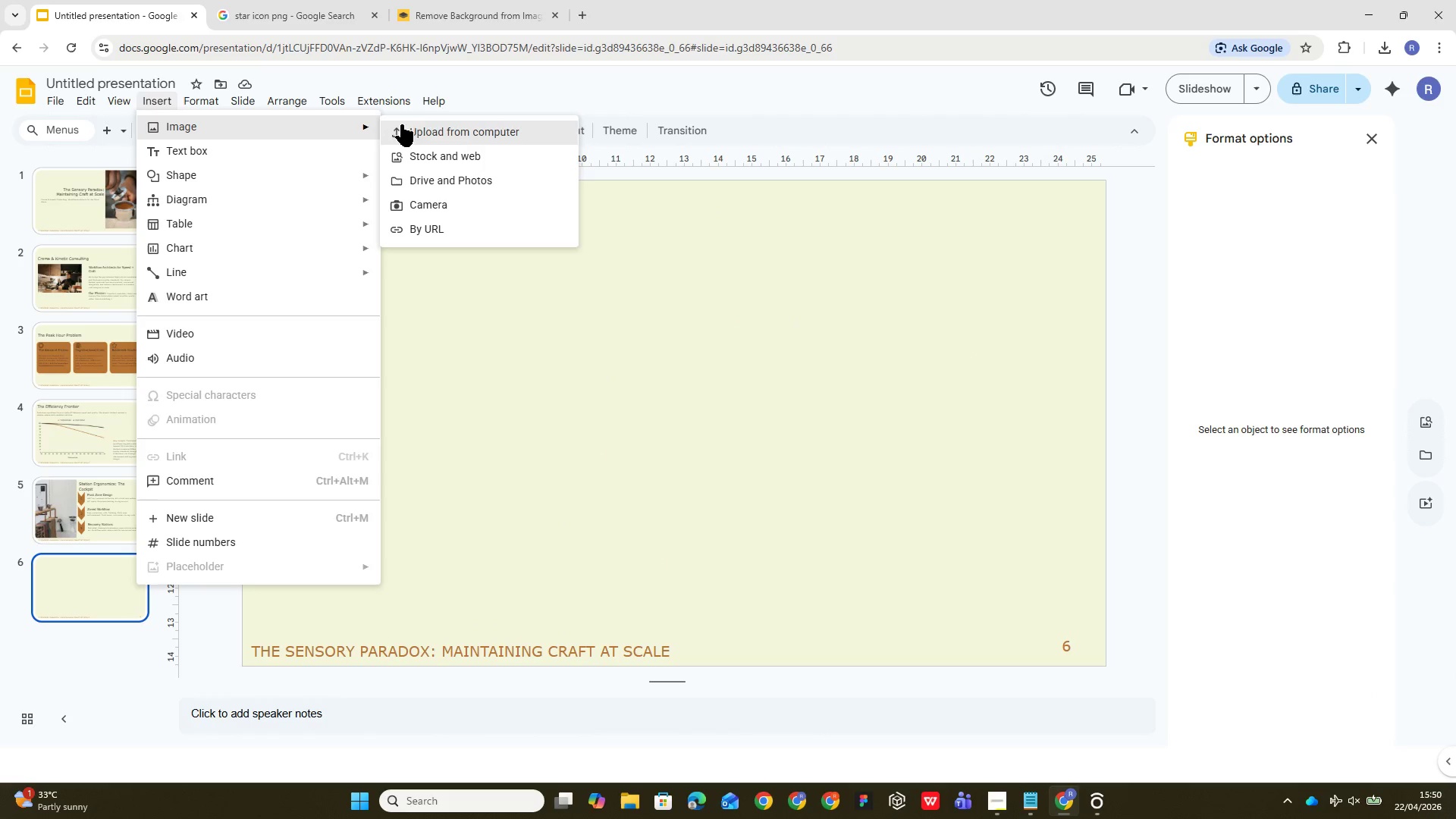 
left_click([413, 127])
 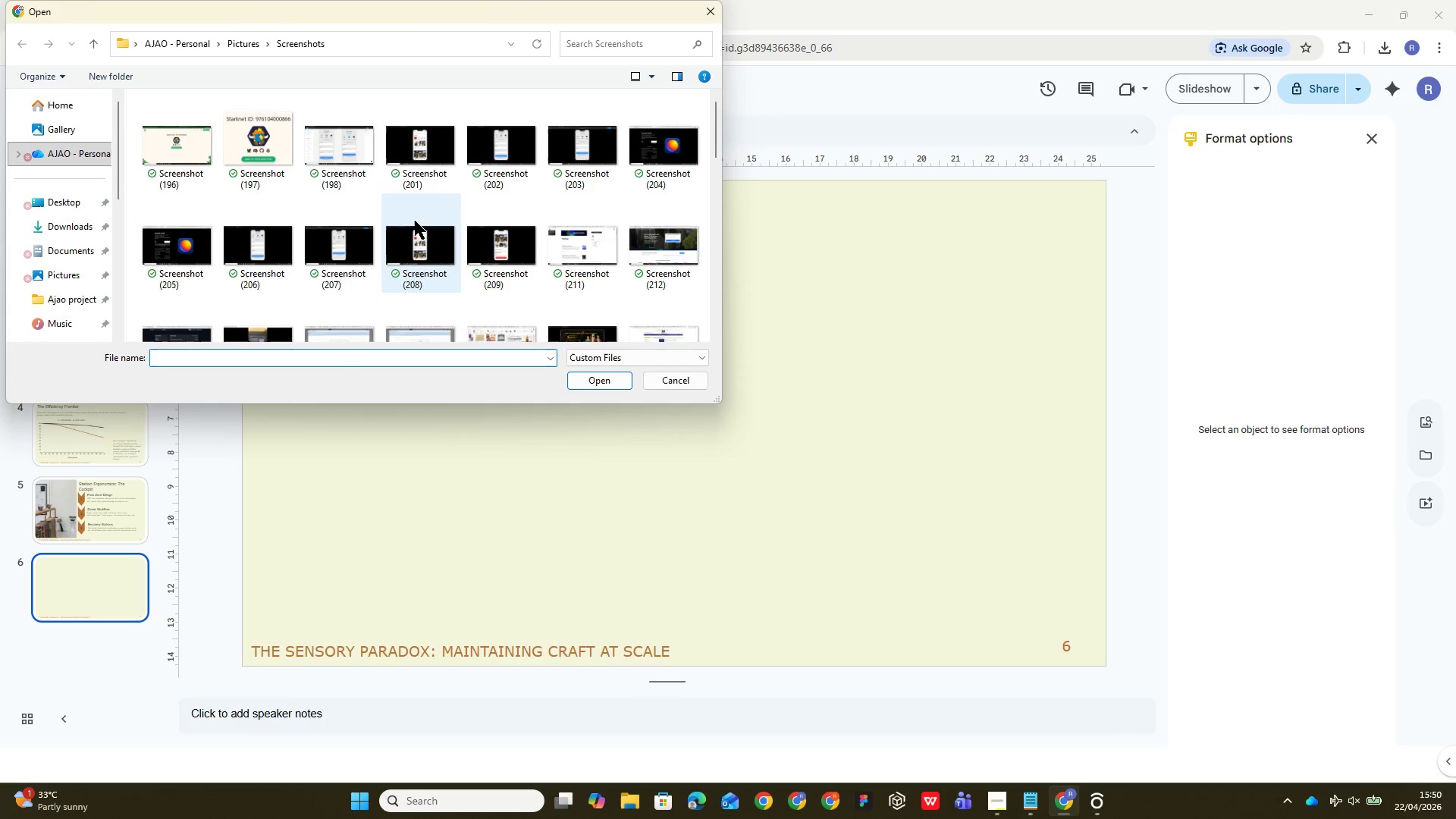 
scroll: coordinate [436, 255], scroll_direction: down, amount: 28.0
 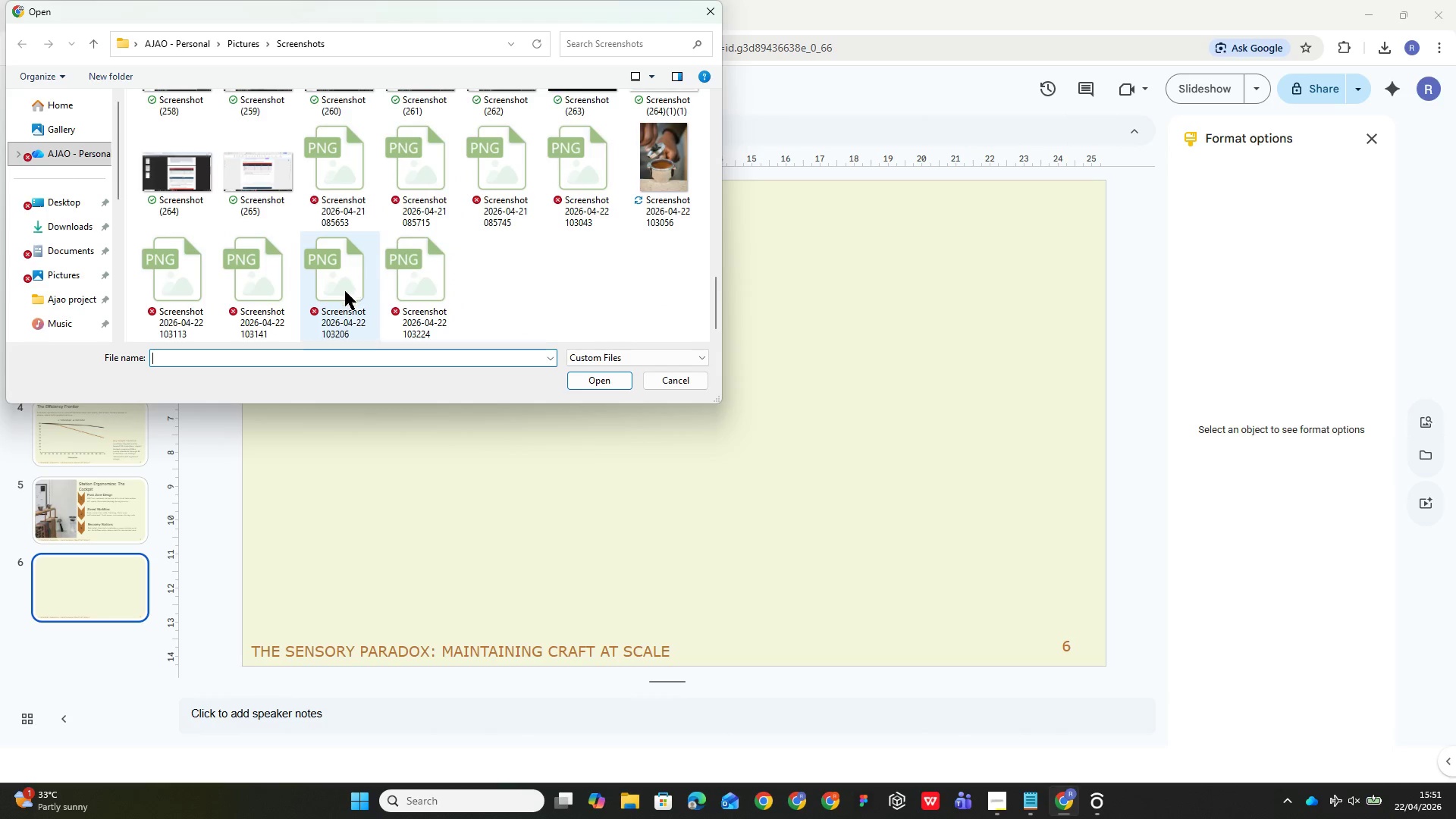 
double_click([336, 291])
 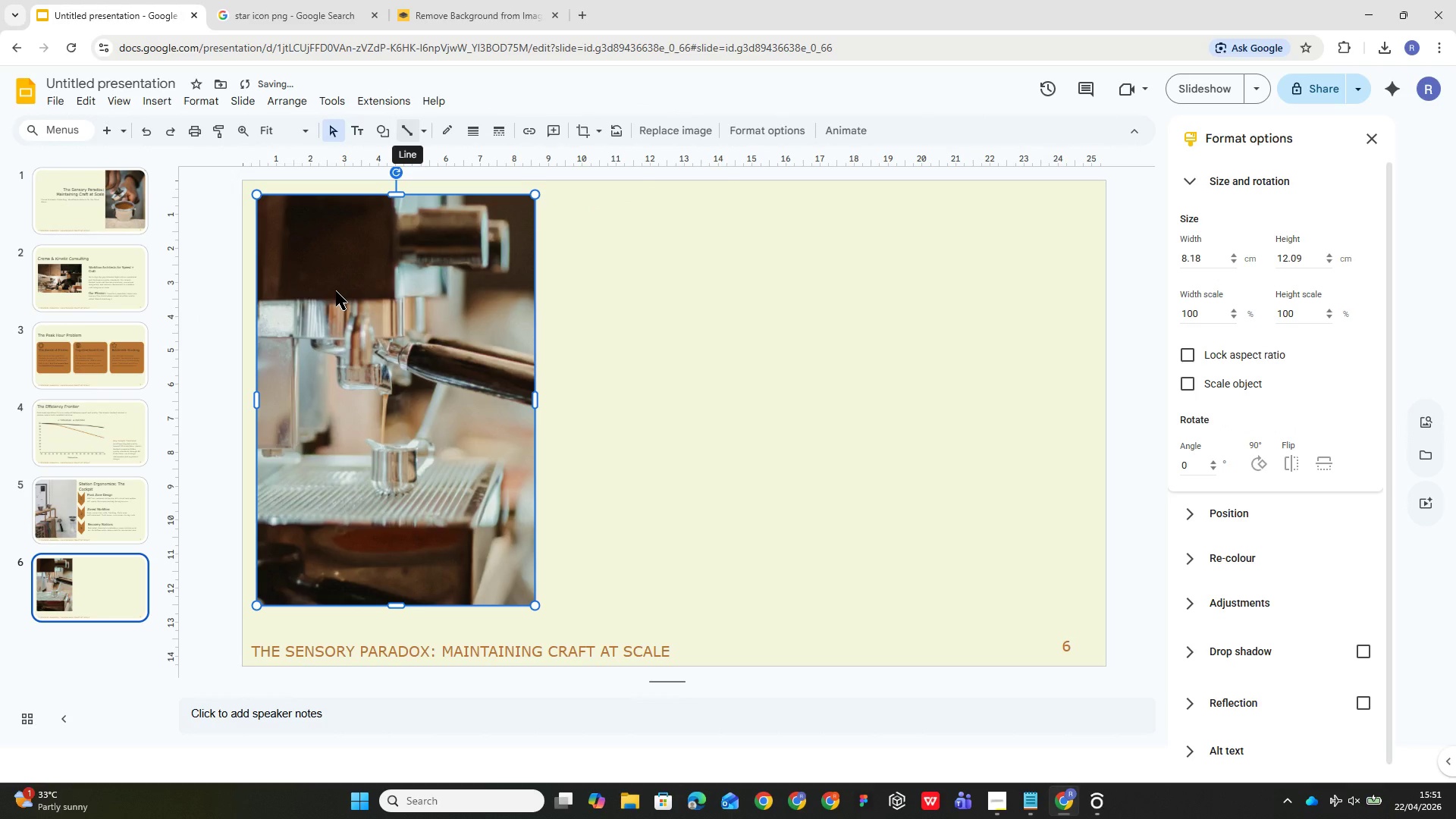 
wait(8.0)
 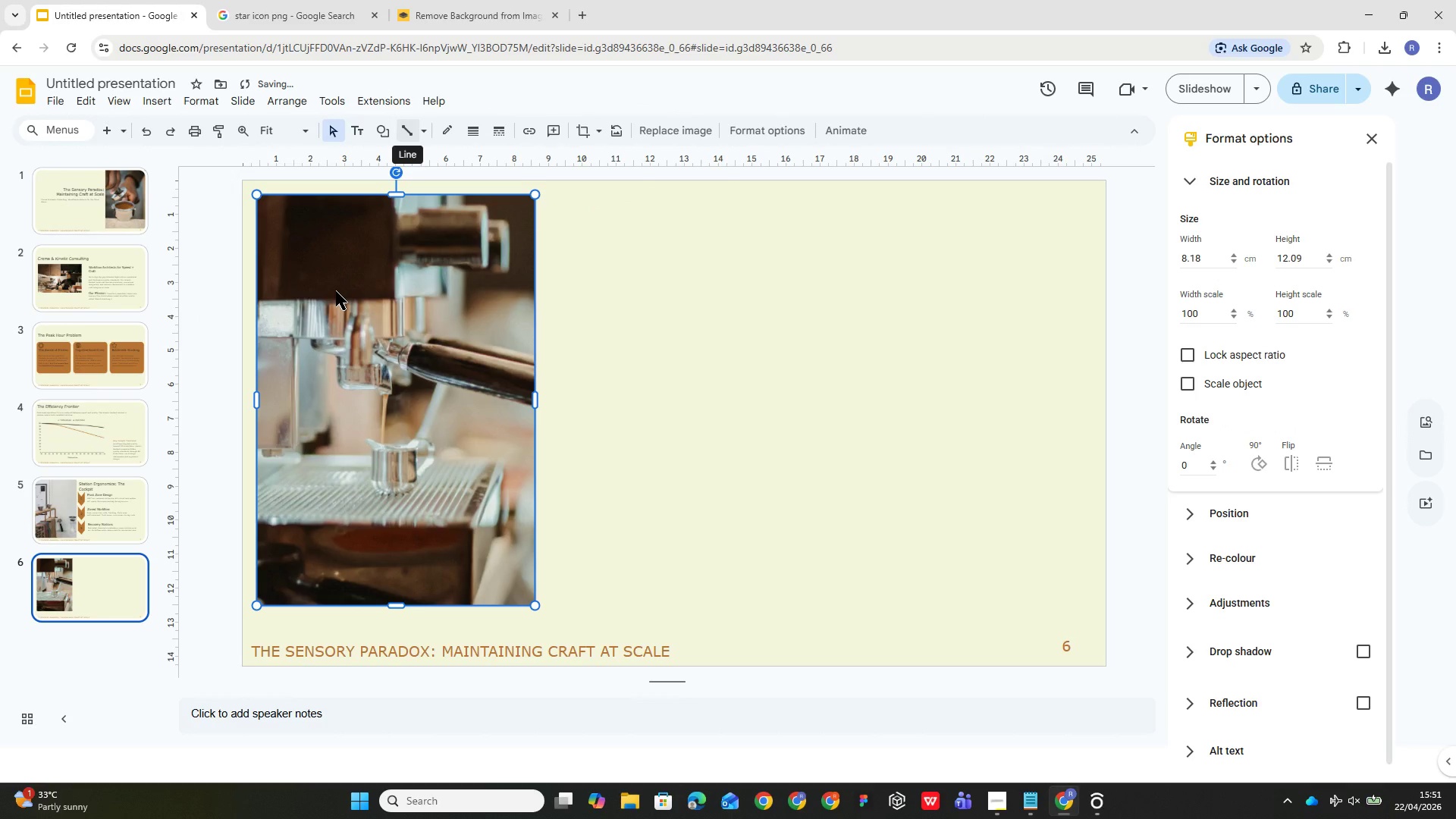 
left_click_drag(start_coordinate=[494, 448], to_coordinate=[1063, 435])
 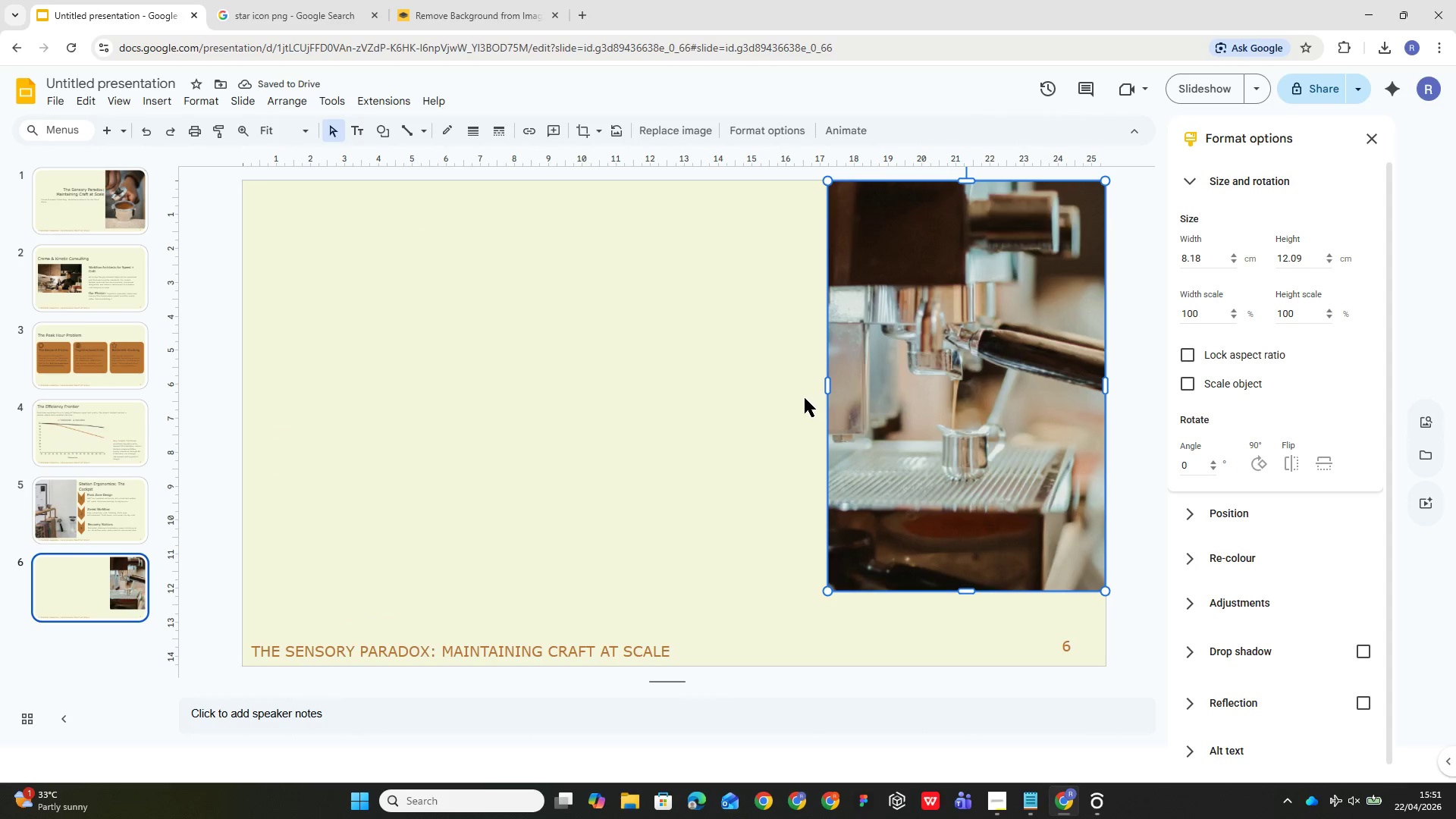 
left_click_drag(start_coordinate=[825, 387], to_coordinate=[815, 387])
 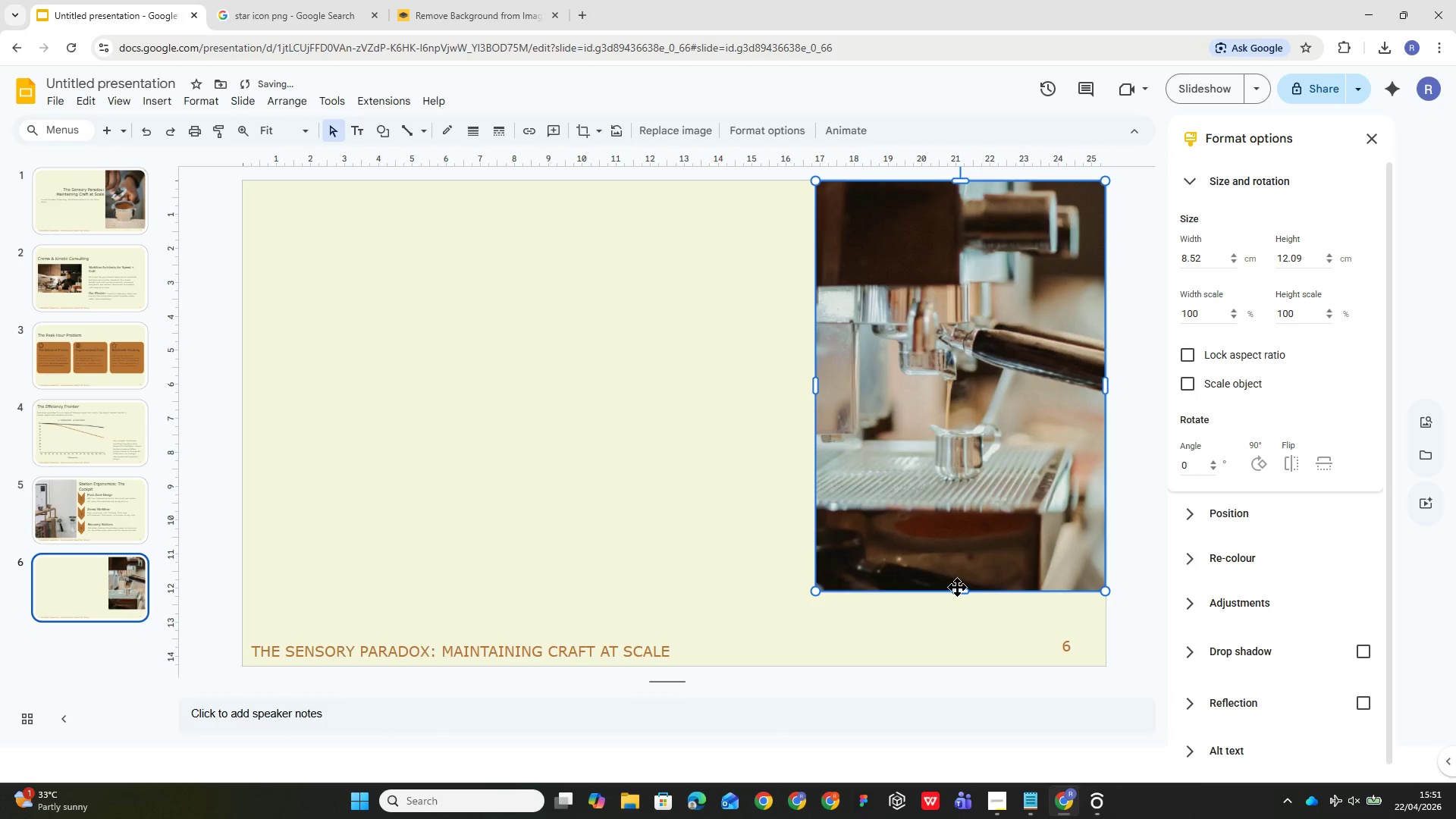 
left_click_drag(start_coordinate=[958, 592], to_coordinate=[960, 617])
 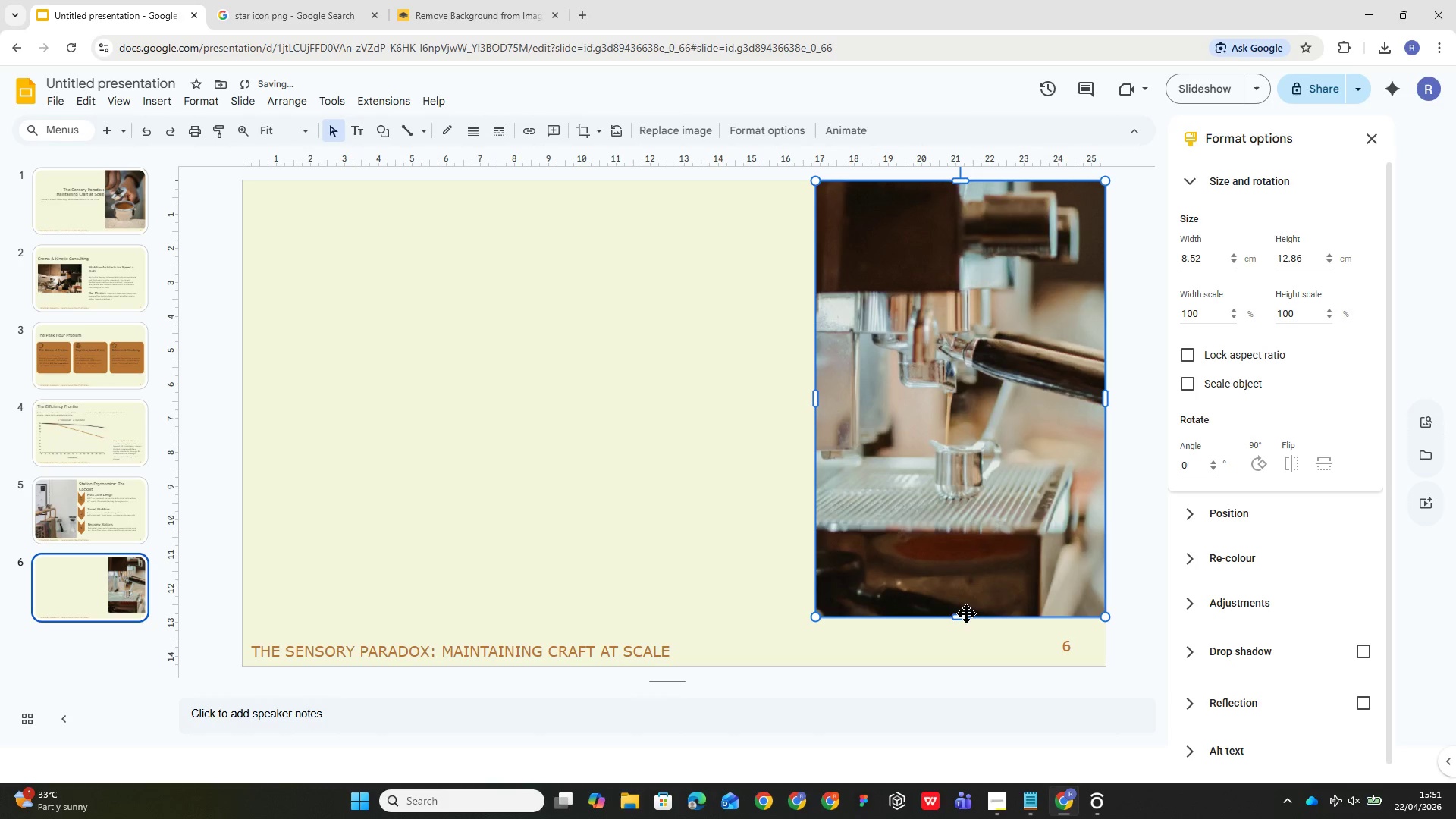 
left_click_drag(start_coordinate=[959, 617], to_coordinate=[953, 607])
 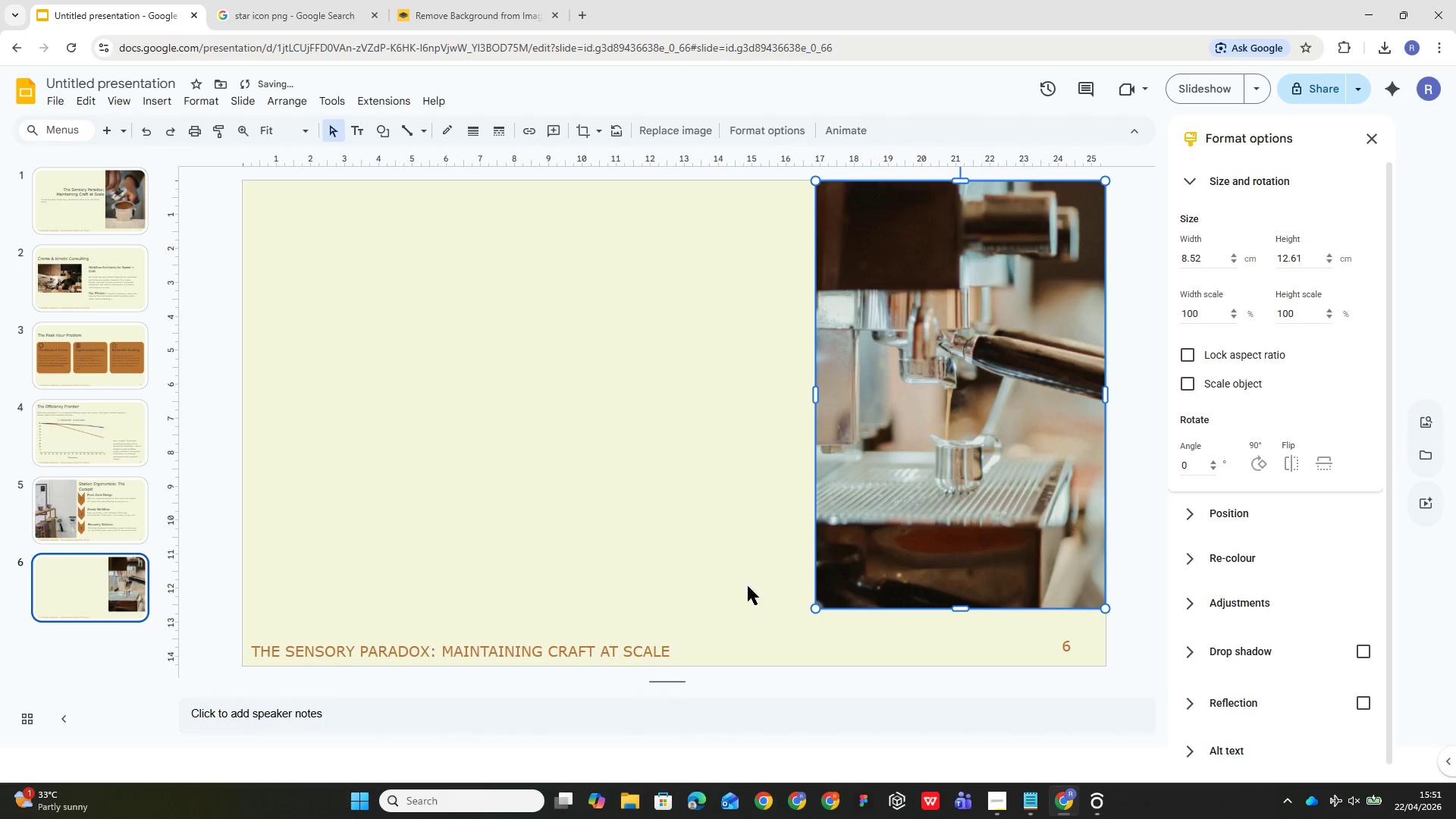 
left_click([651, 564])
 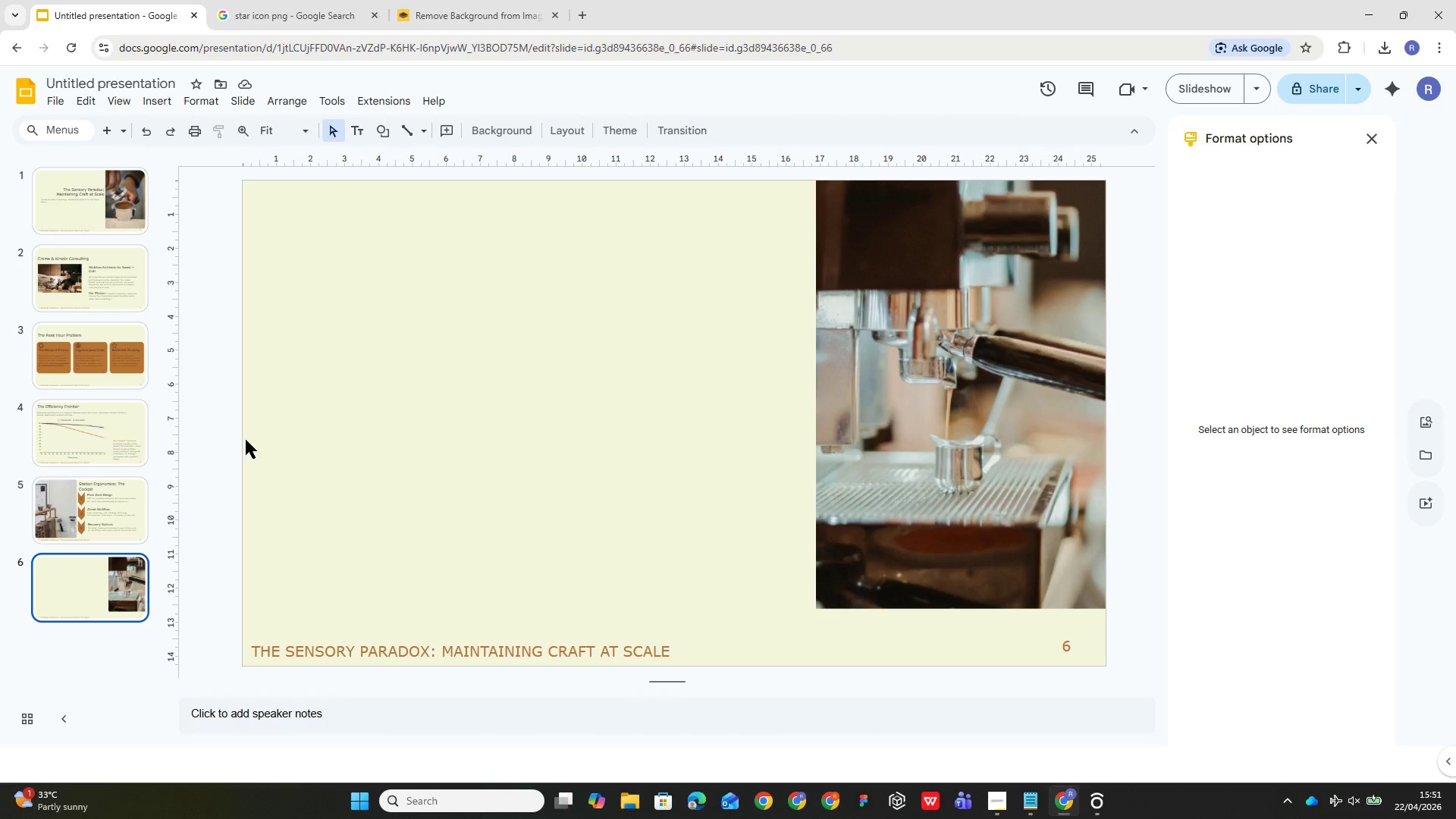 
wait(6.72)
 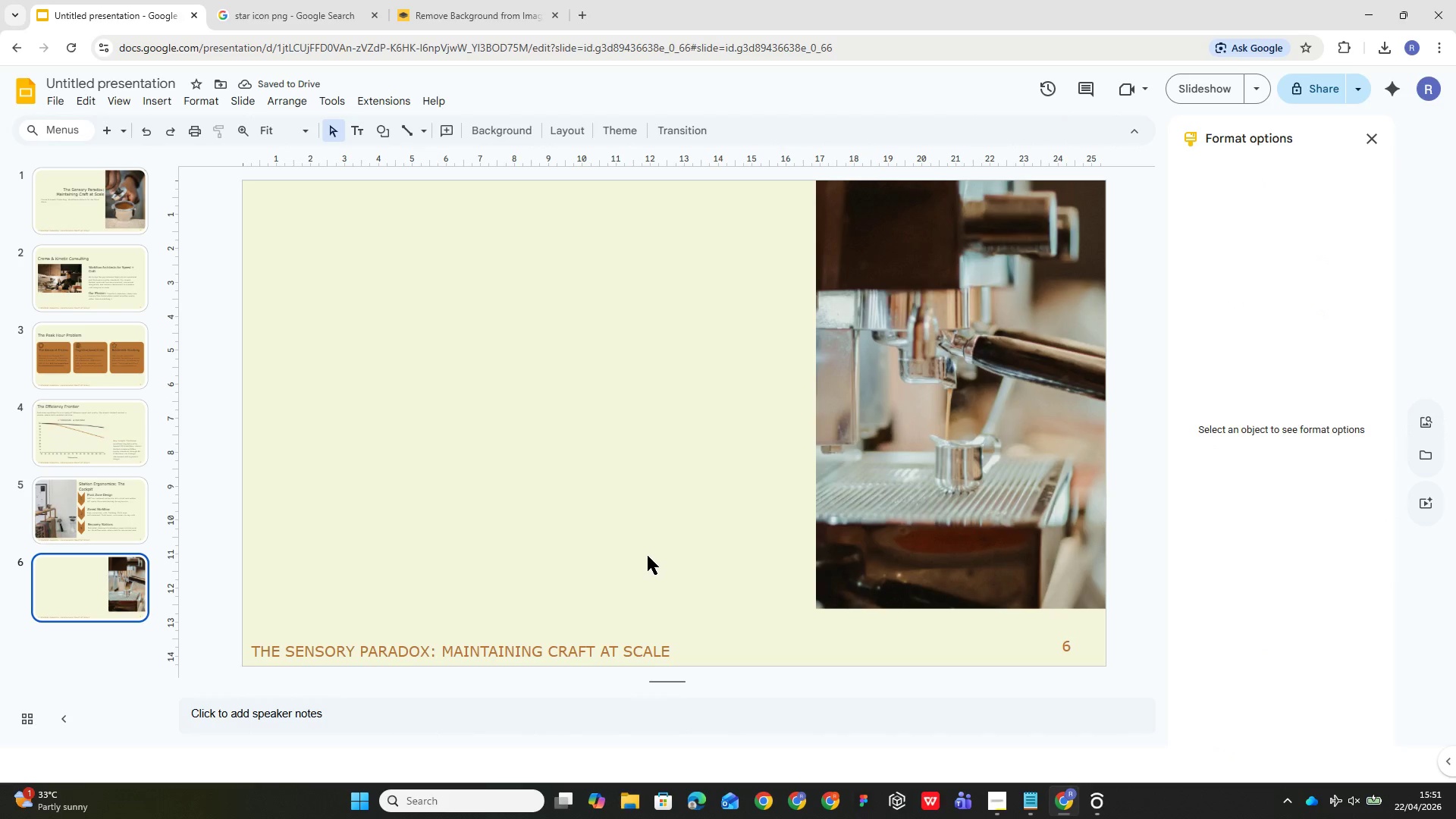 
left_click([358, 130])
 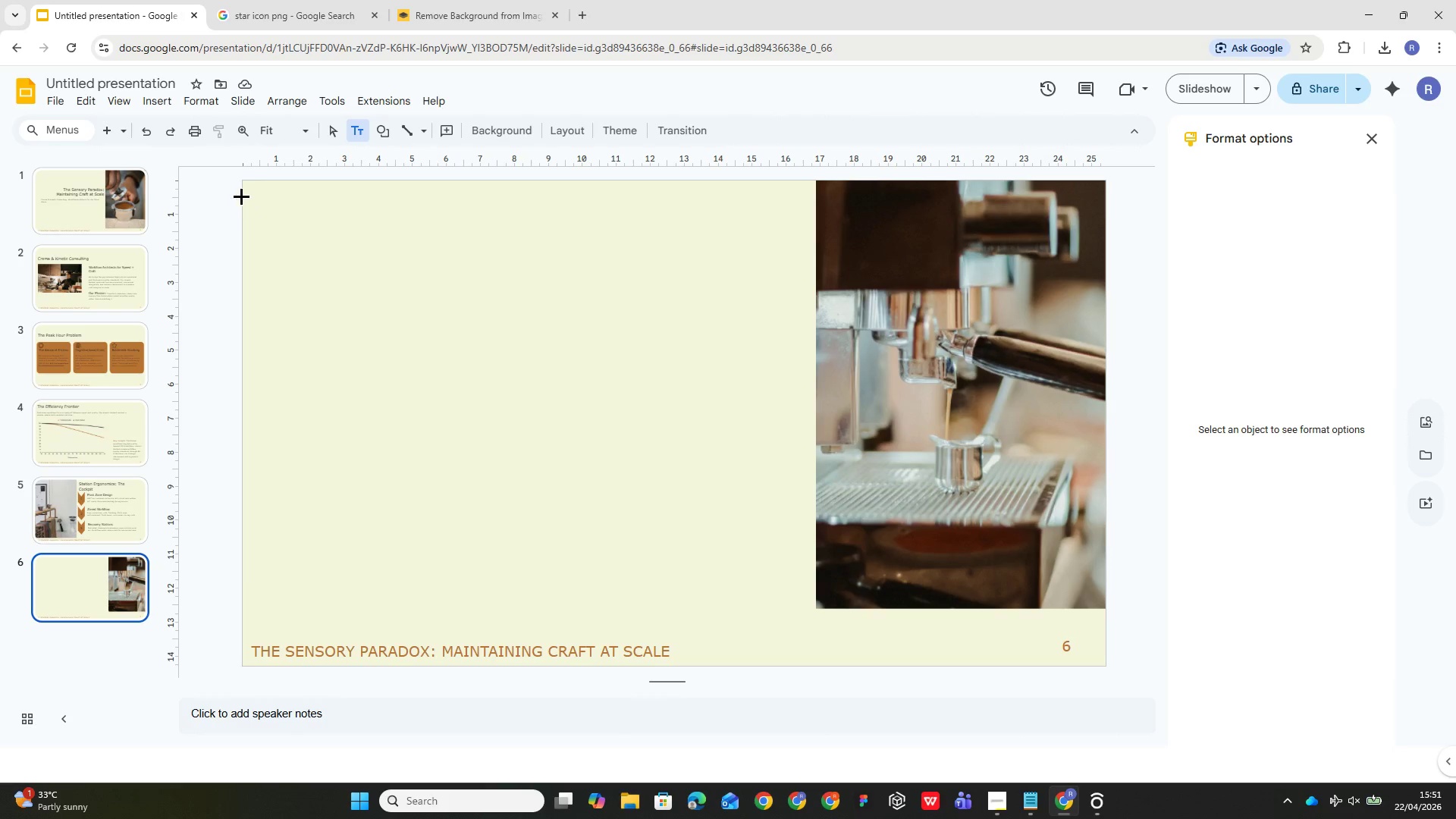 
left_click_drag(start_coordinate=[246, 196], to_coordinate=[706, 293])
 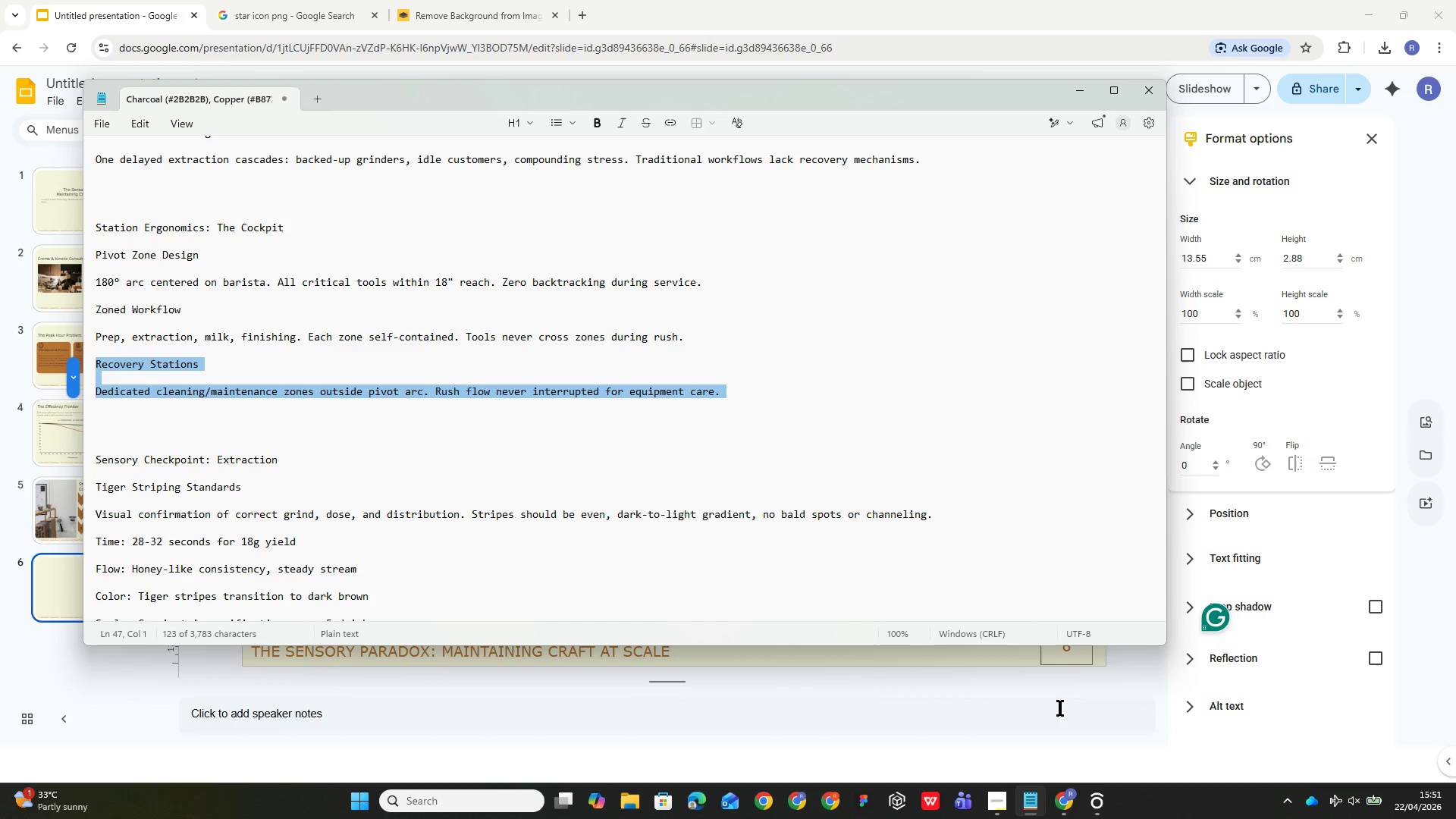 
wait(7.66)
 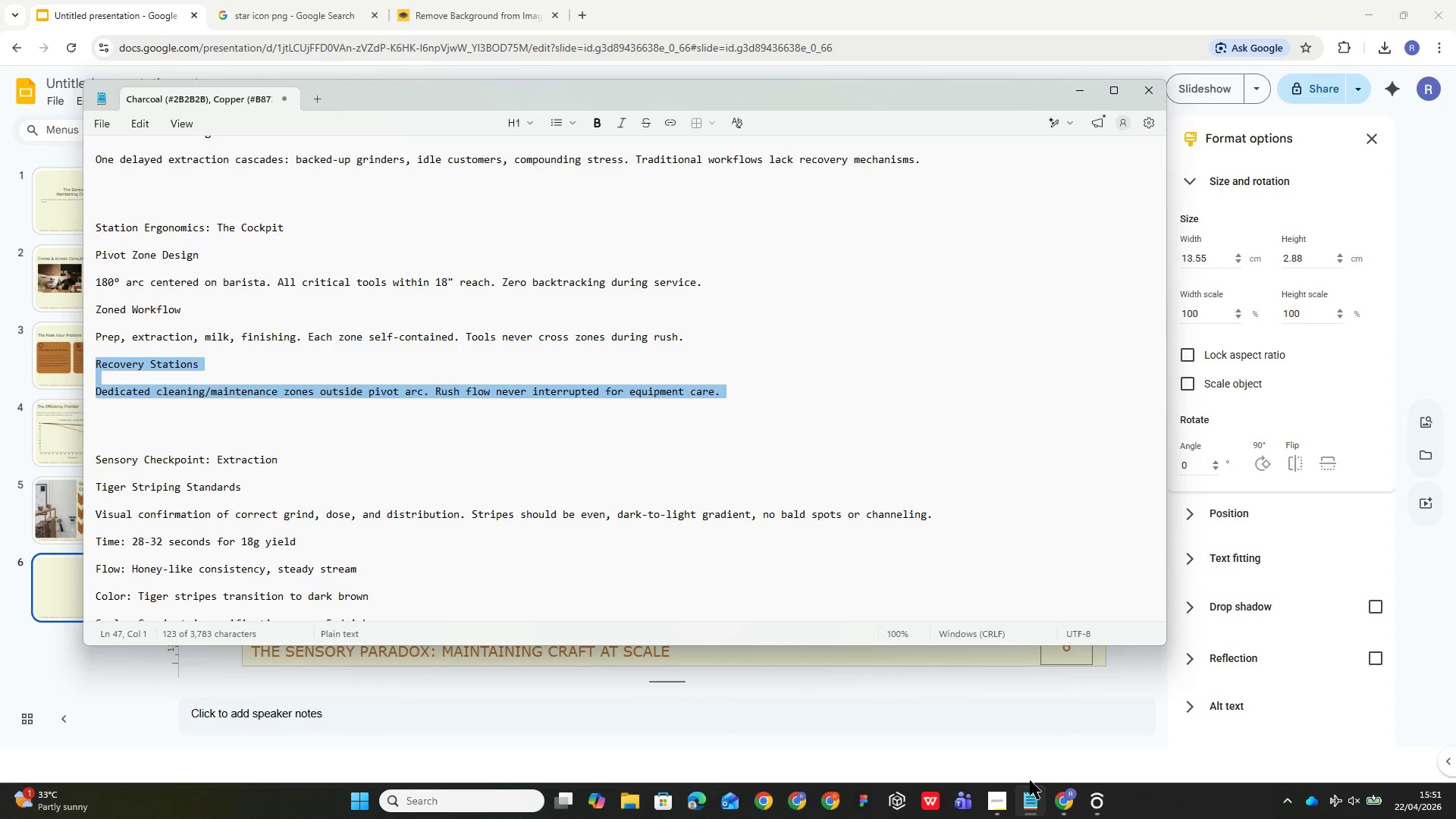 
double_click([230, 463])
 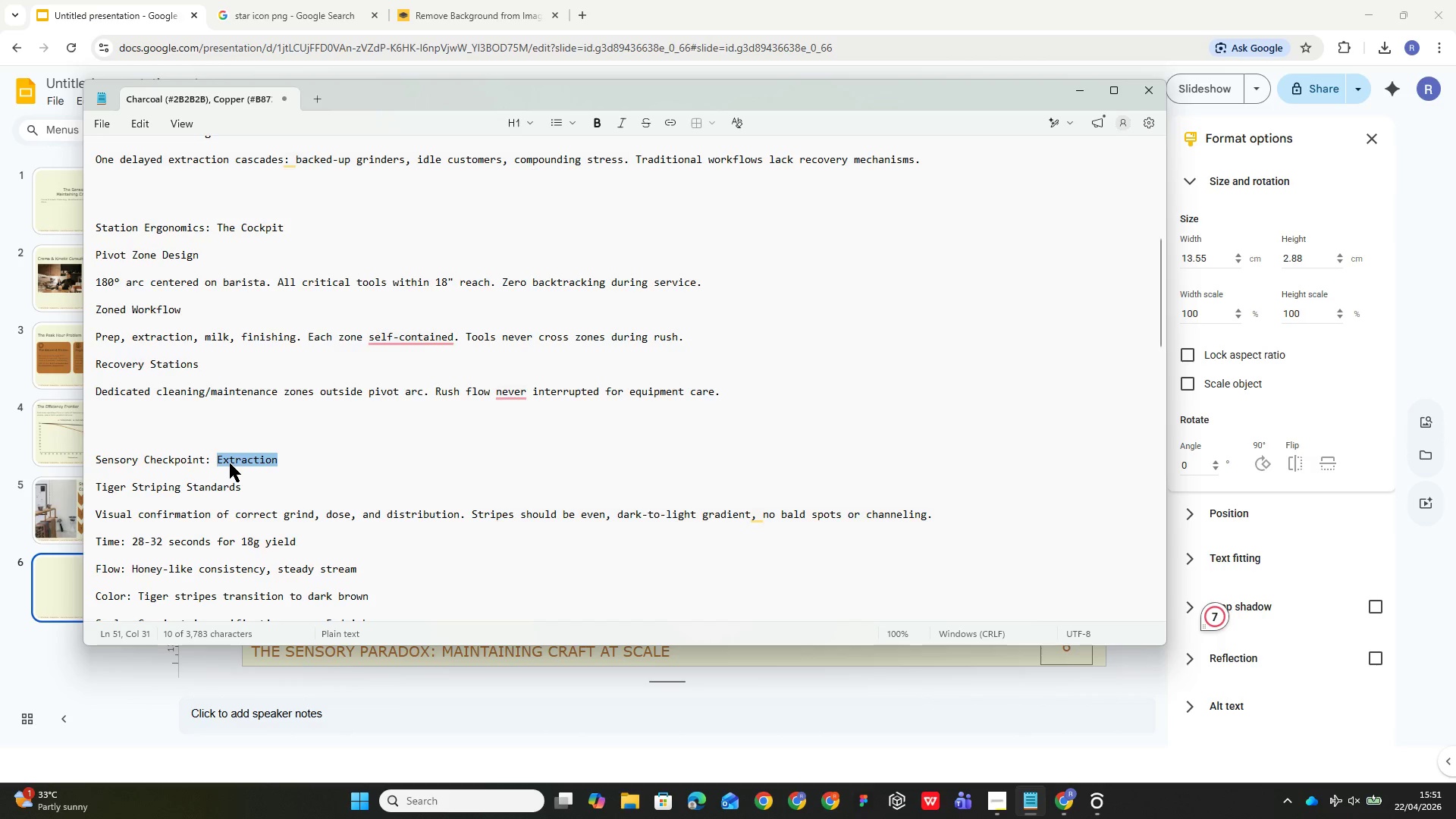 
triple_click([230, 463])
 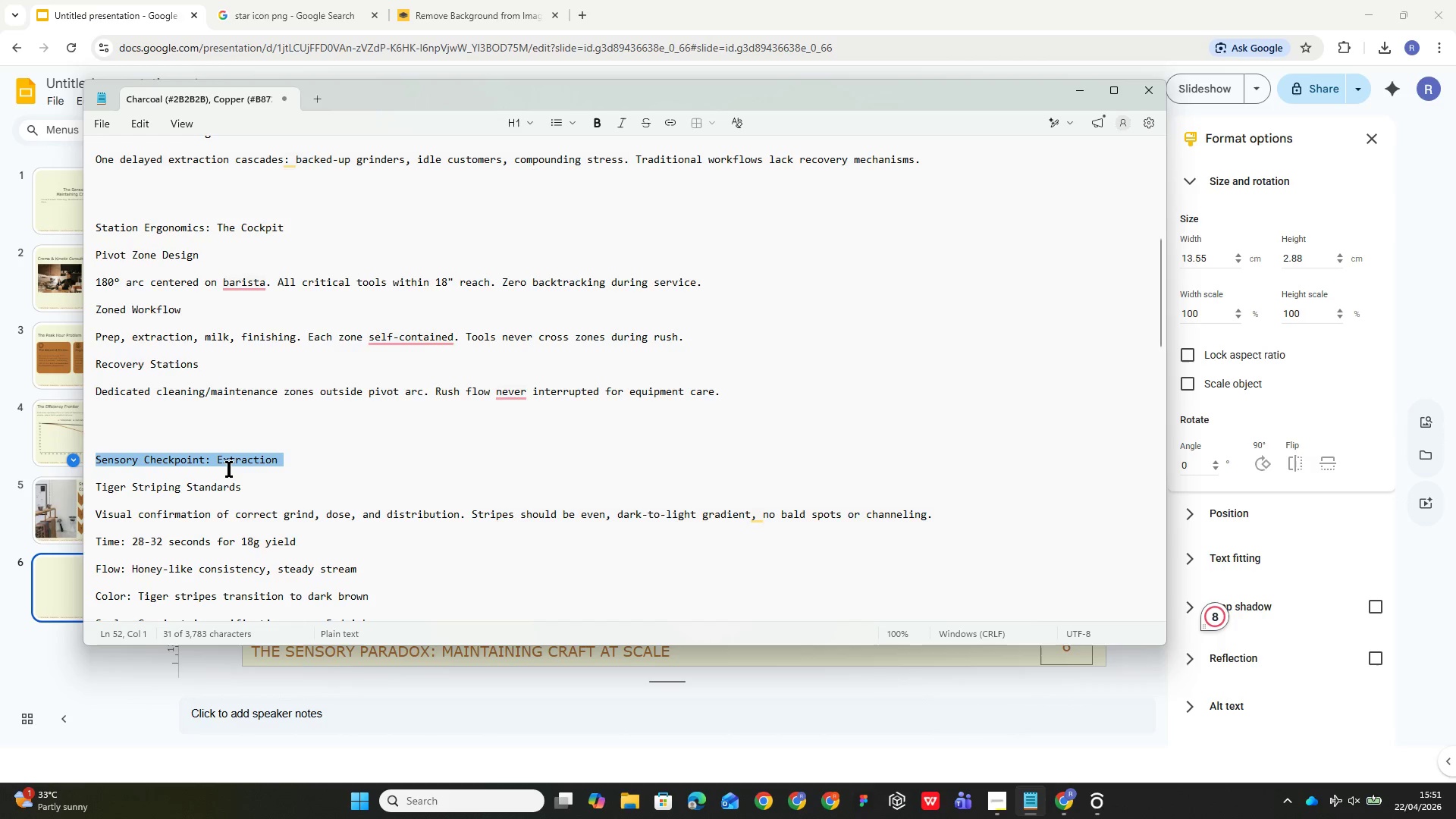 
key(Control+C)
 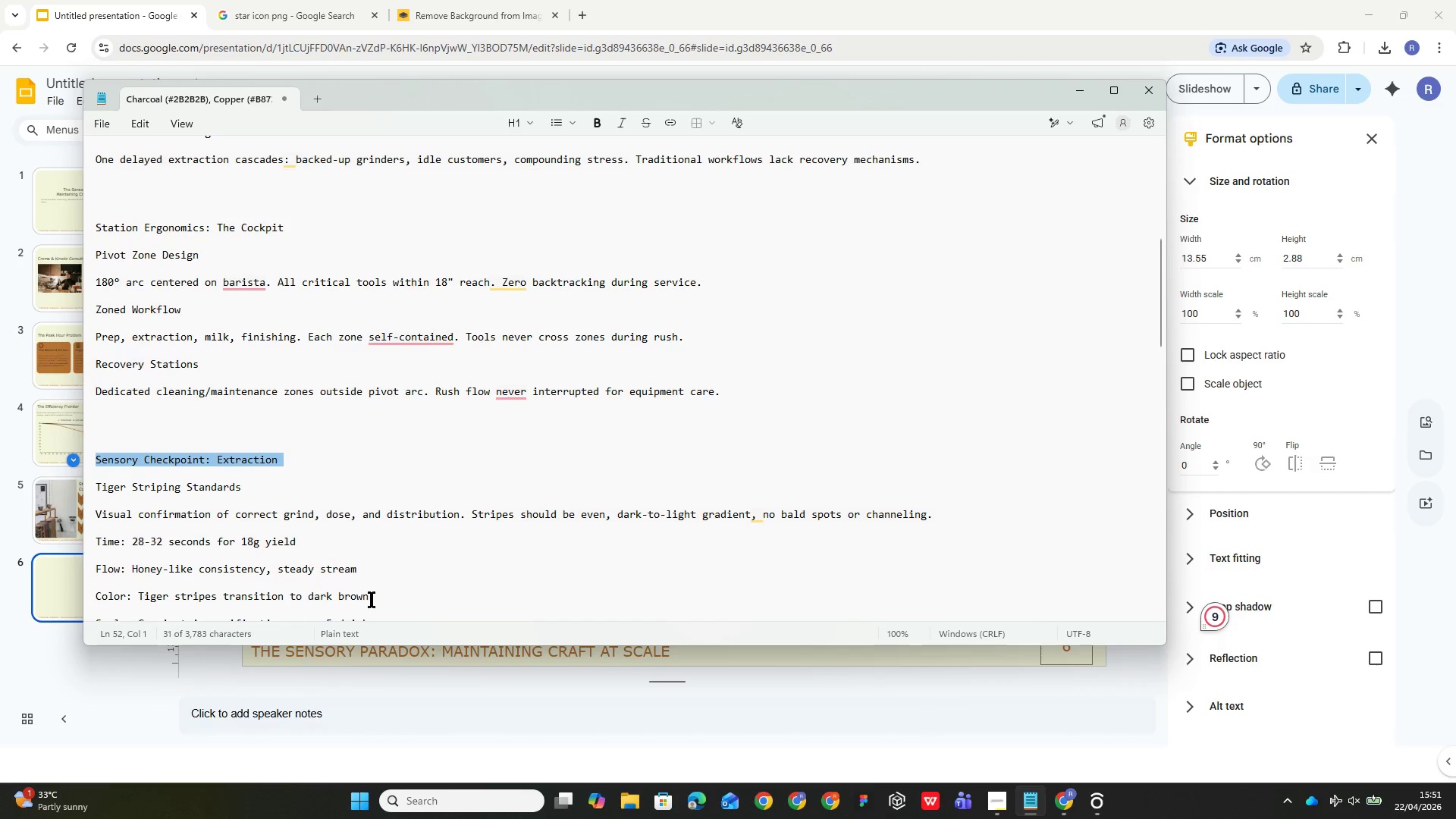 
left_click([513, 695])
 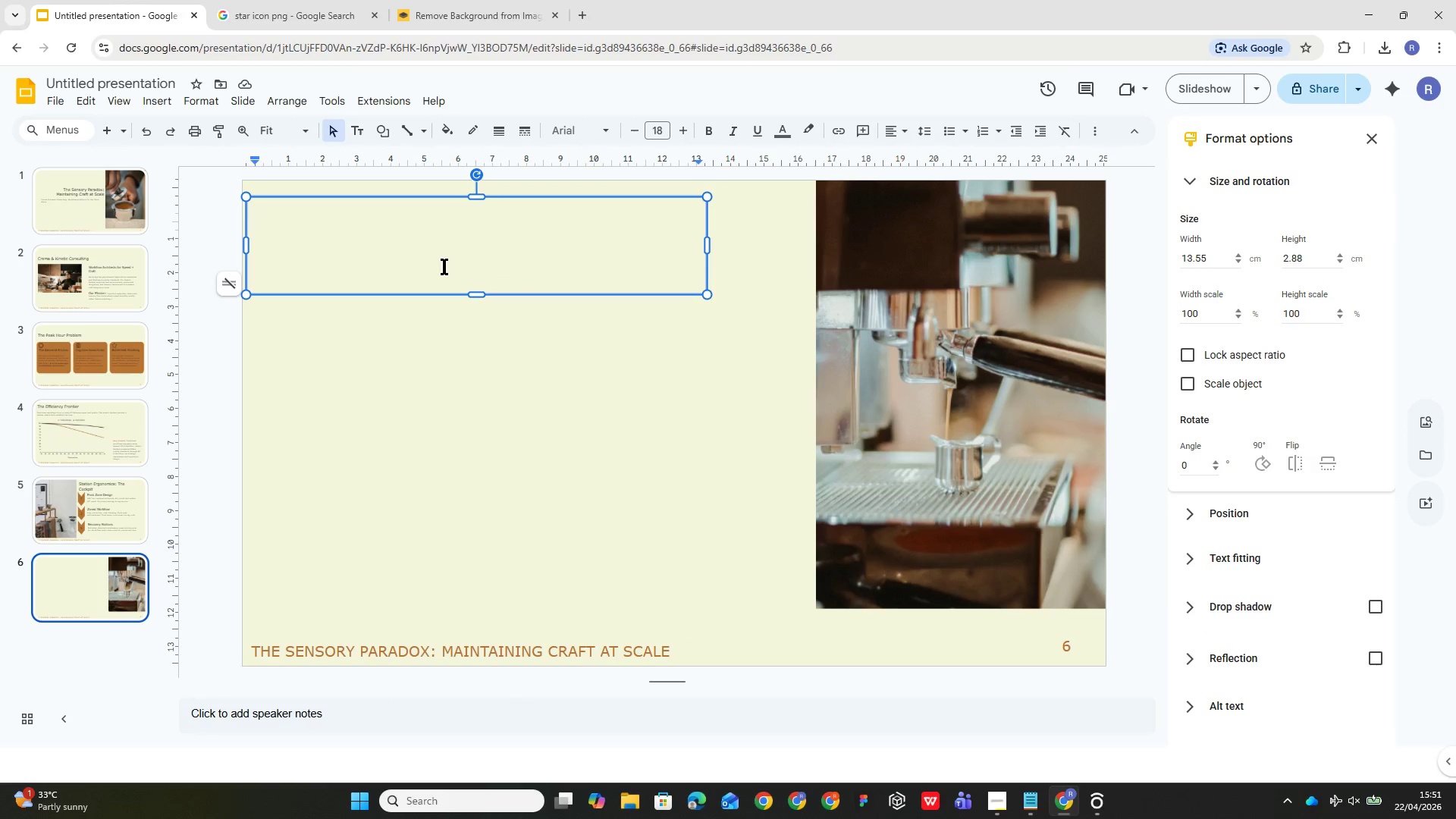 
left_click([444, 265])
 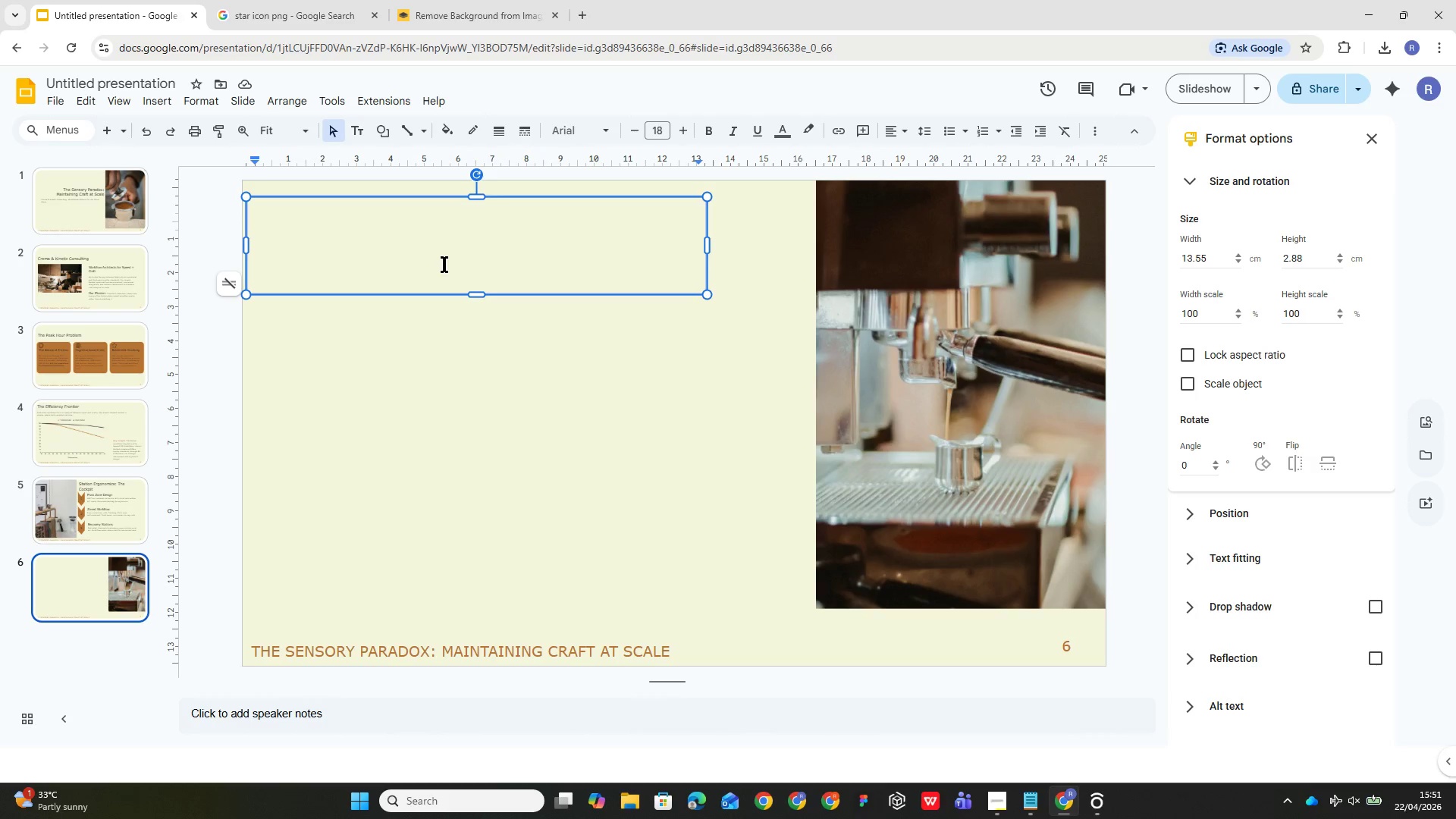 
wait(7.66)
 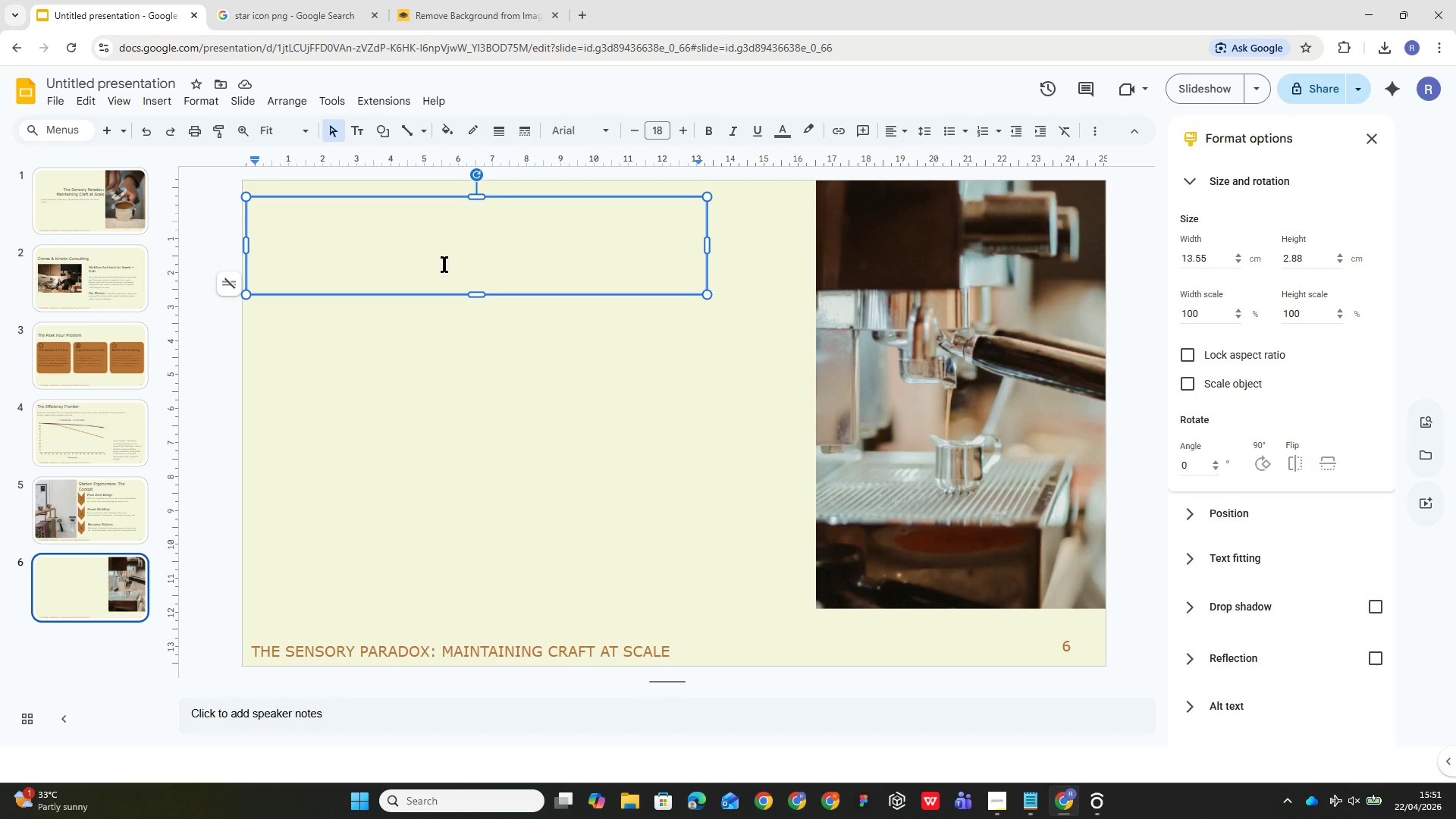 
key(Control+V)
 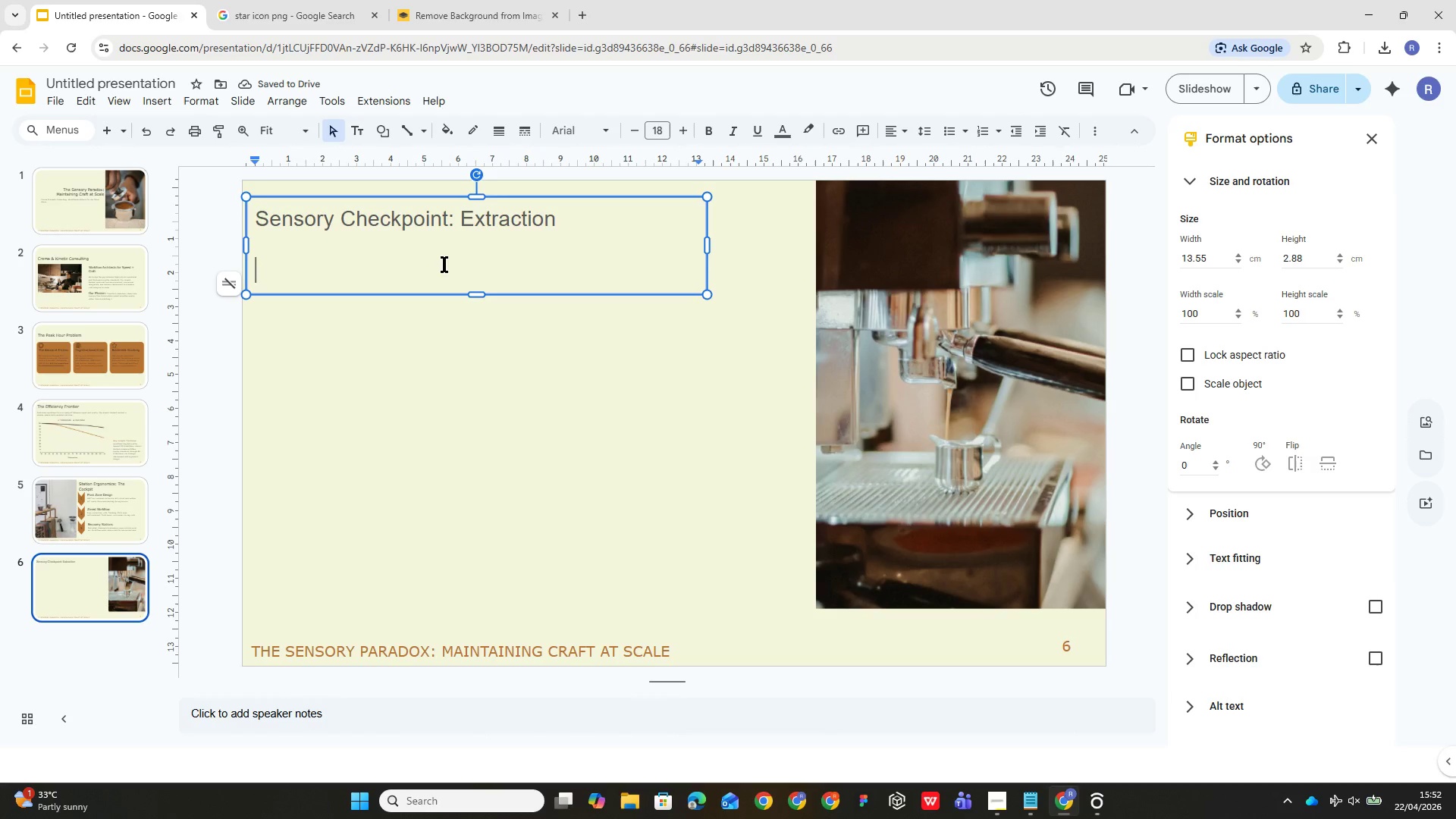 
hold_key(key=ControlLeft, duration=0.36)
 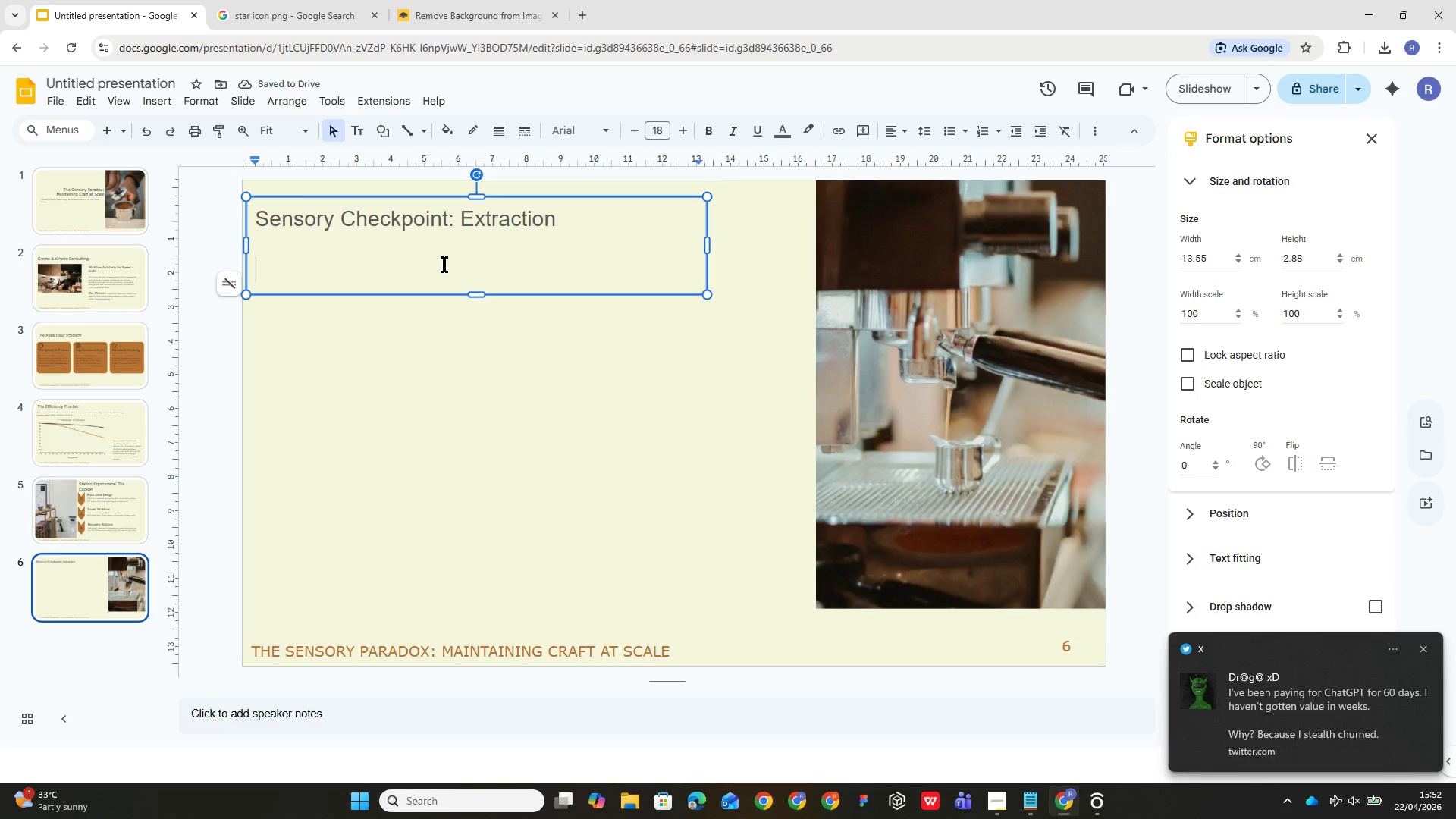 
key(Control+A)
 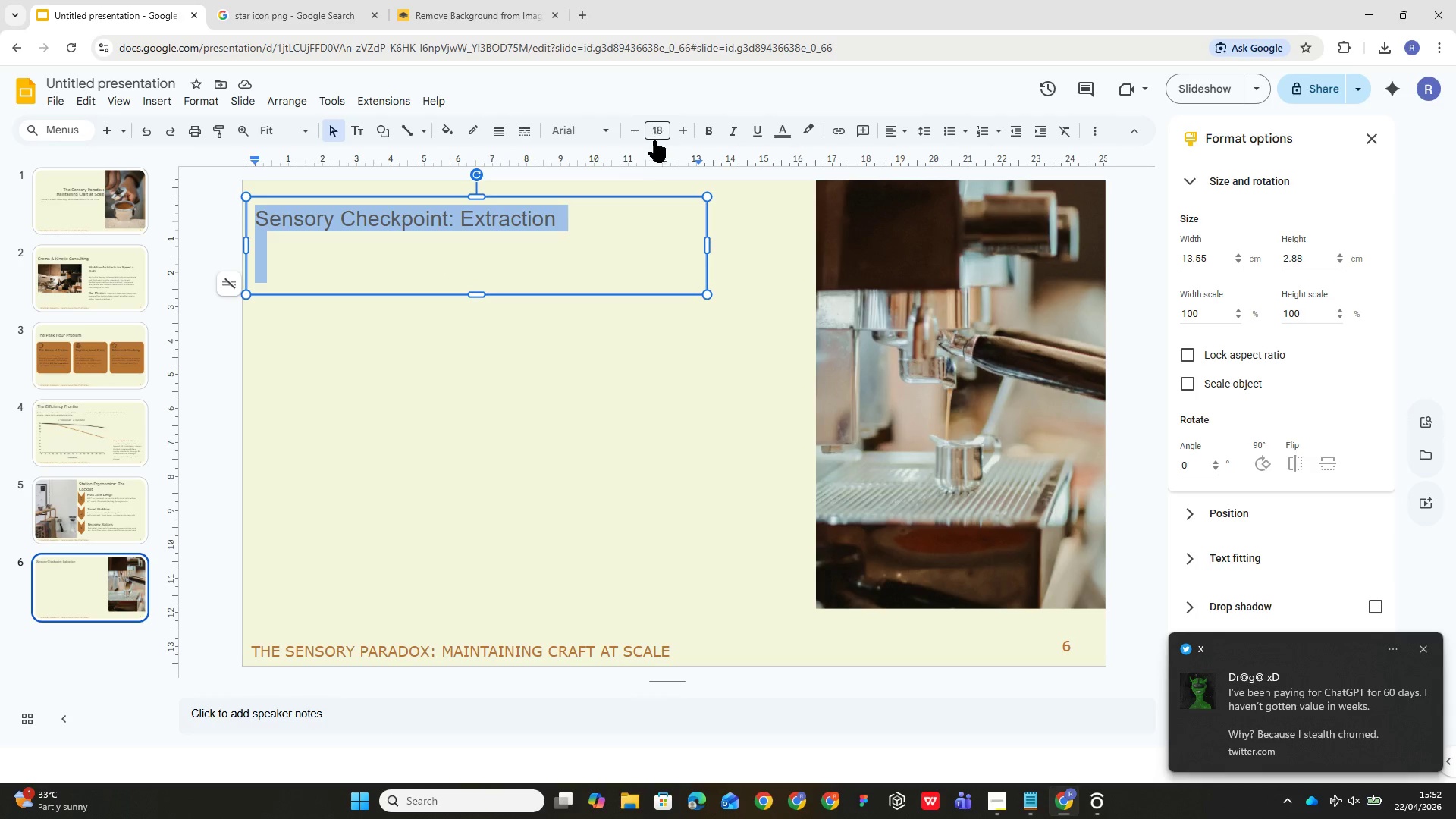 
left_click([602, 135])
 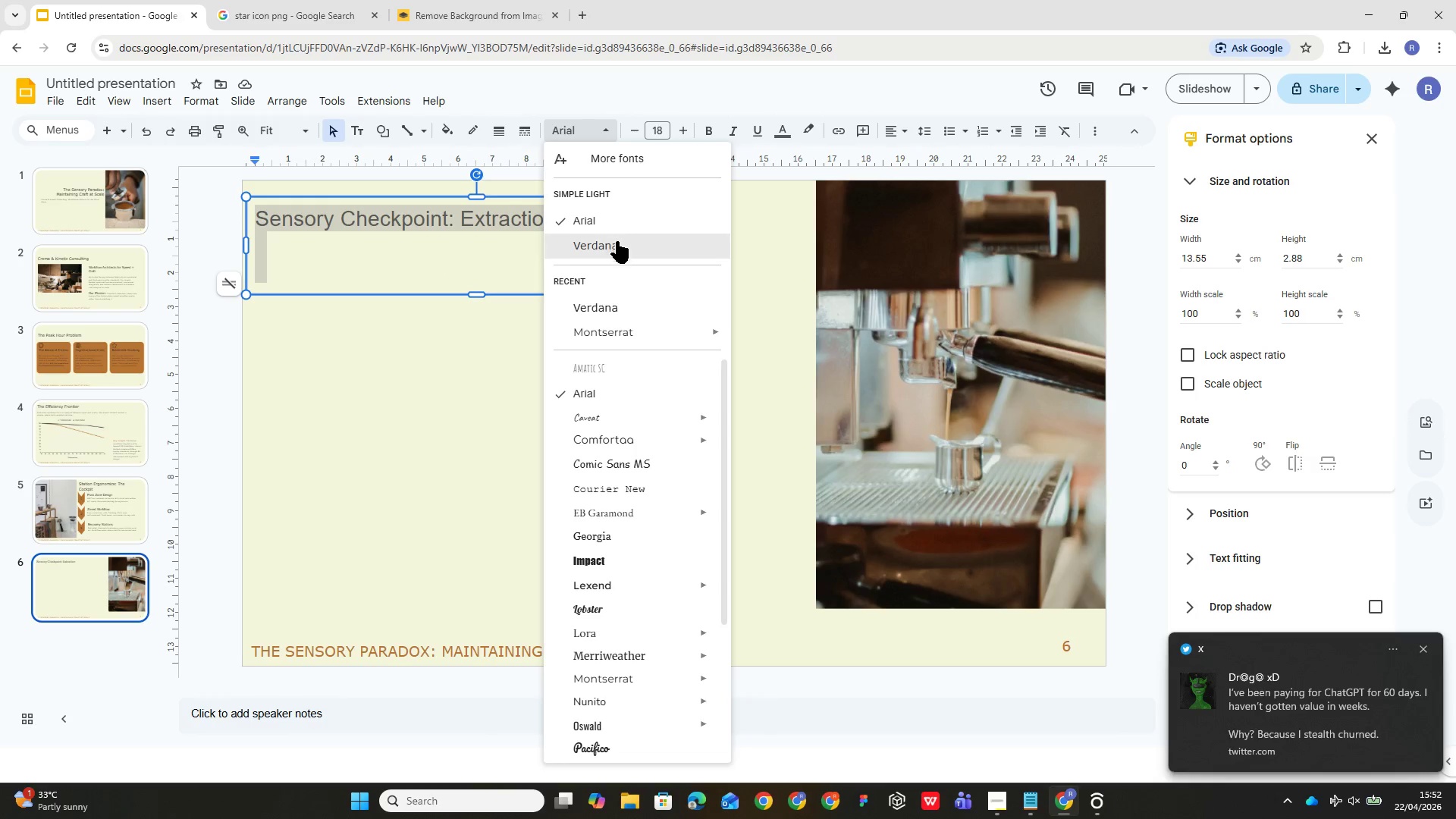 
left_click([617, 241])
 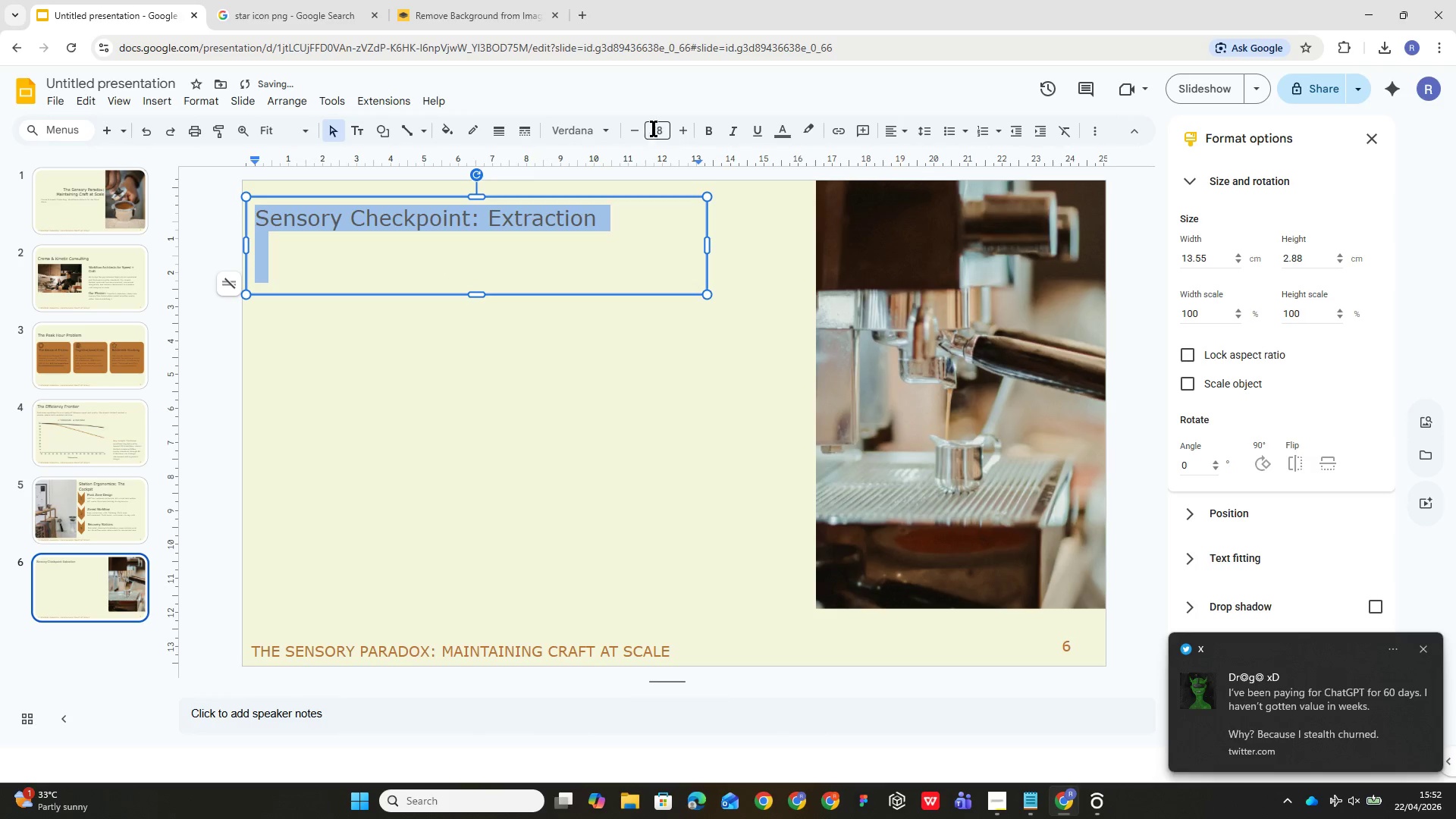 
left_click([656, 123])
 